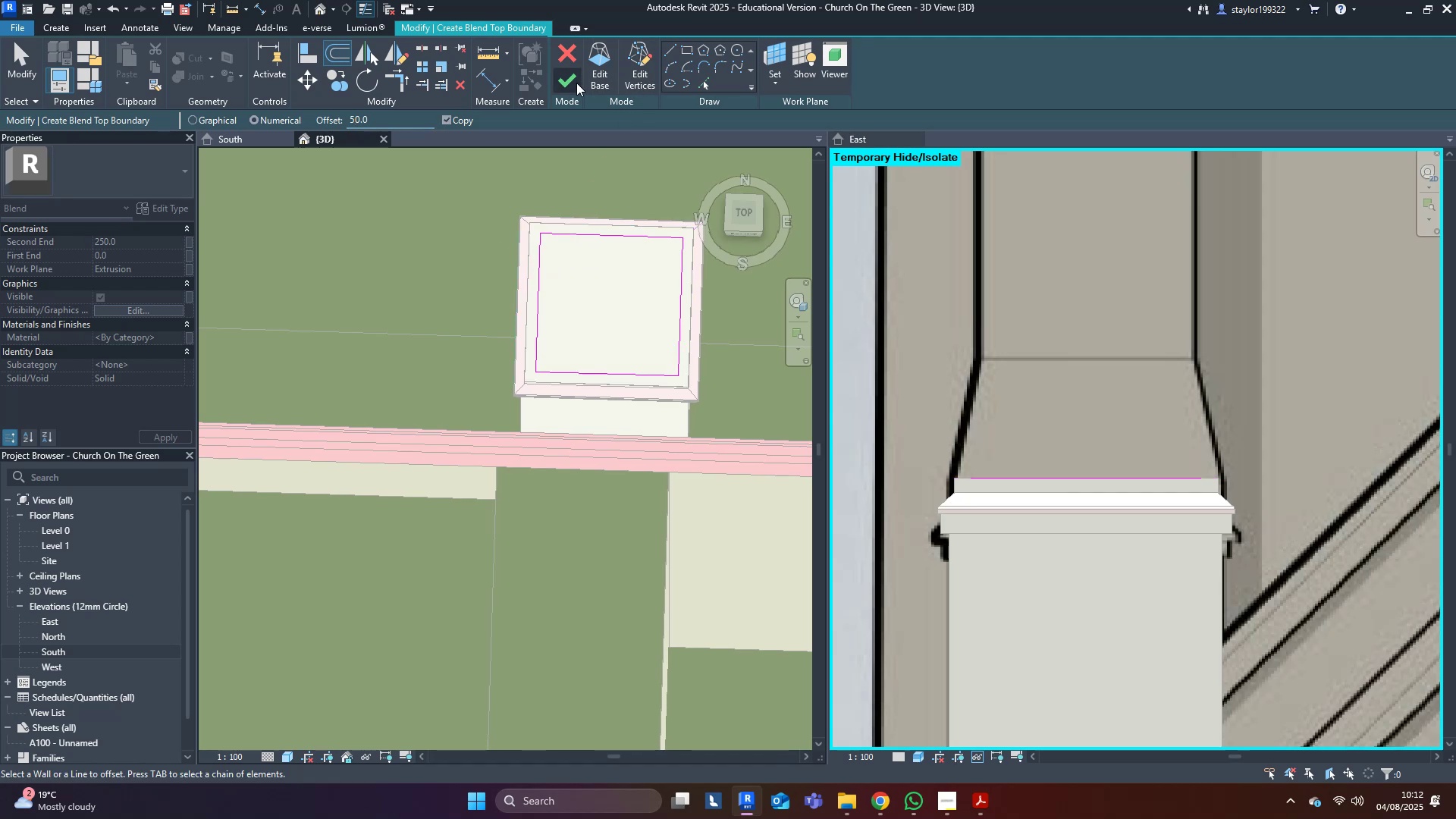 
left_click([564, 77])
 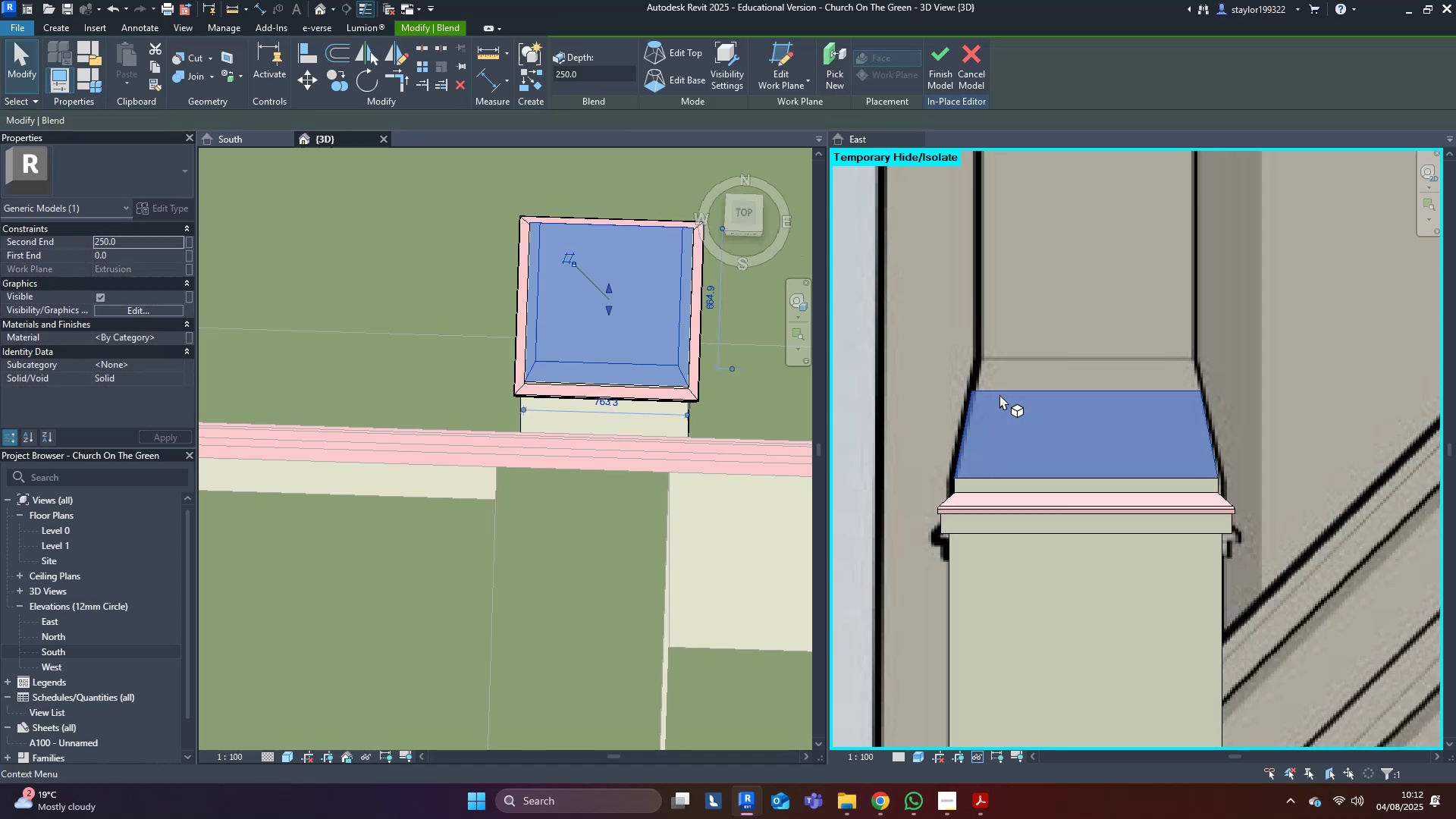 
middle_click([999, 394])
 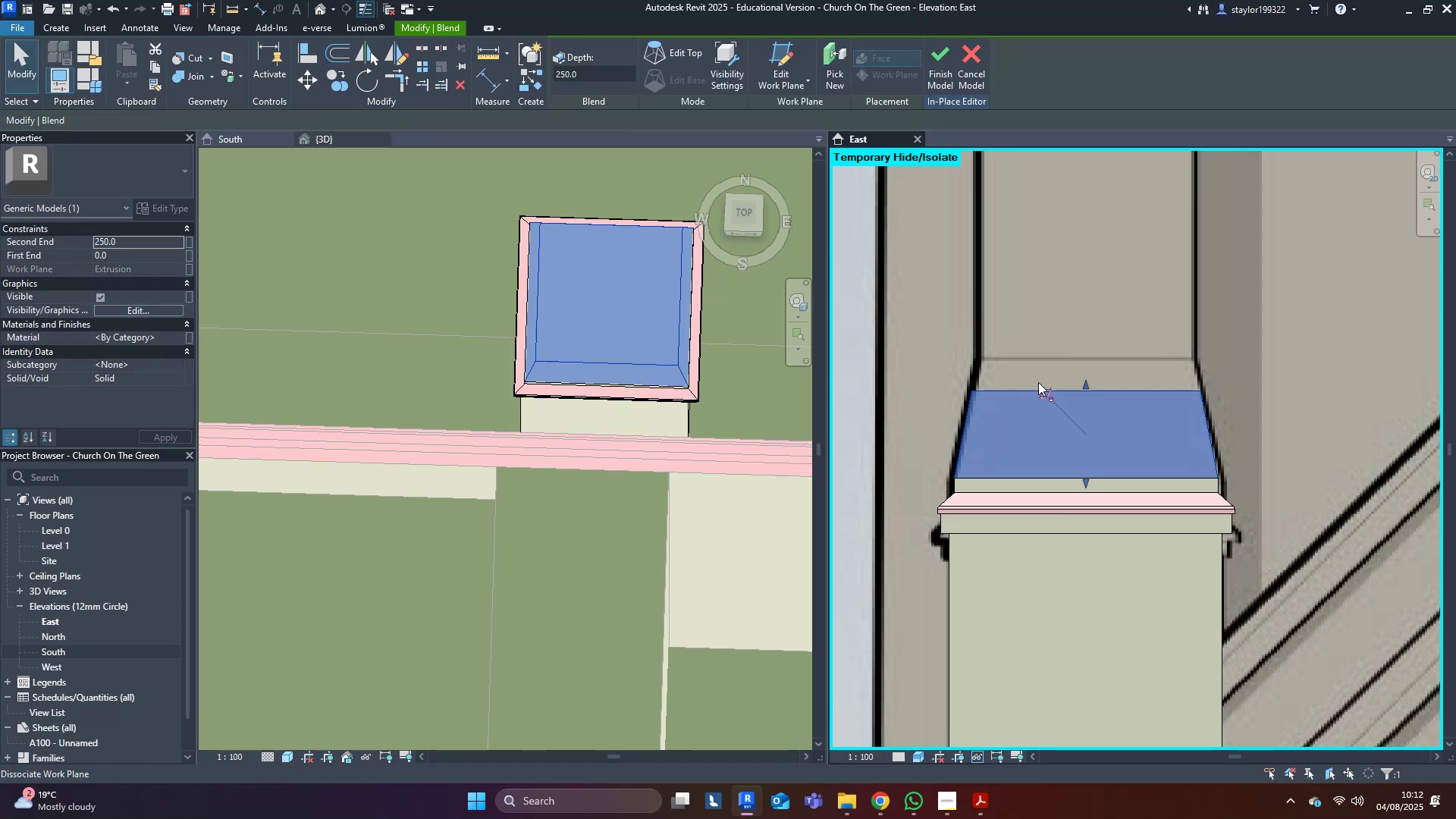 
key(Escape)
 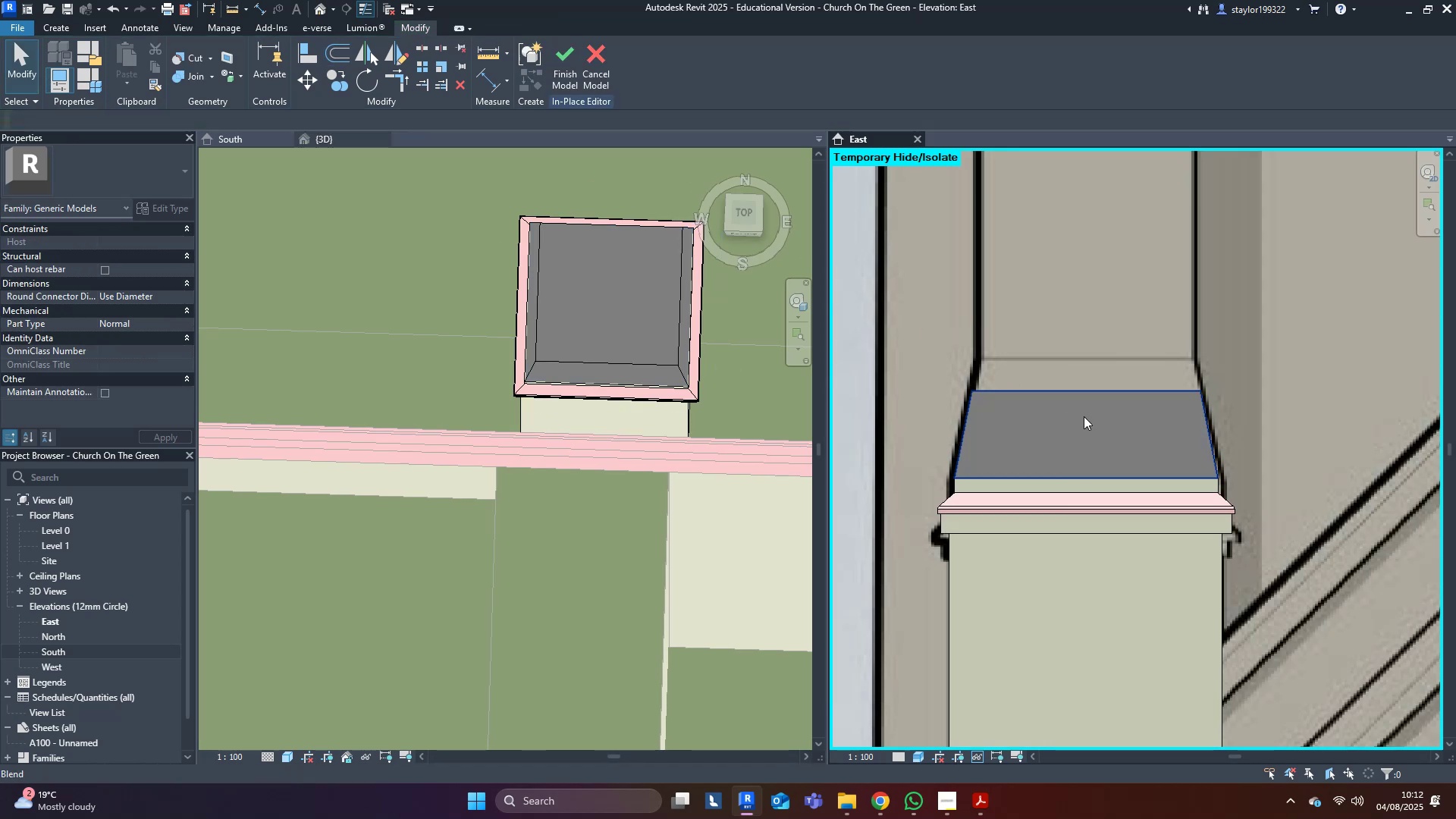 
left_click([1084, 416])
 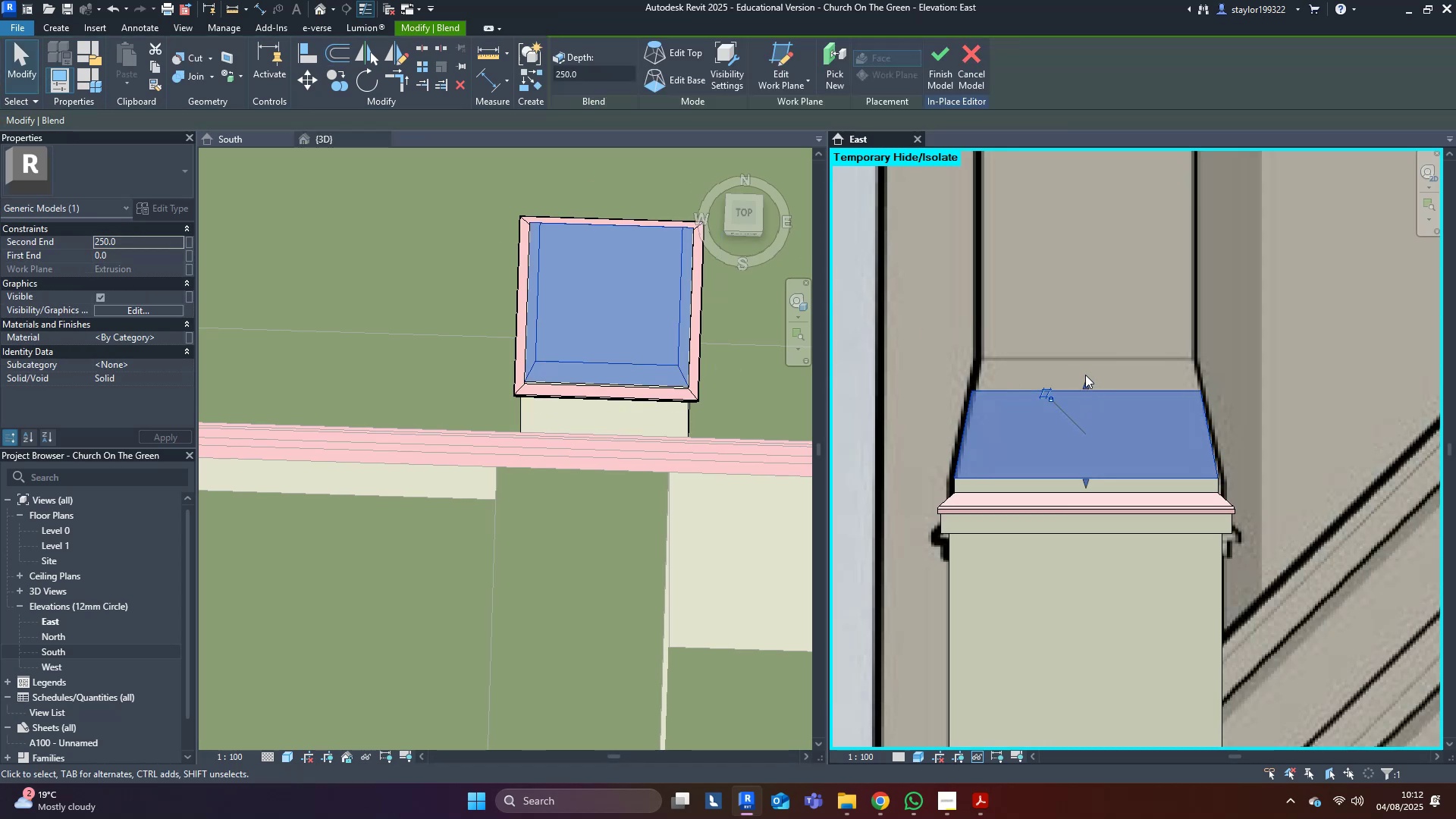 
left_click_drag(start_coordinate=[1086, 378], to_coordinate=[1094, 357])
 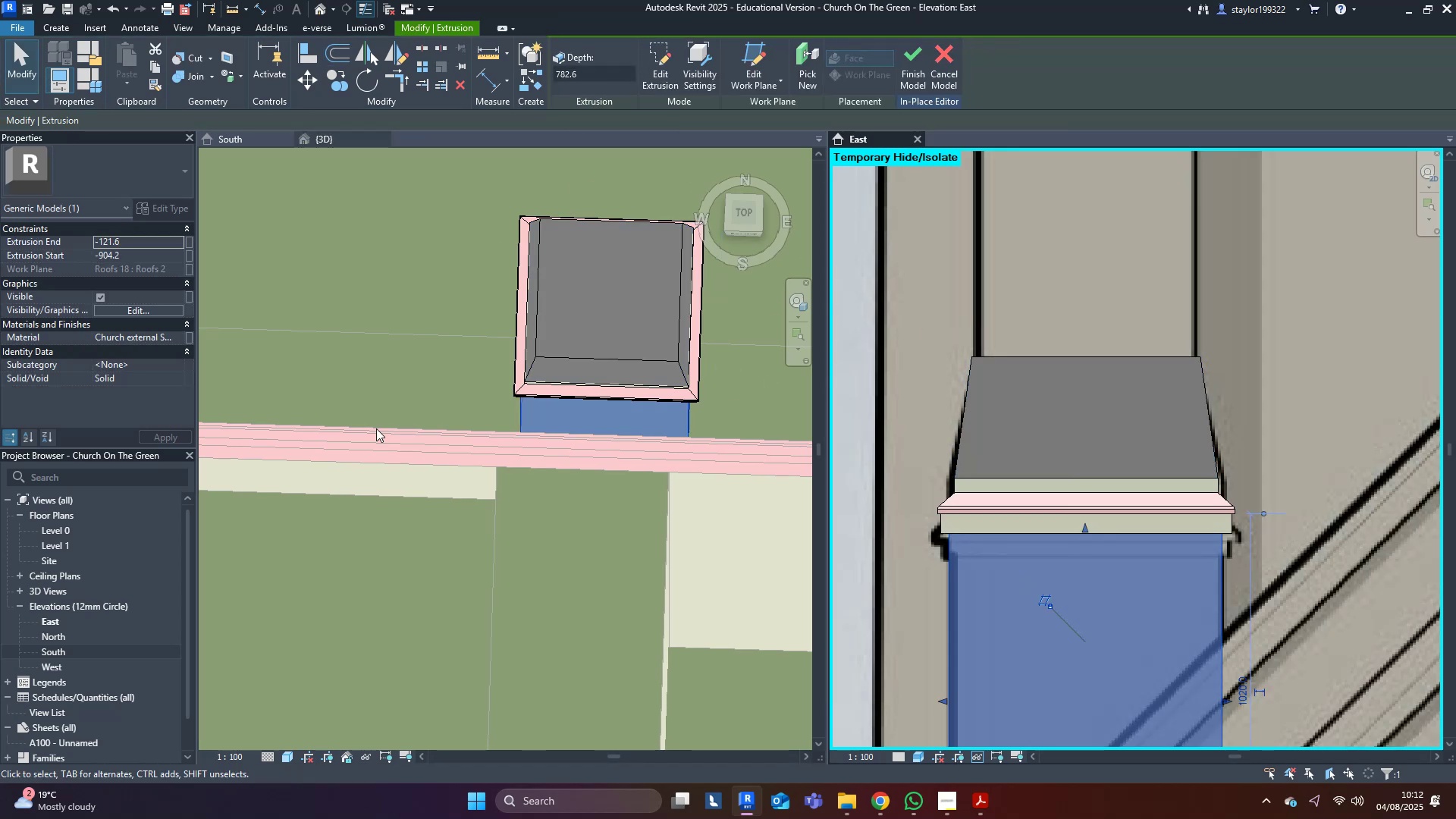 
left_click([155, 329])
 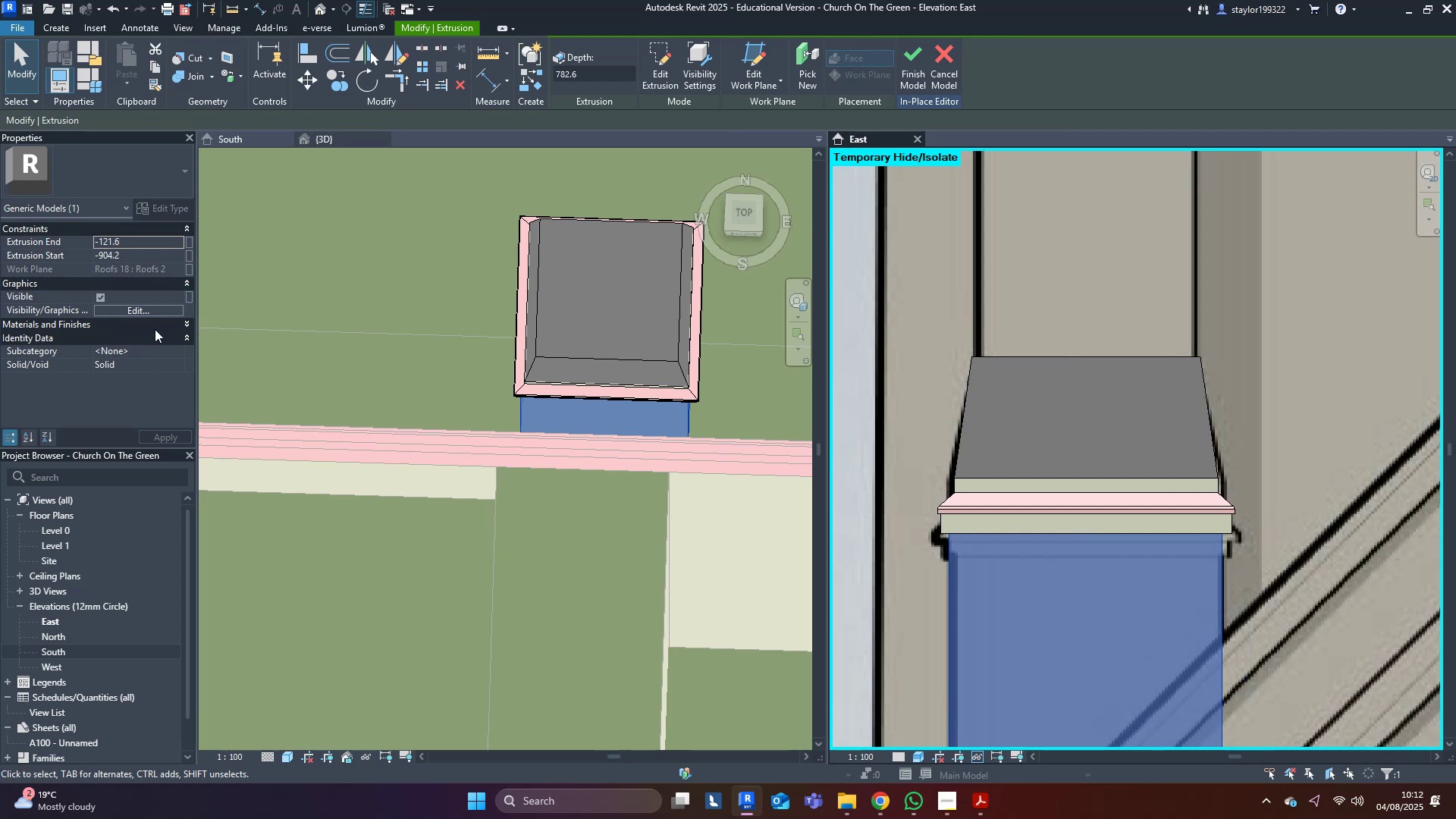 
key(Control+ControlLeft)
 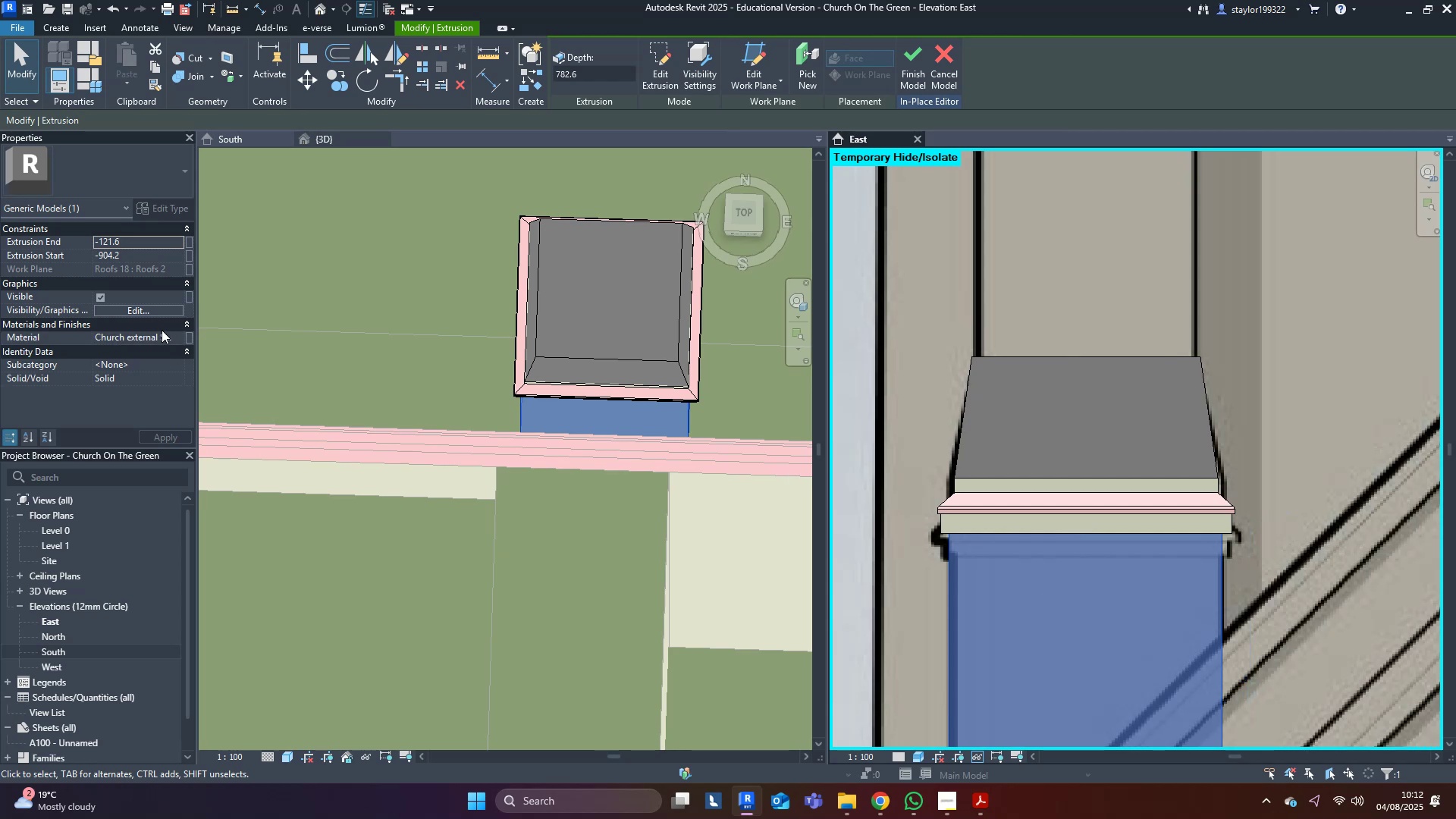 
double_click([164, 335])
 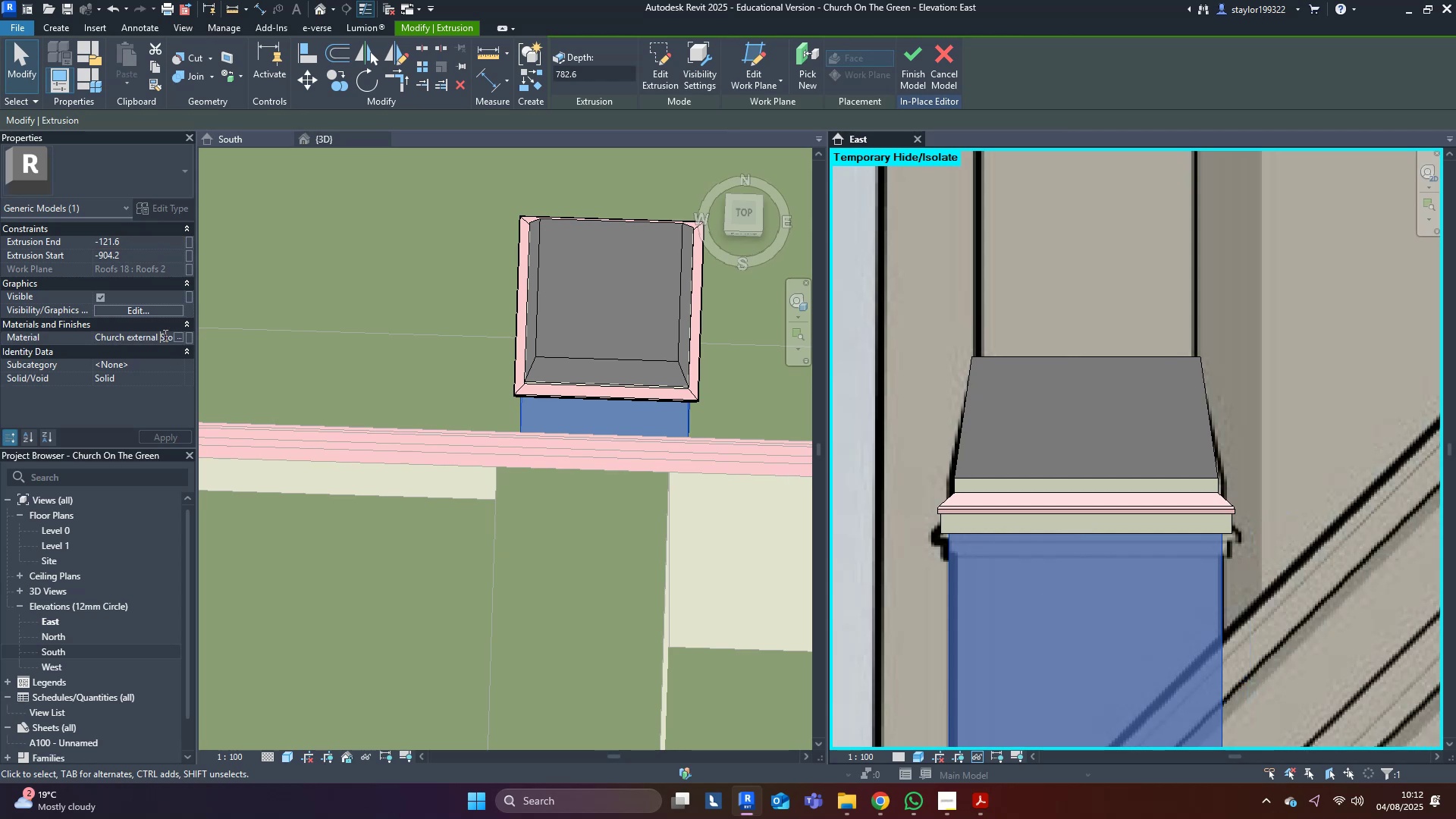 
key(Control+A)
 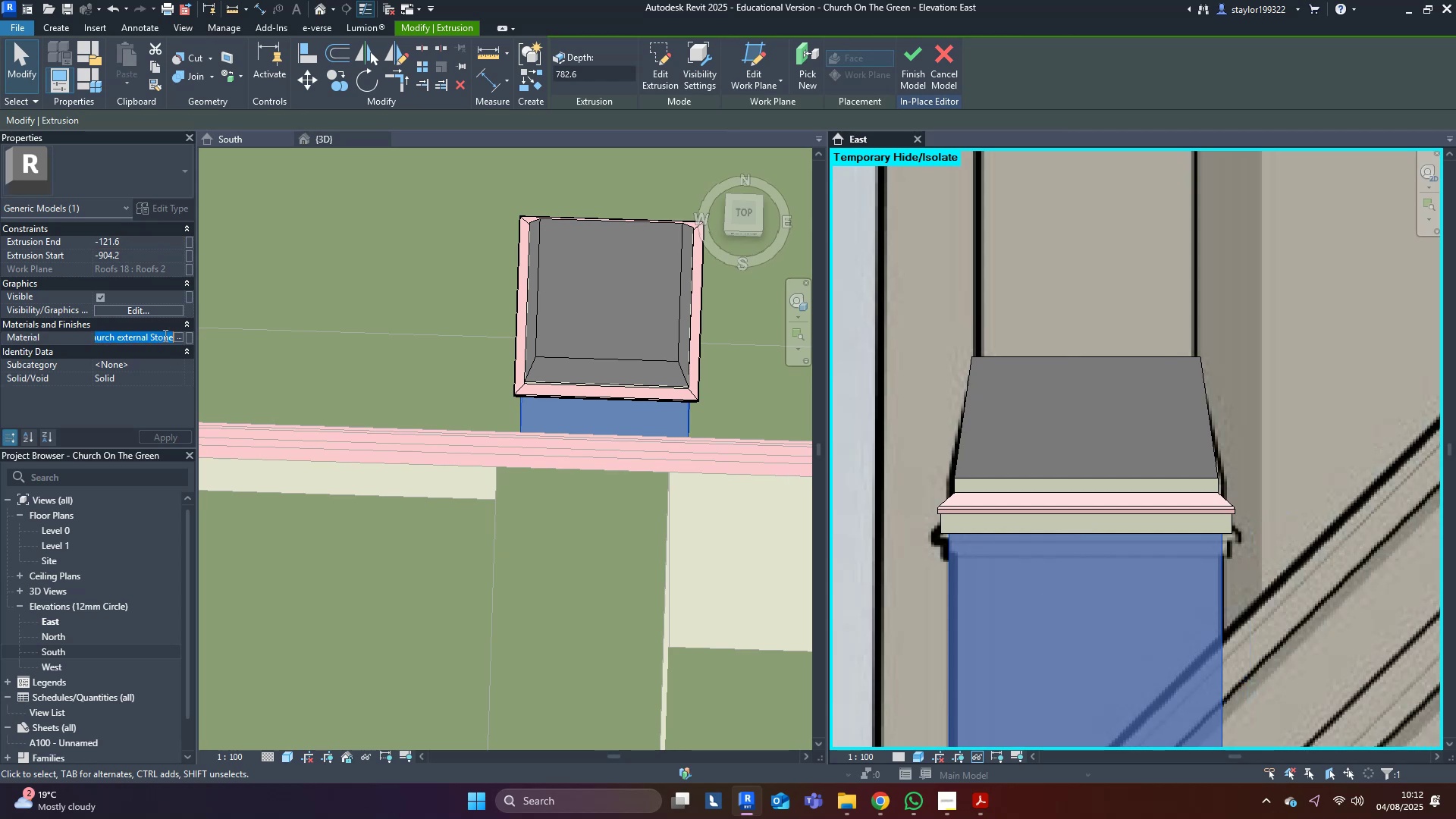 
key(Control+C)
 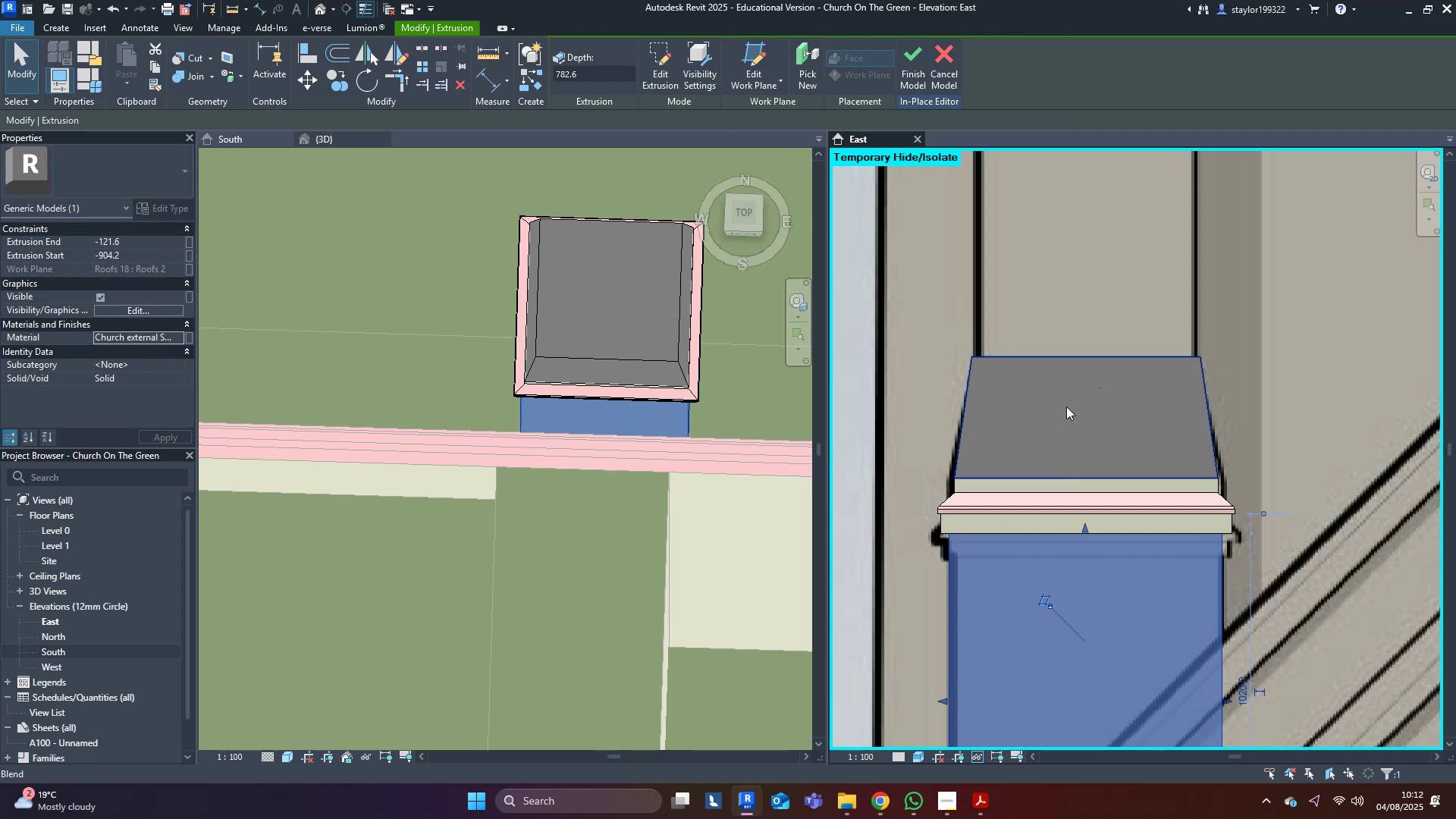 
left_click([1012, 418])
 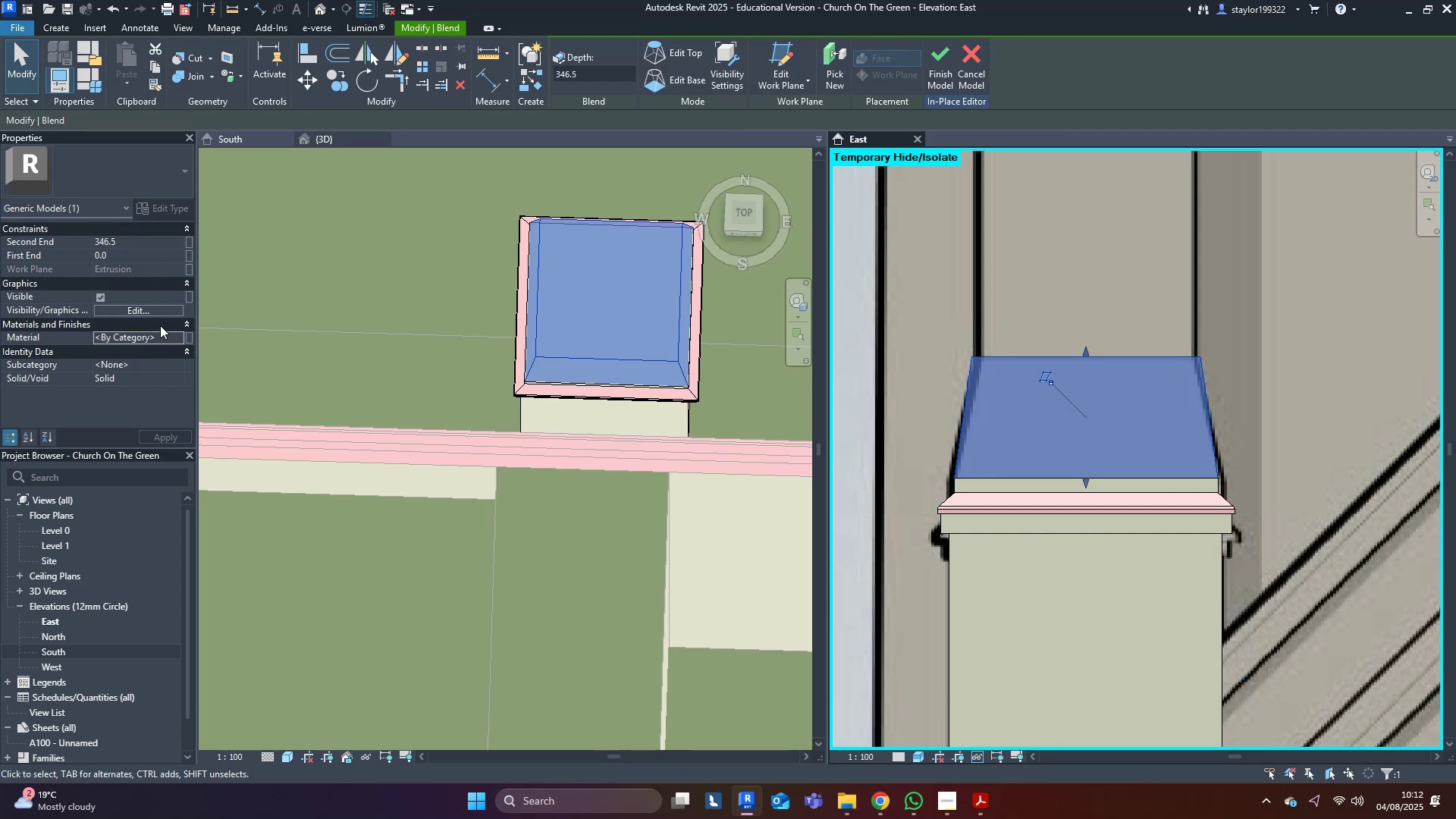 
left_click([156, 339])
 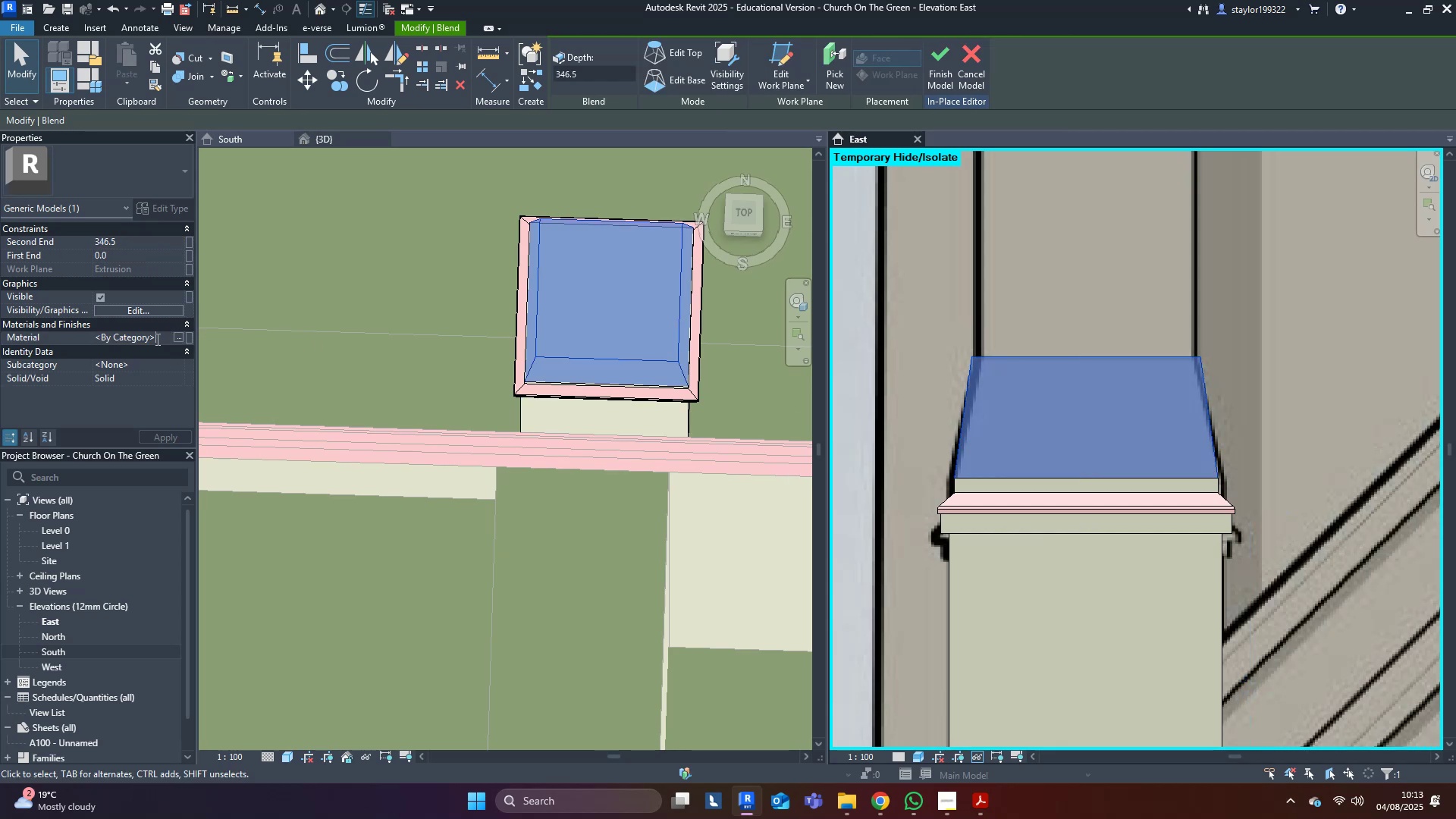 
key(Control+A)
 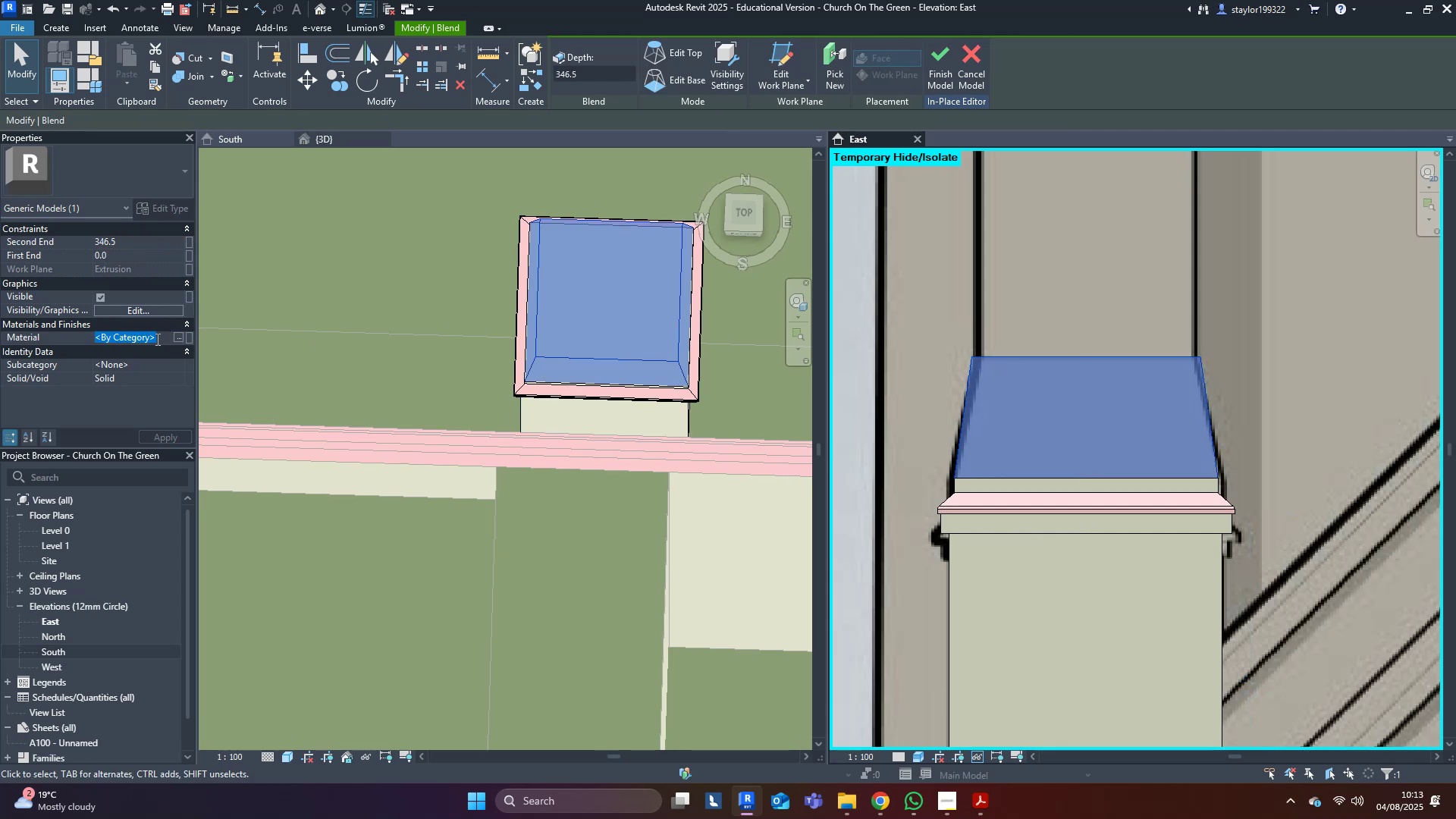 
key(Control+V)
 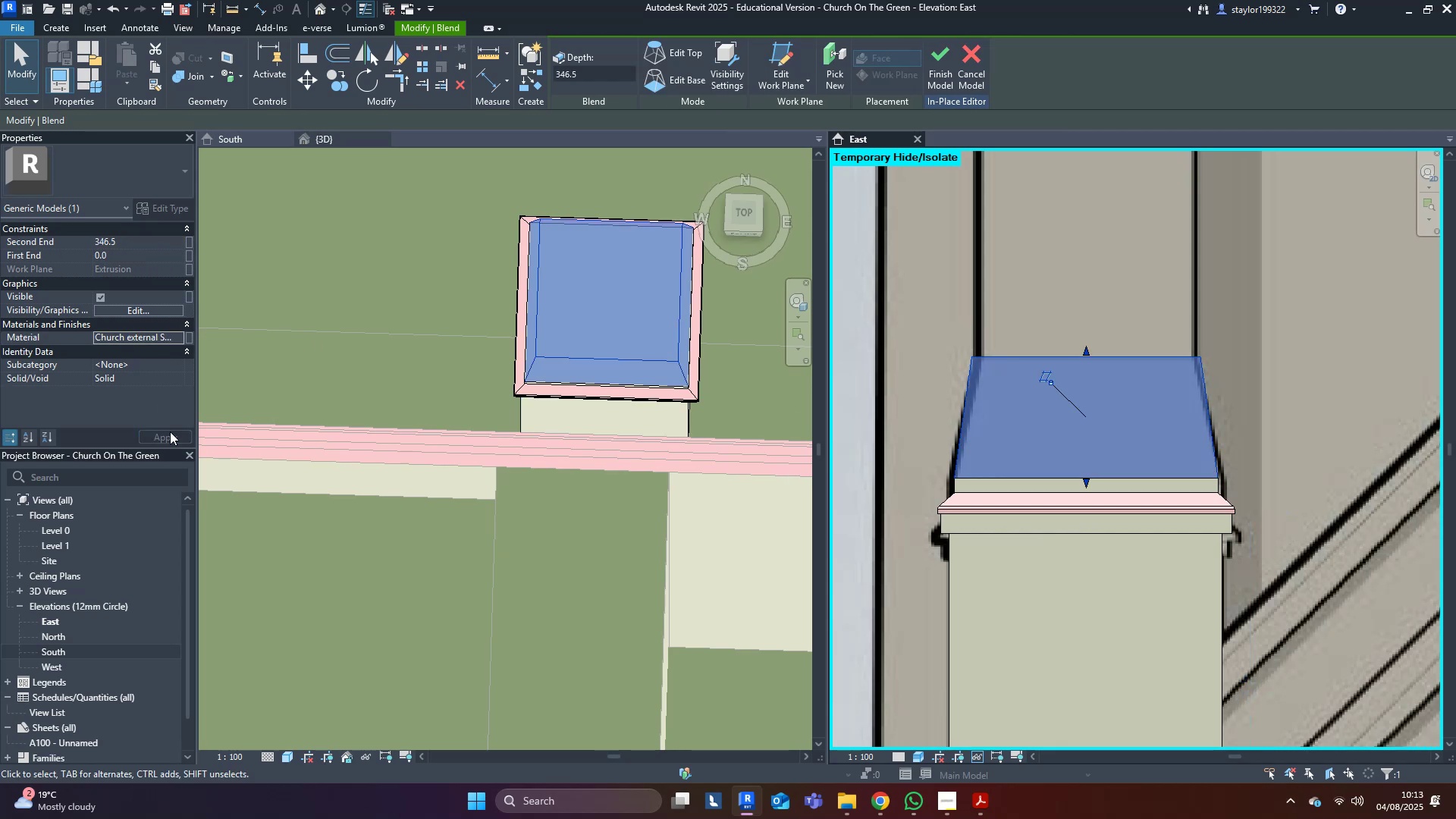 
middle_click([434, 291])
 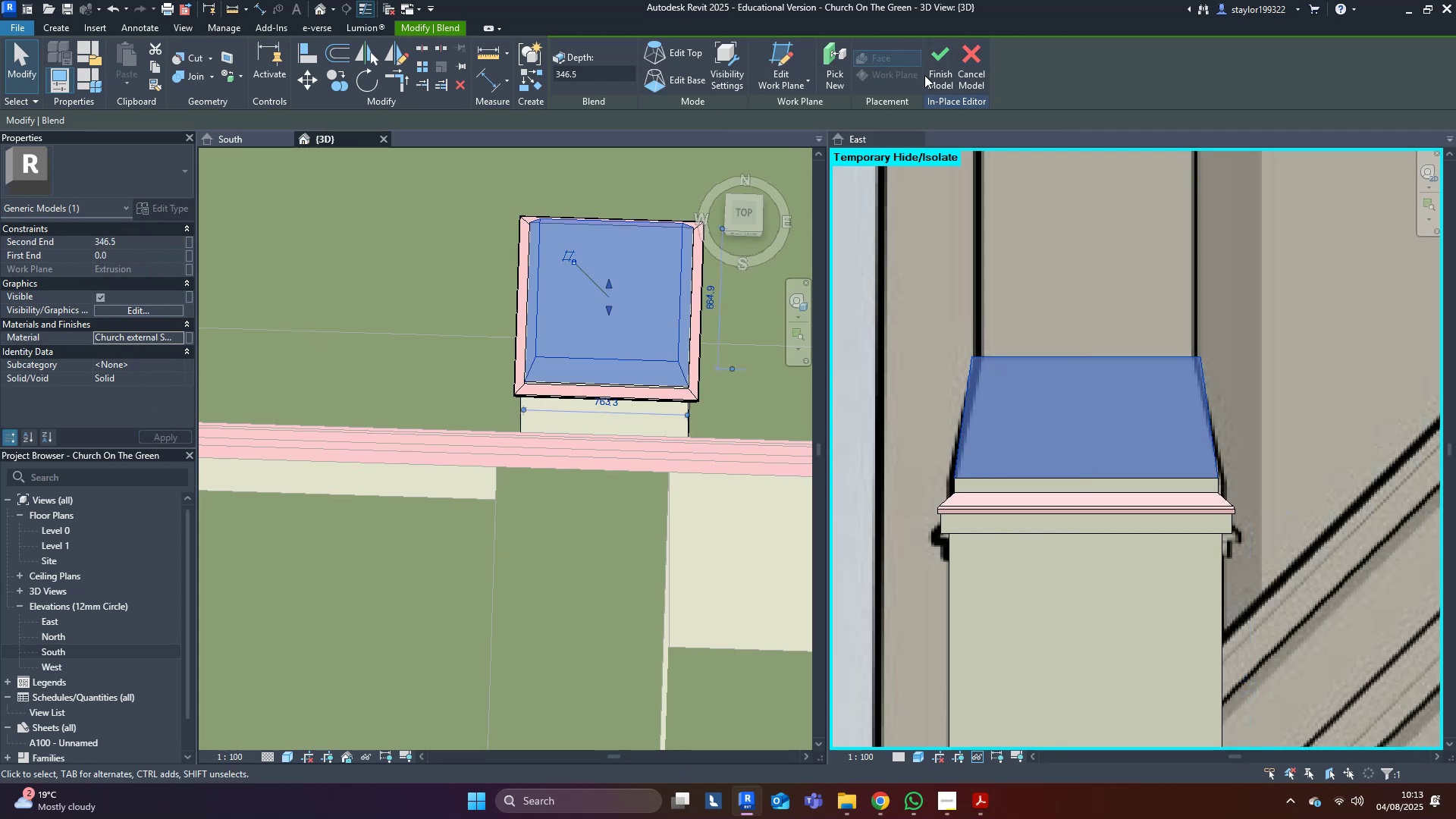 
double_click([935, 74])
 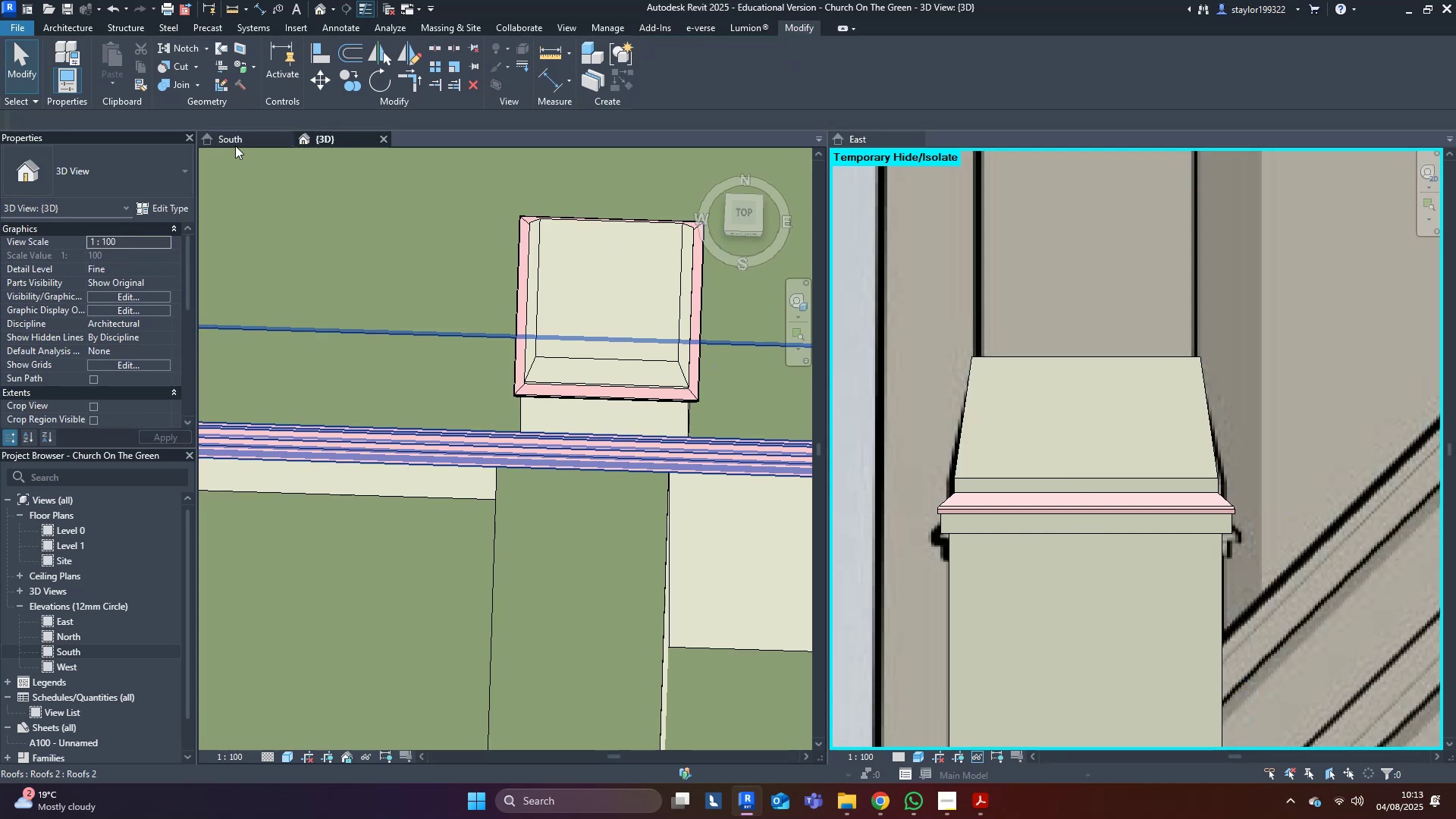 
left_click([236, 137])
 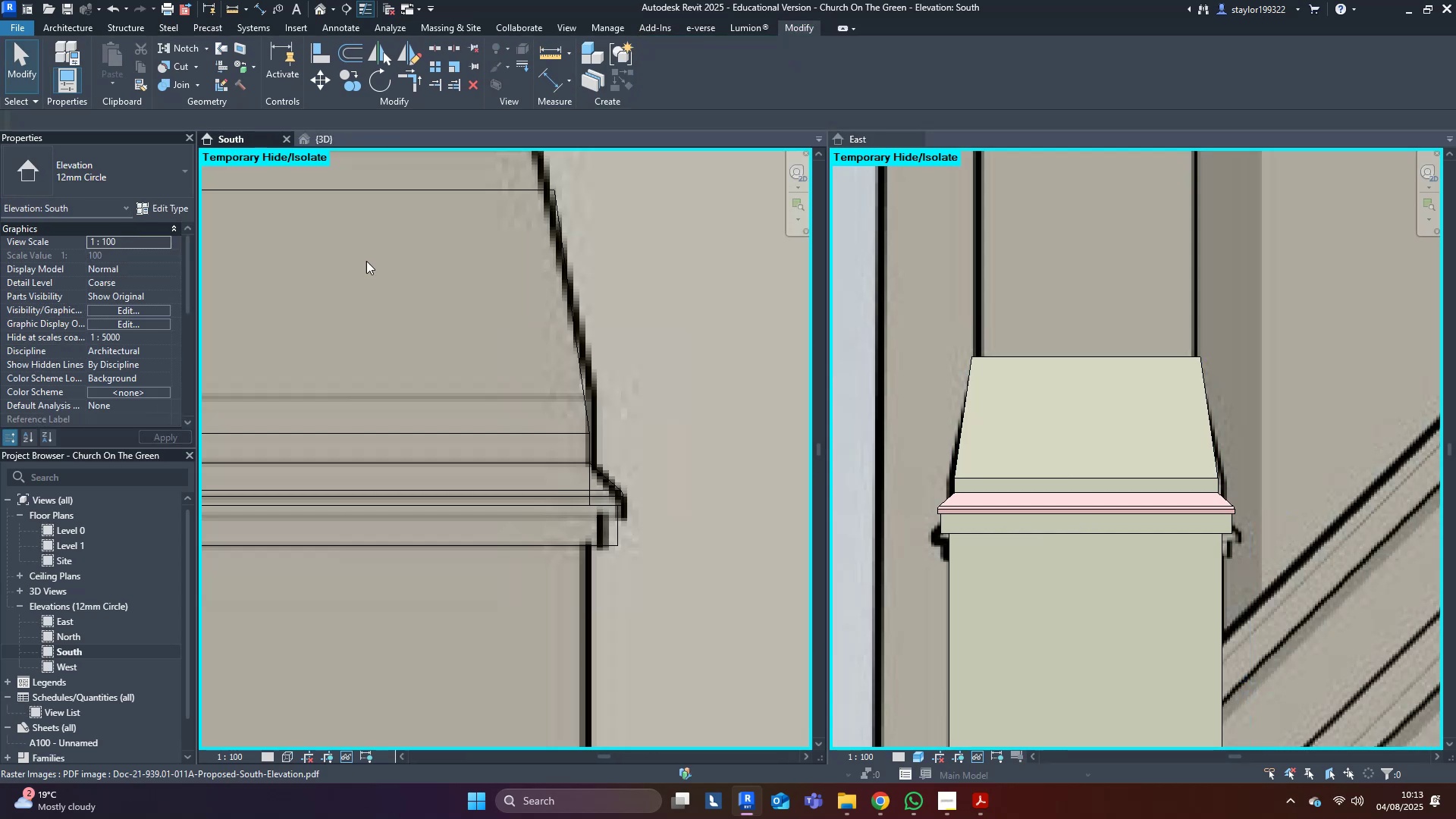 
scroll: coordinate [648, 438], scroll_direction: down, amount: 10.0
 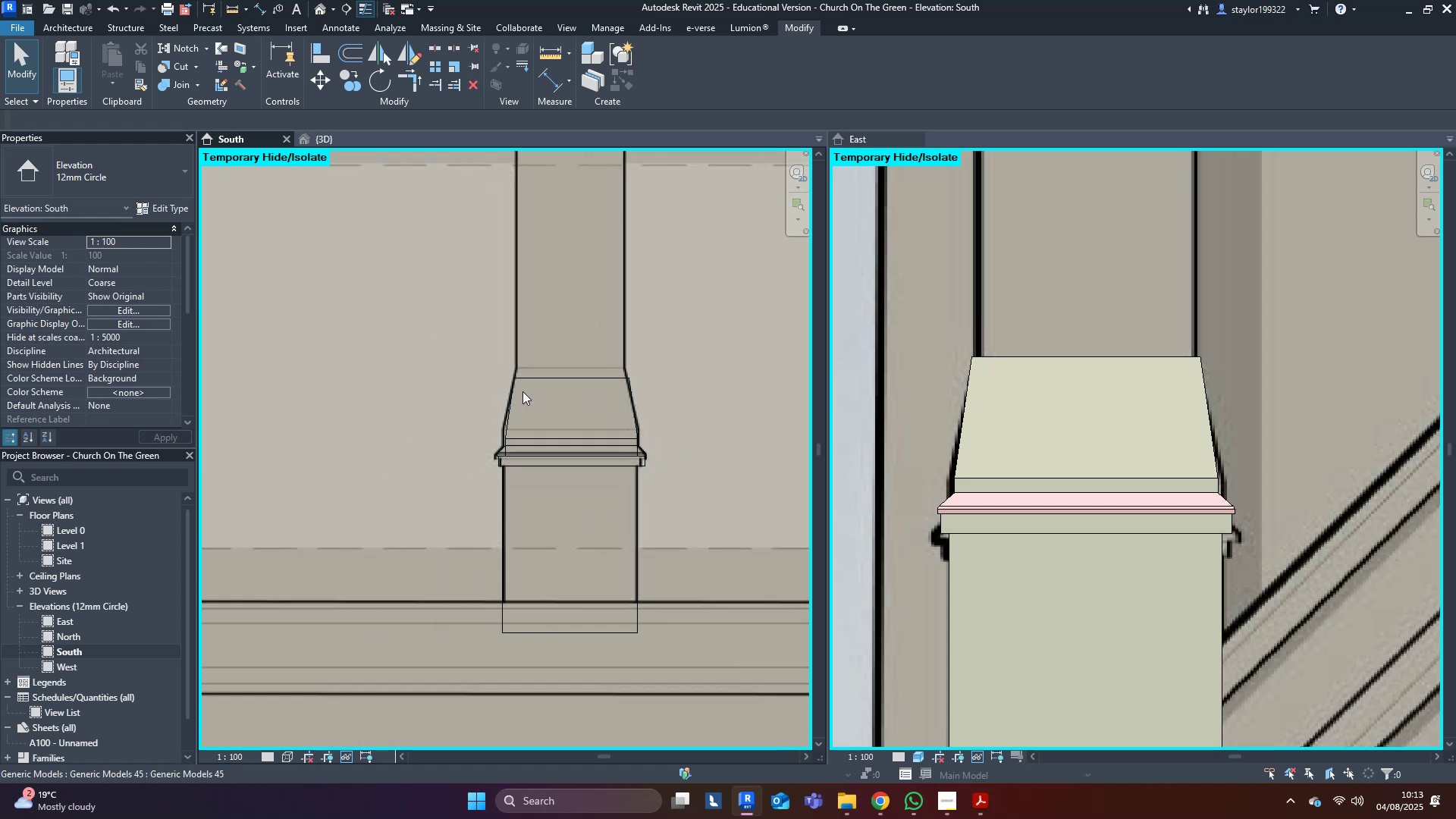 
scroll: coordinate [918, 455], scroll_direction: up, amount: 4.0
 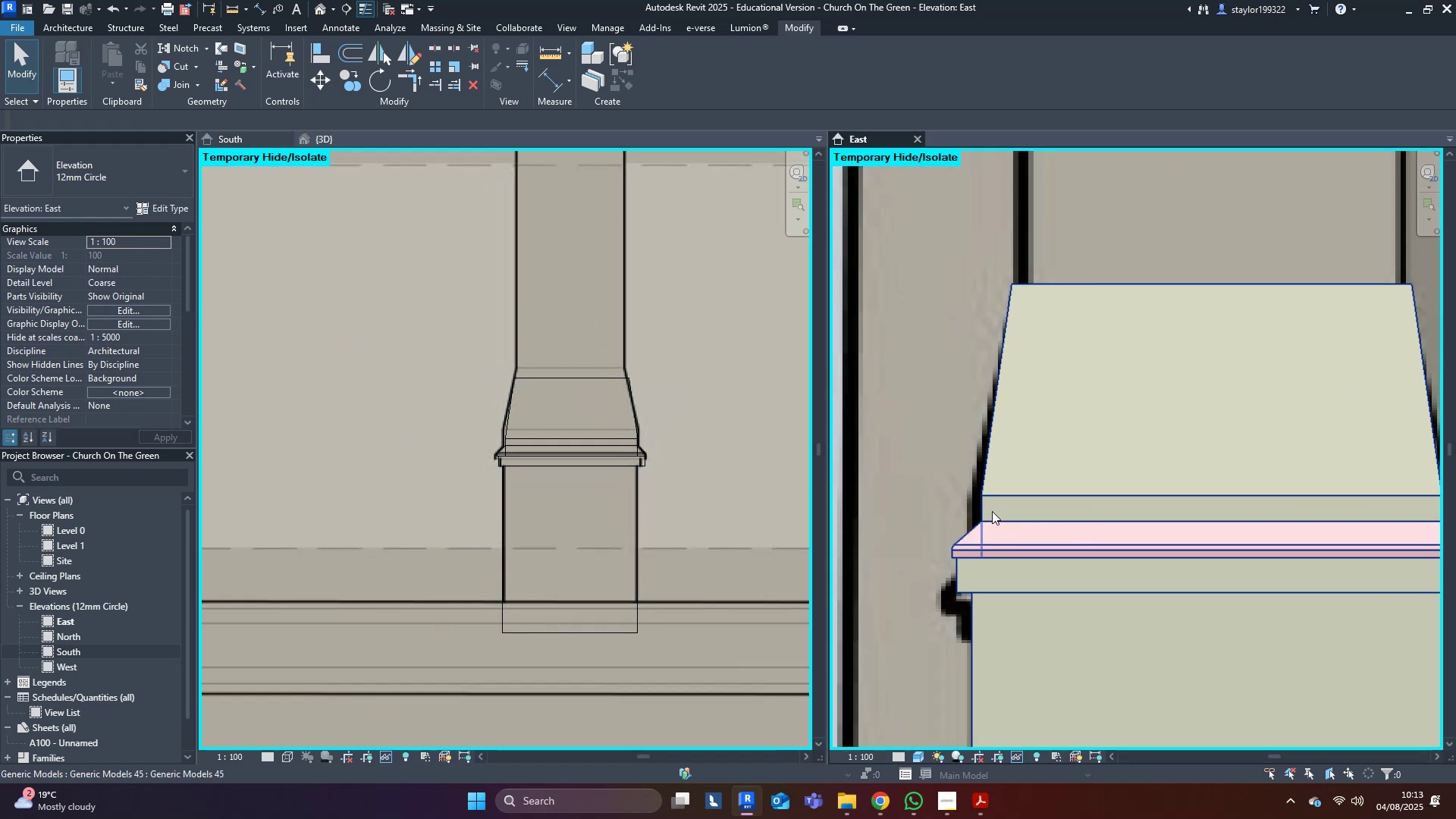 
double_click([999, 507])
 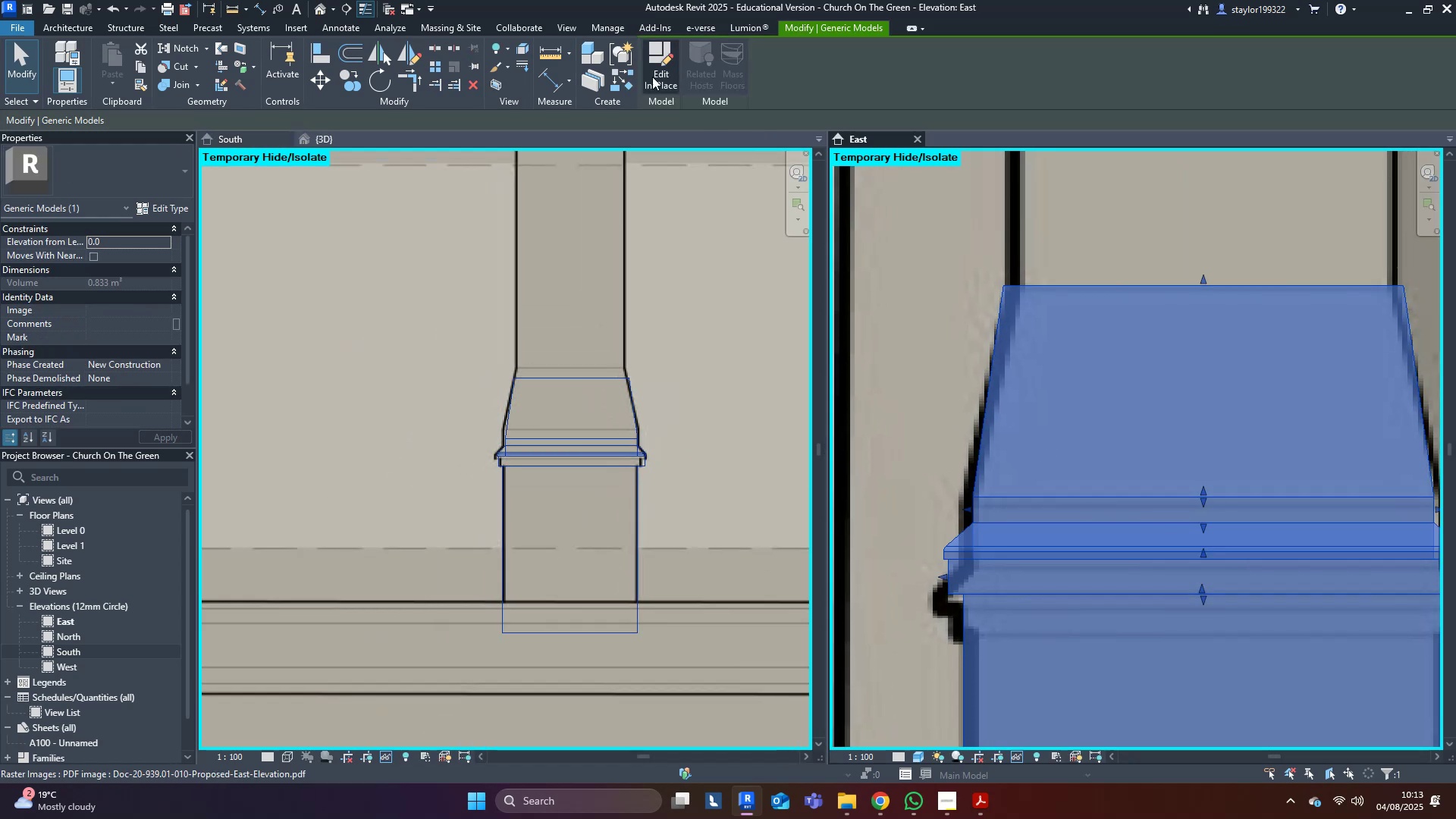 
left_click([661, 61])
 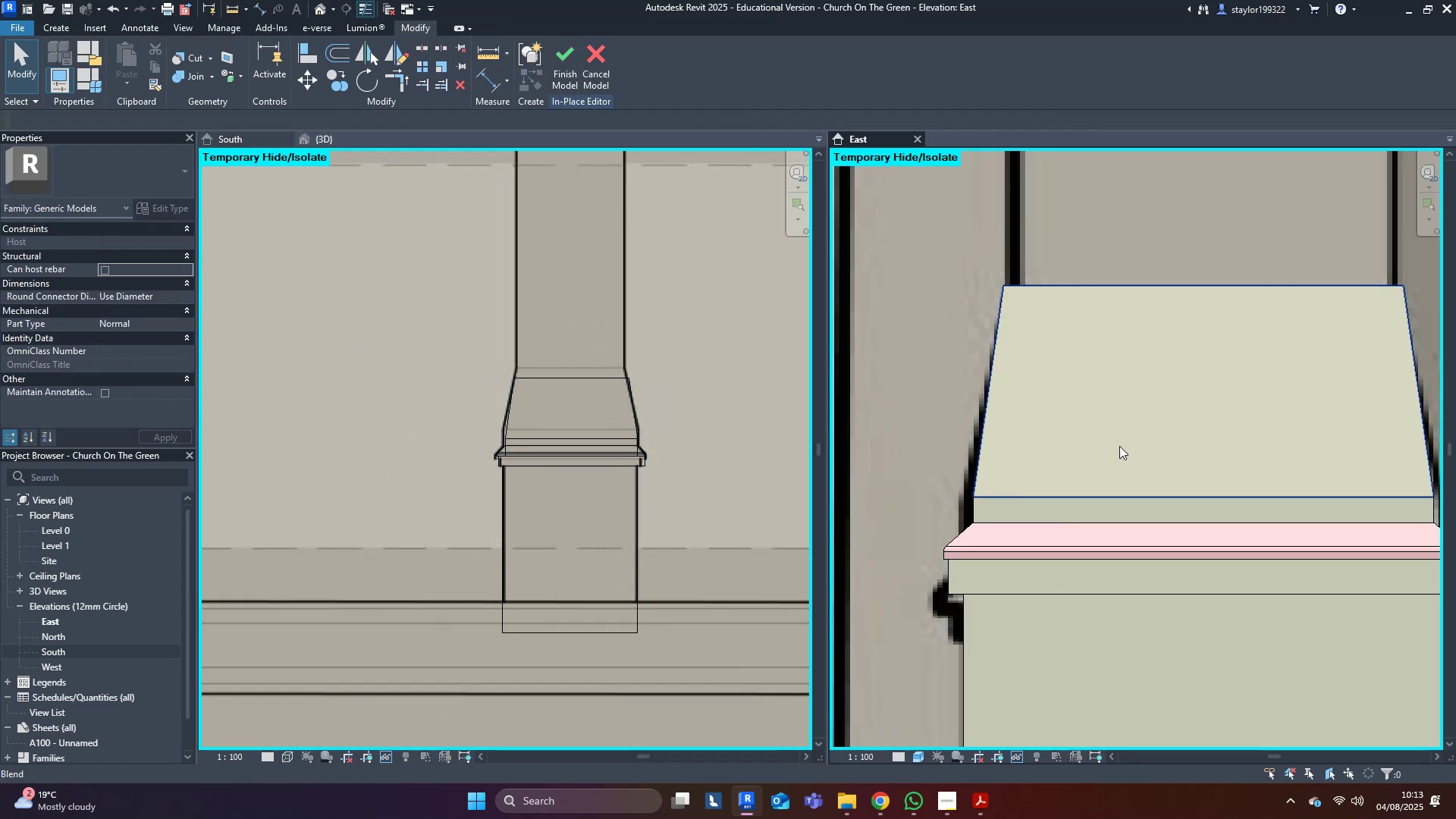 
middle_click([1125, 450])
 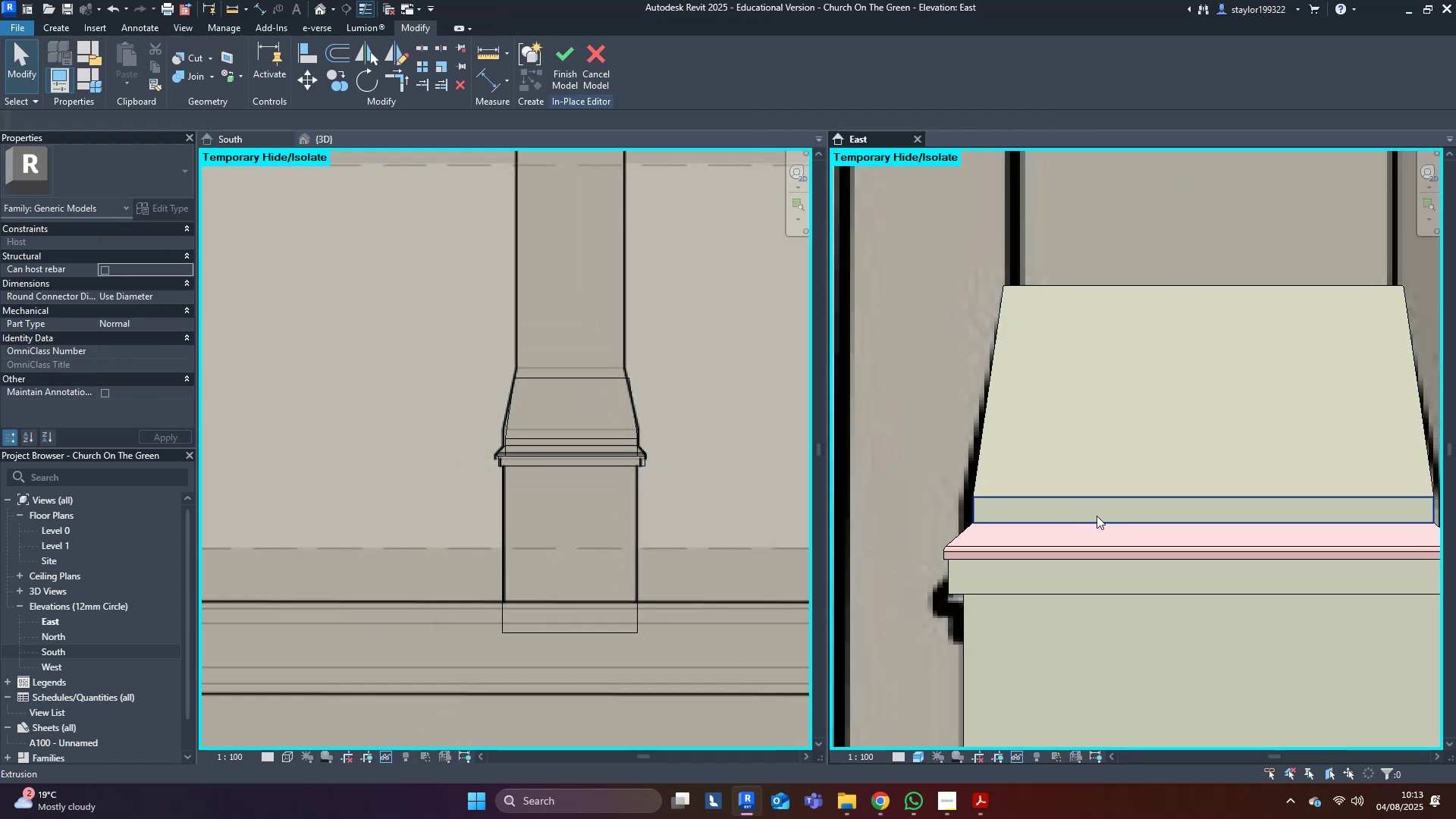 
left_click([1105, 508])
 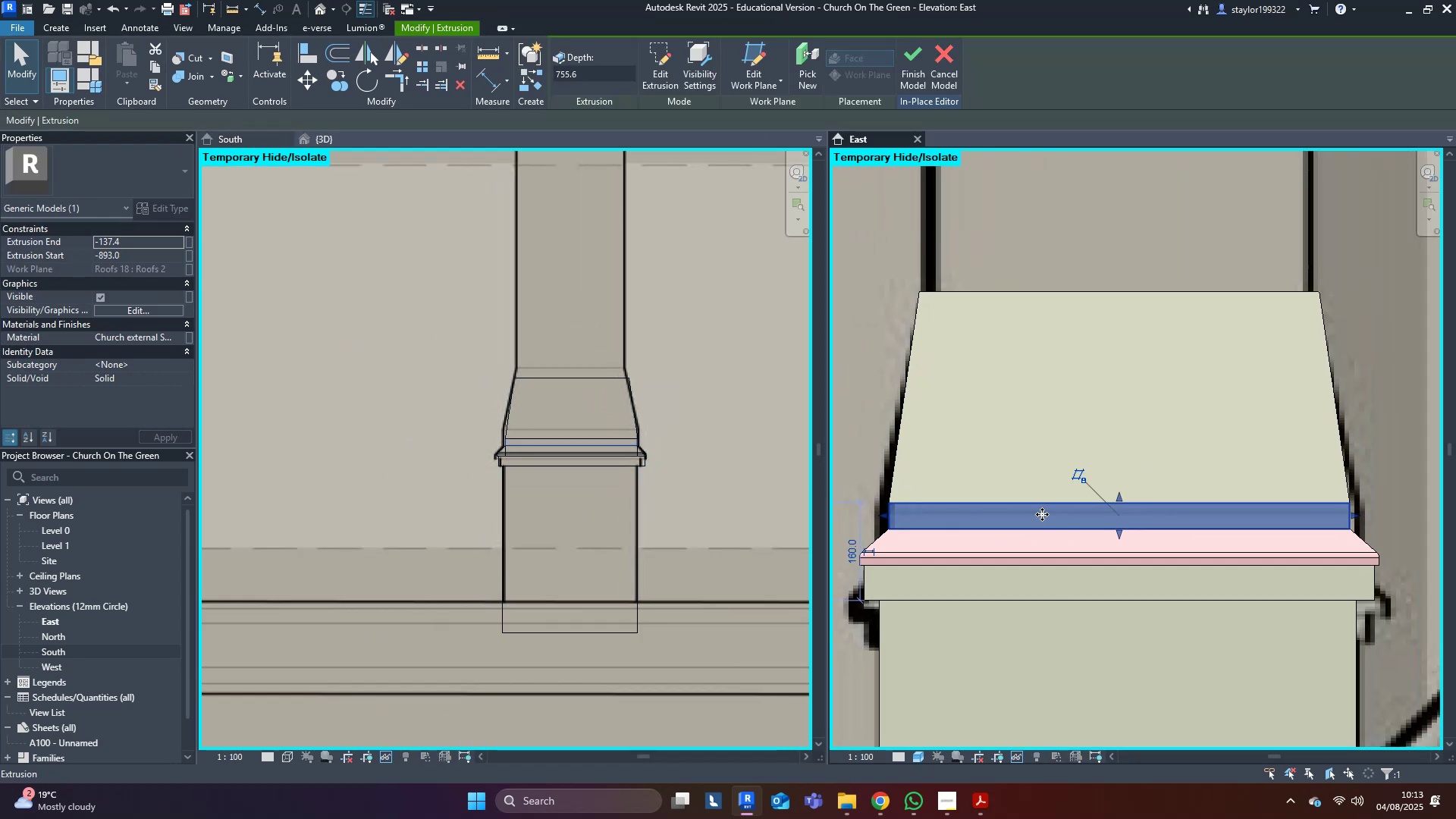 
type(mv)
key(Escape)
 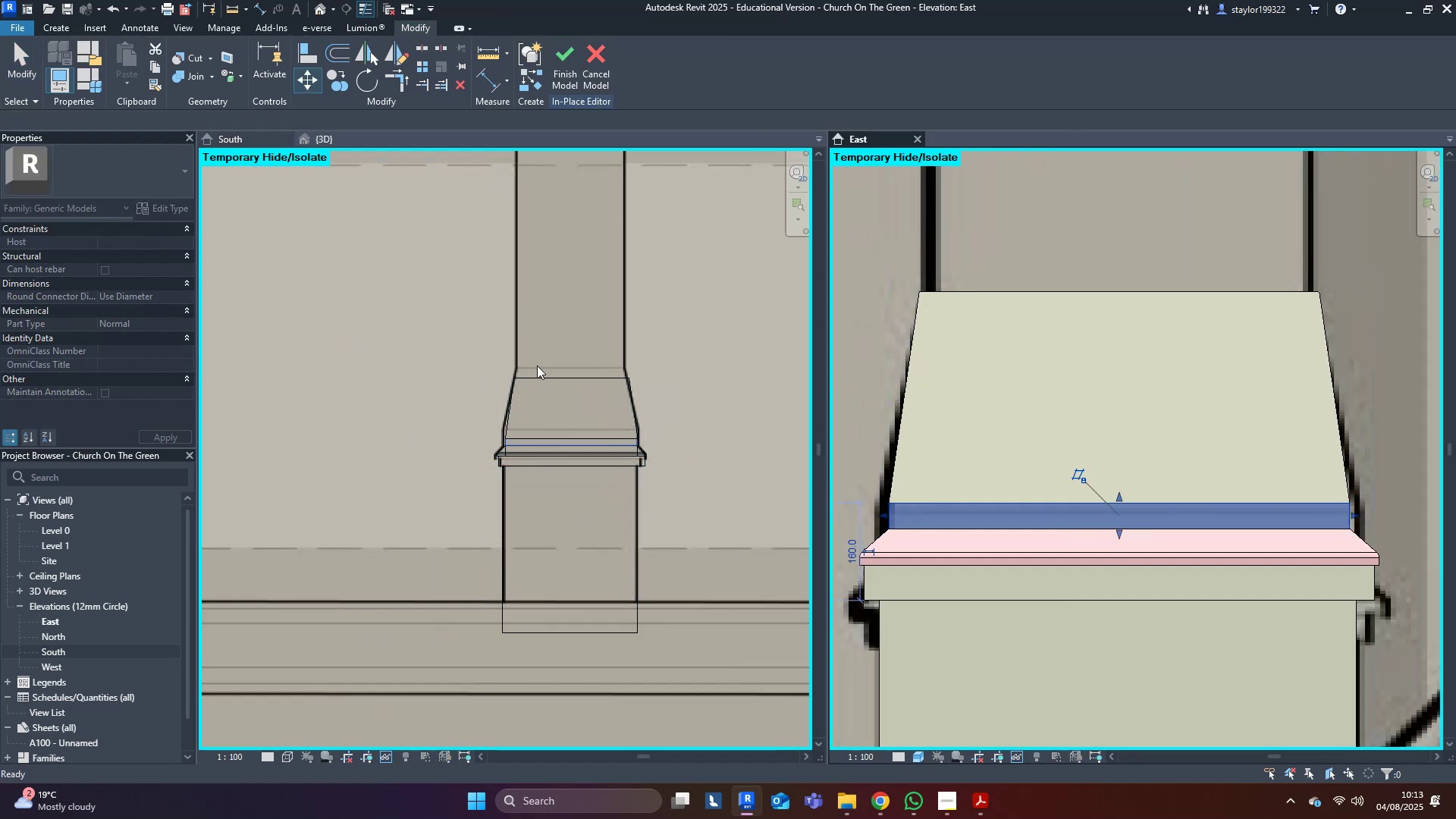 
scroll: coordinate [532, 407], scroll_direction: up, amount: 9.0
 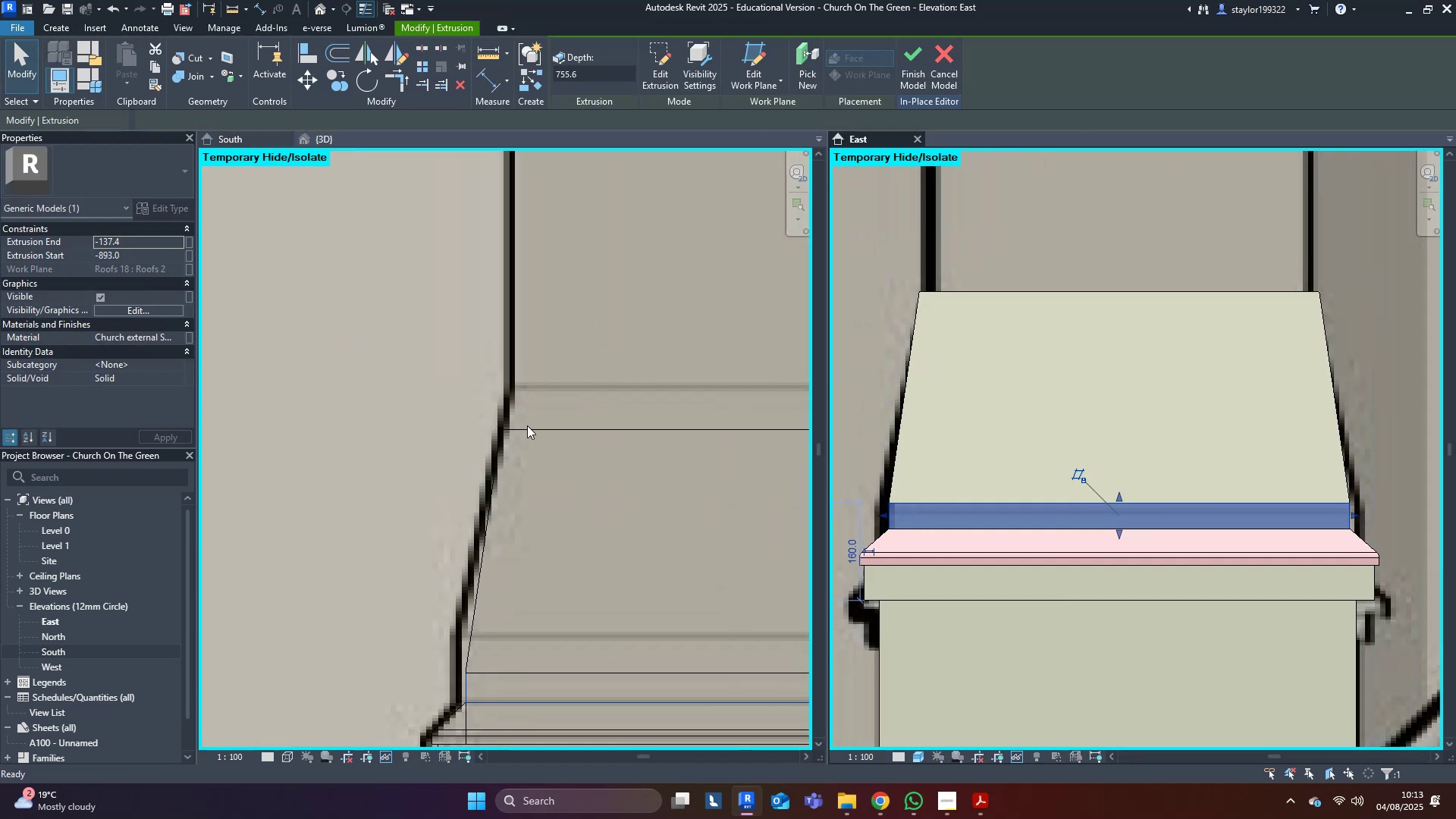 
left_click([529, 432])
 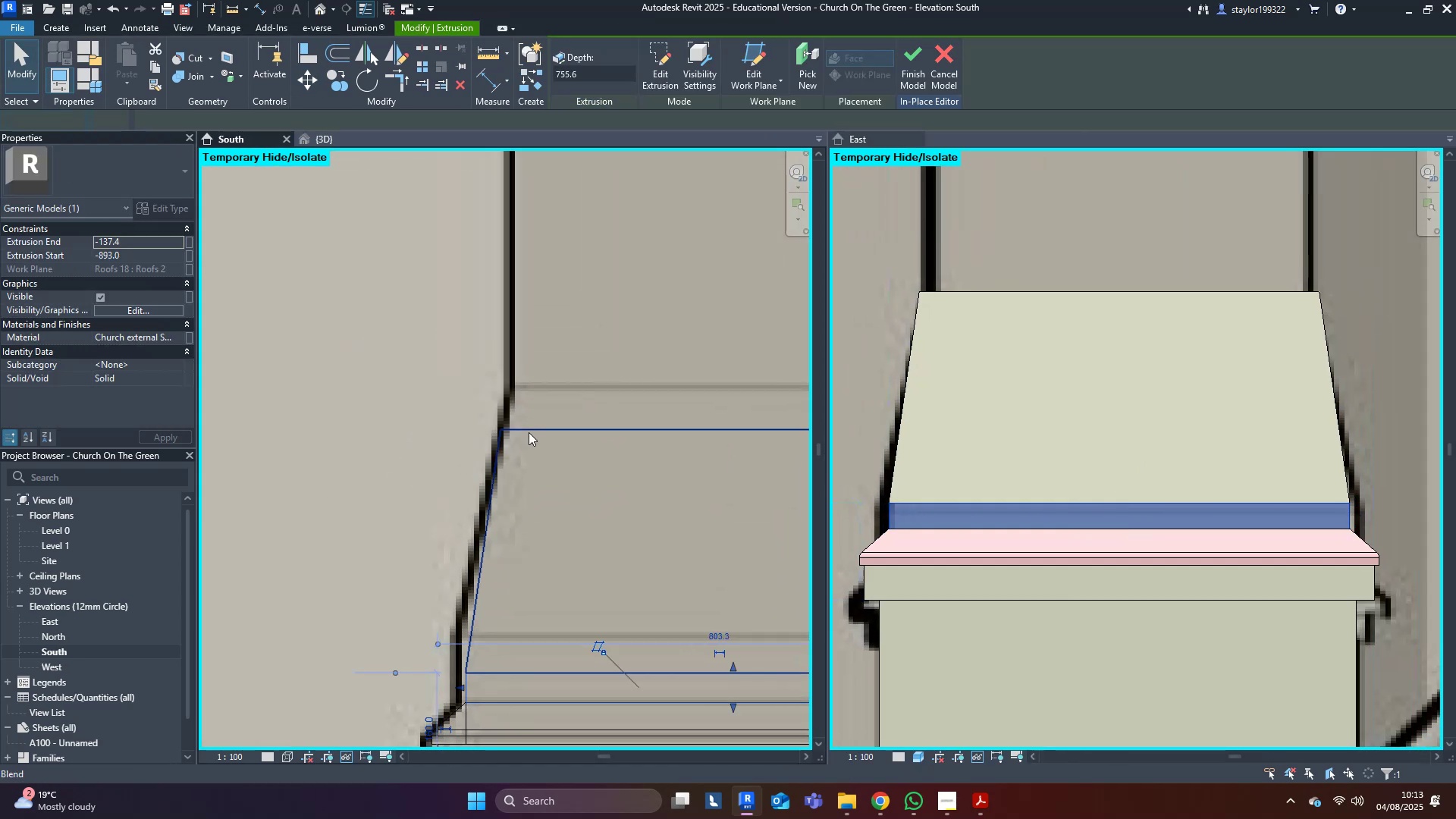 
scroll: coordinate [632, 477], scroll_direction: down, amount: 4.0
 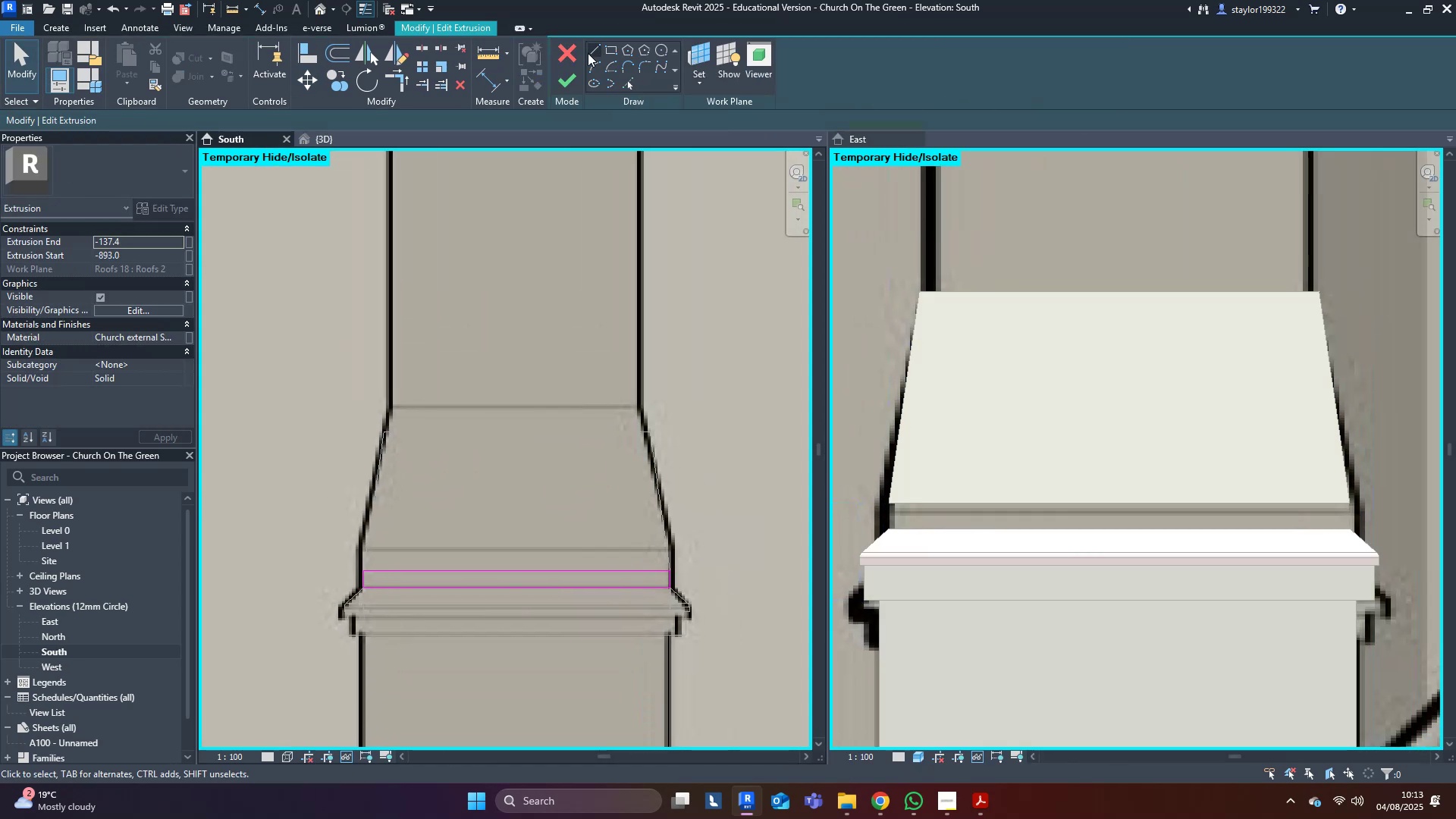 
left_click([570, 55])
 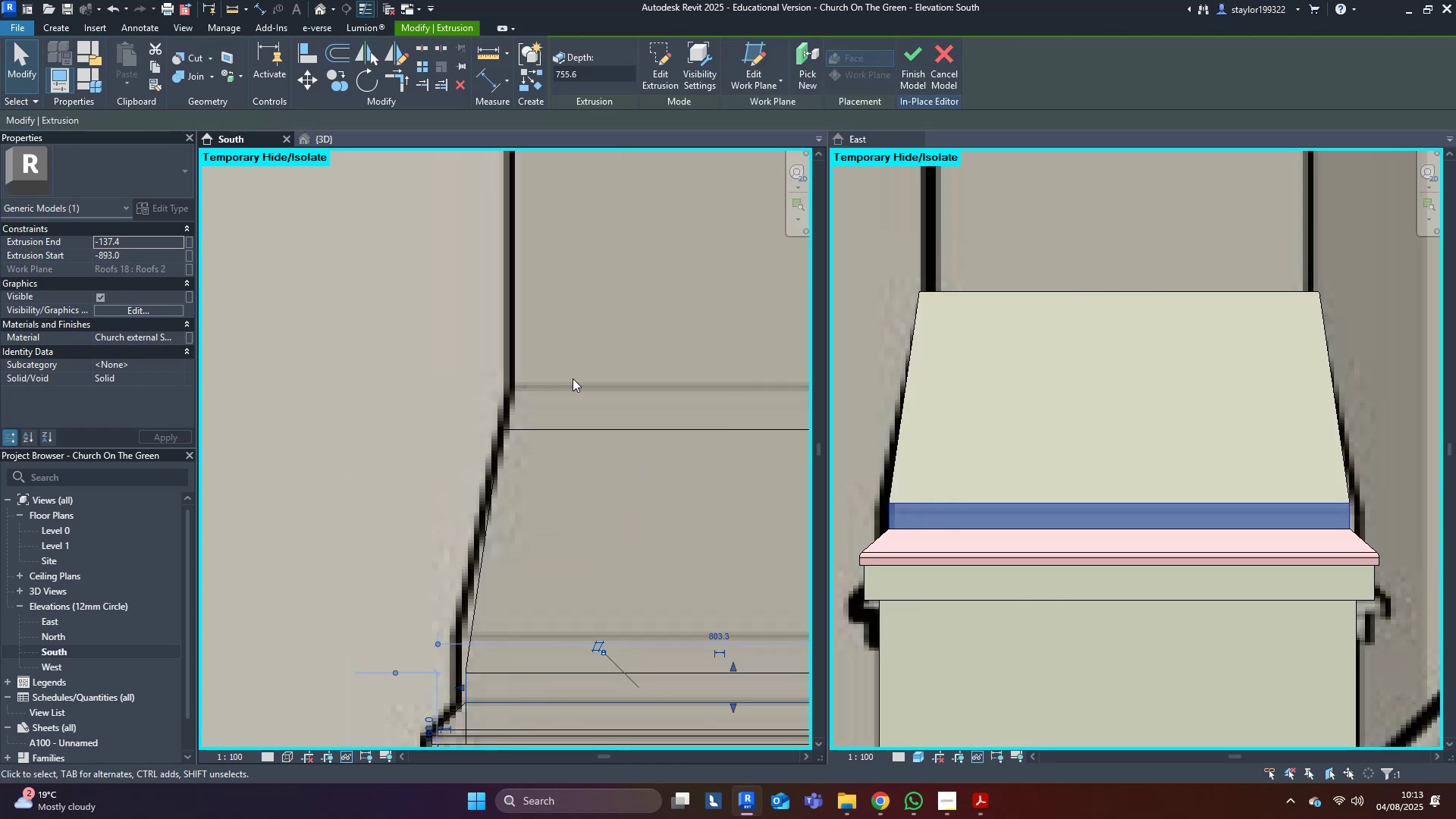 
middle_click([570, 381])
 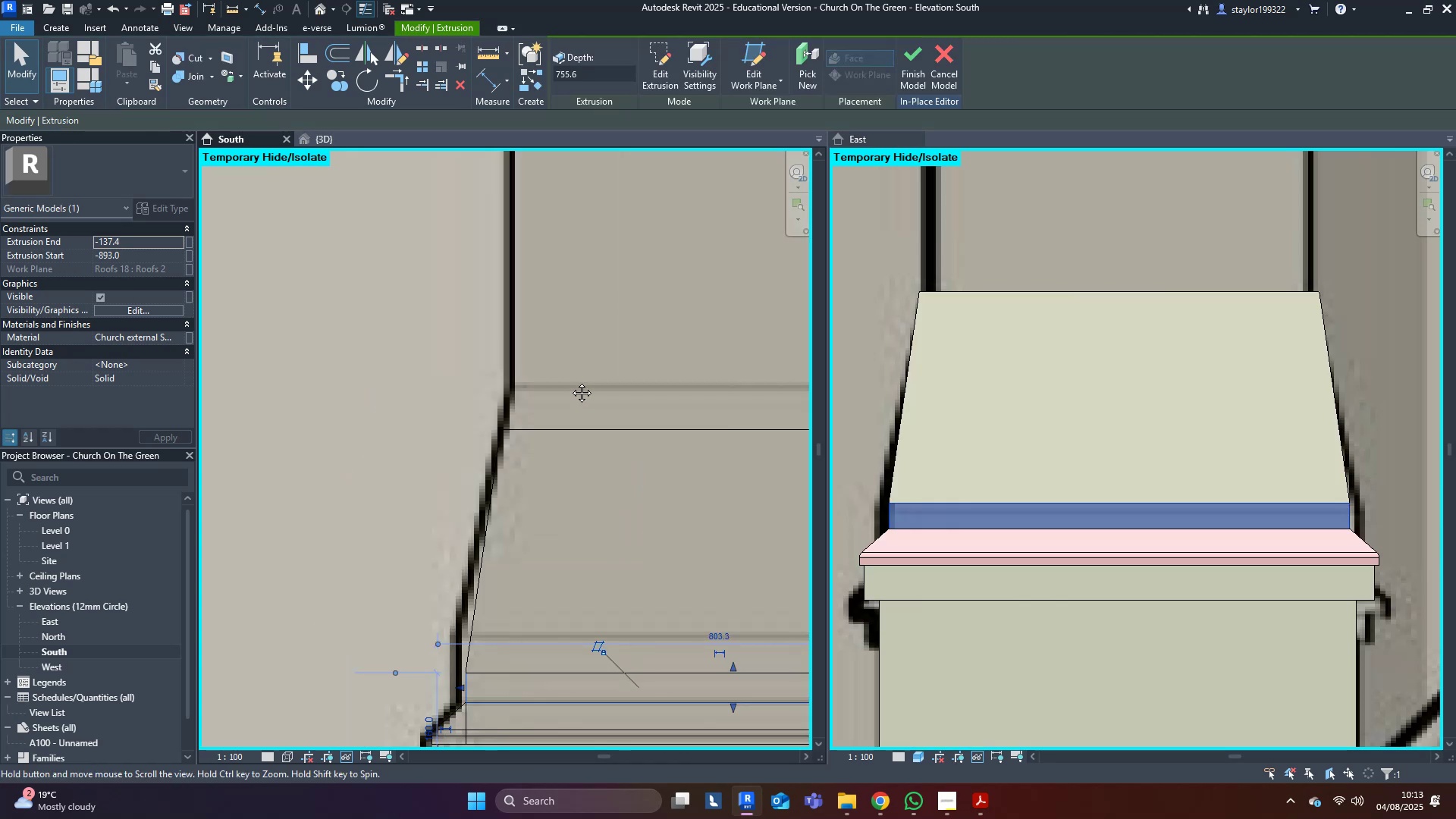 
key(Escape)
 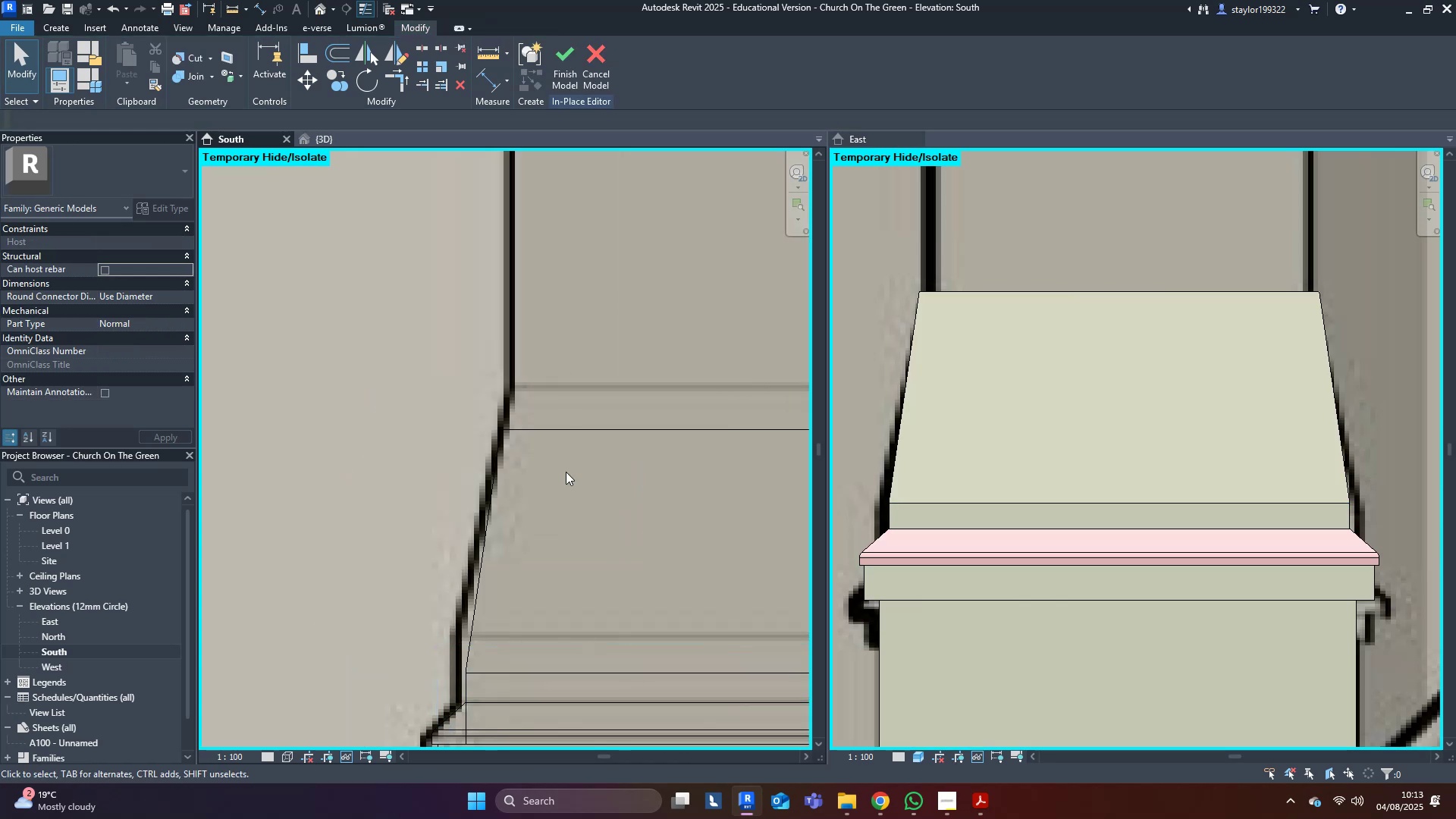 
left_click([566, 480])
 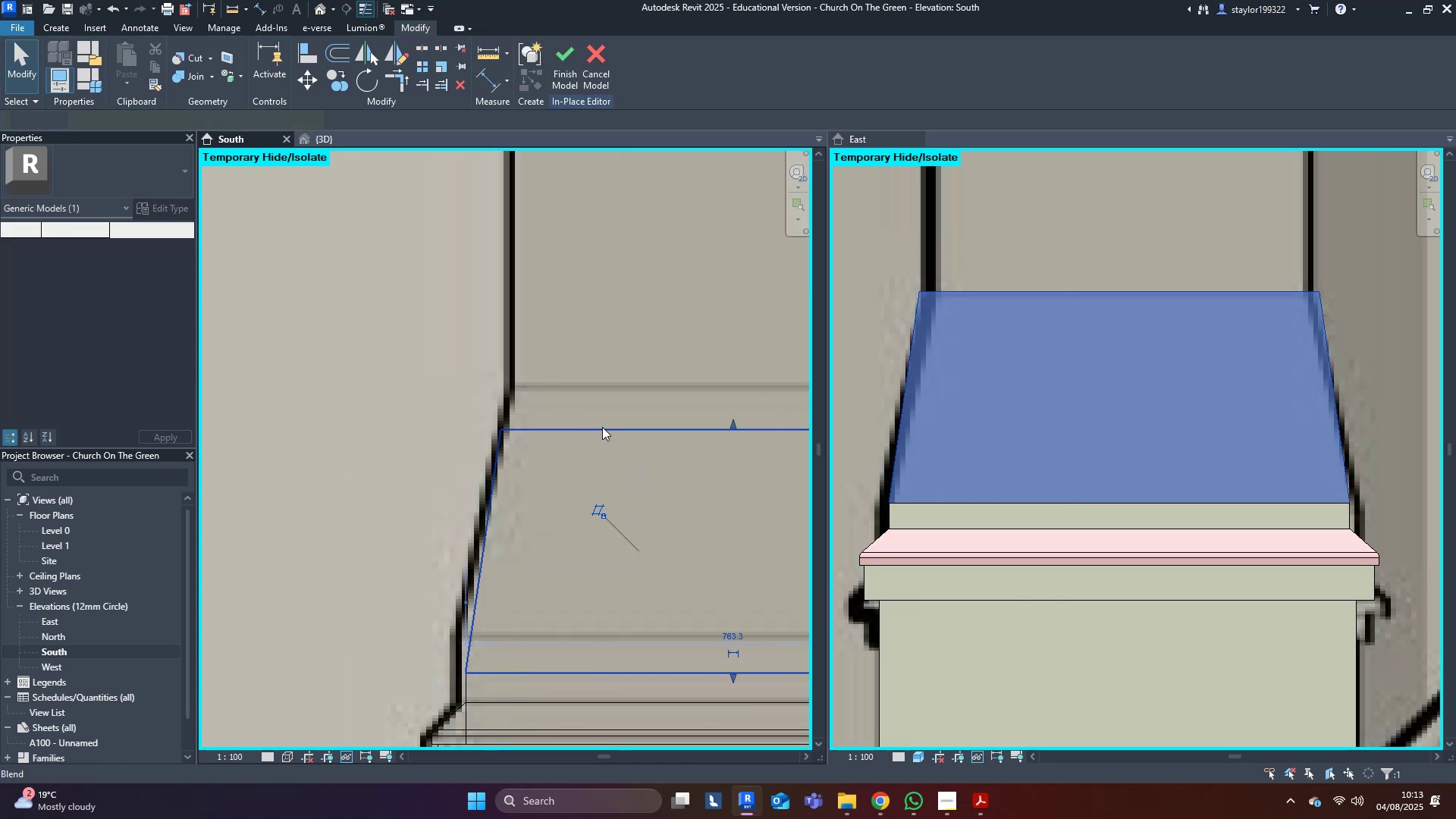 
scroll: coordinate [602, 427], scroll_direction: down, amount: 3.0
 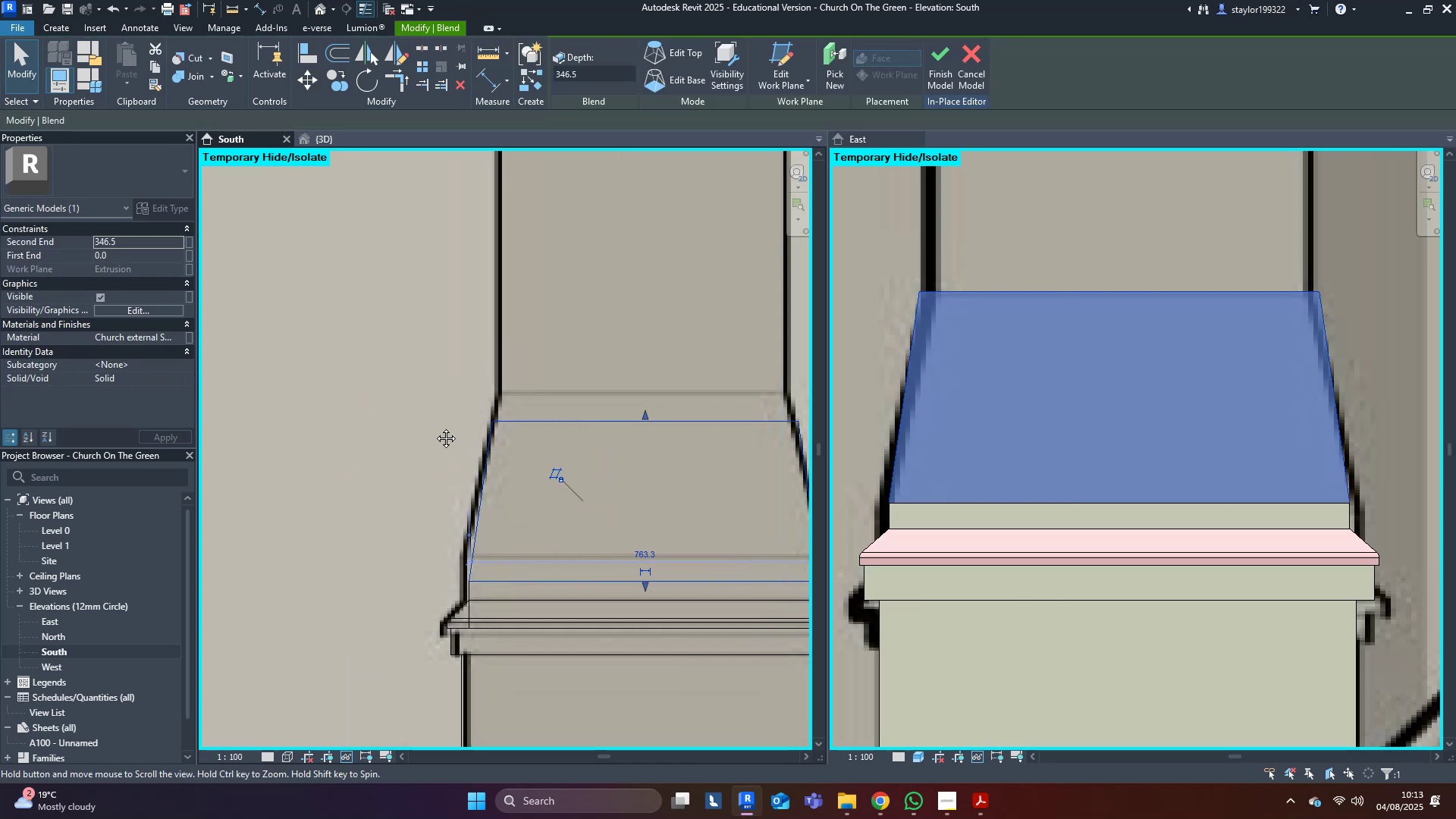 
type(sdwf)
 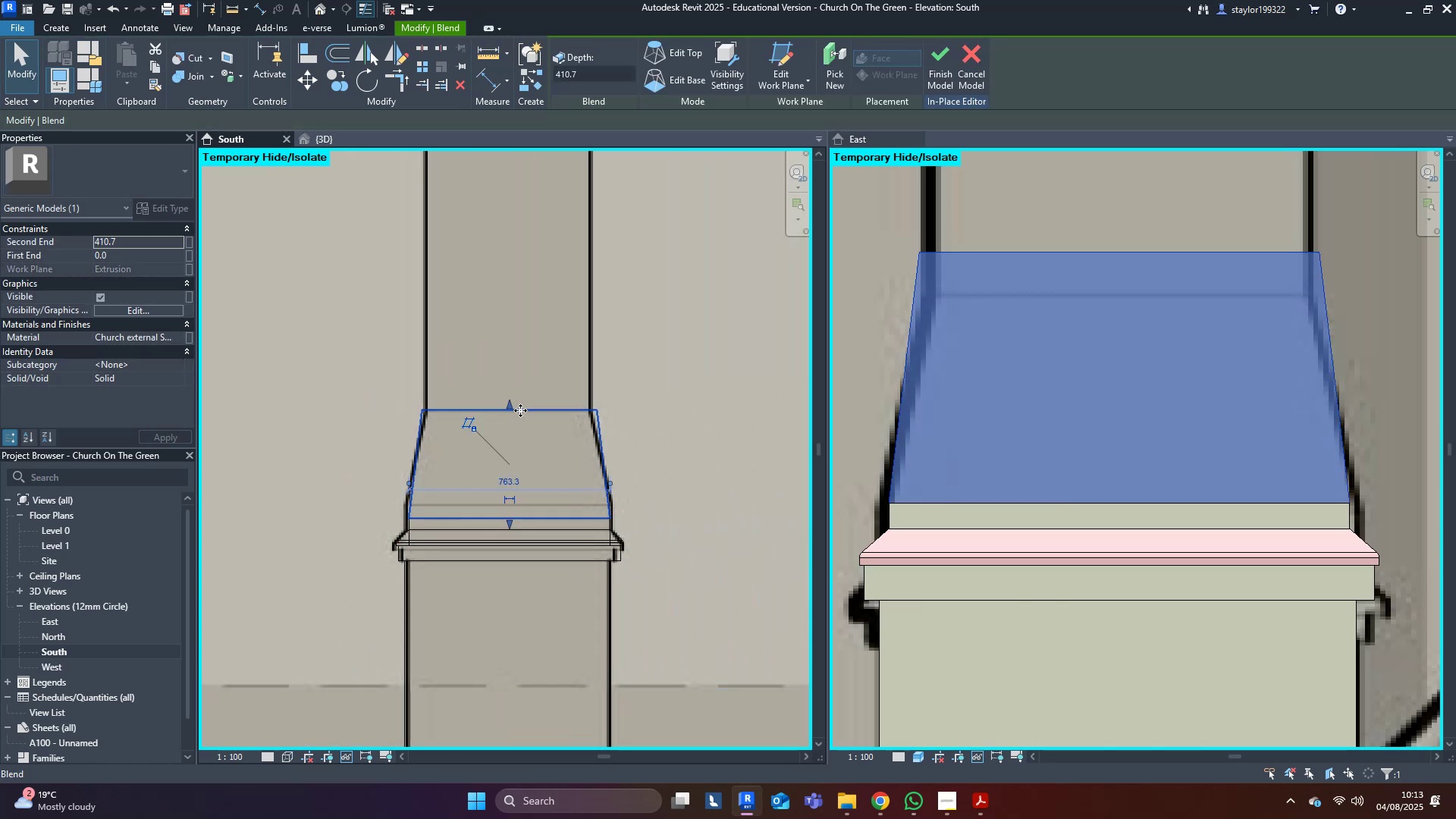 
scroll: coordinate [450, 431], scroll_direction: down, amount: 4.0
 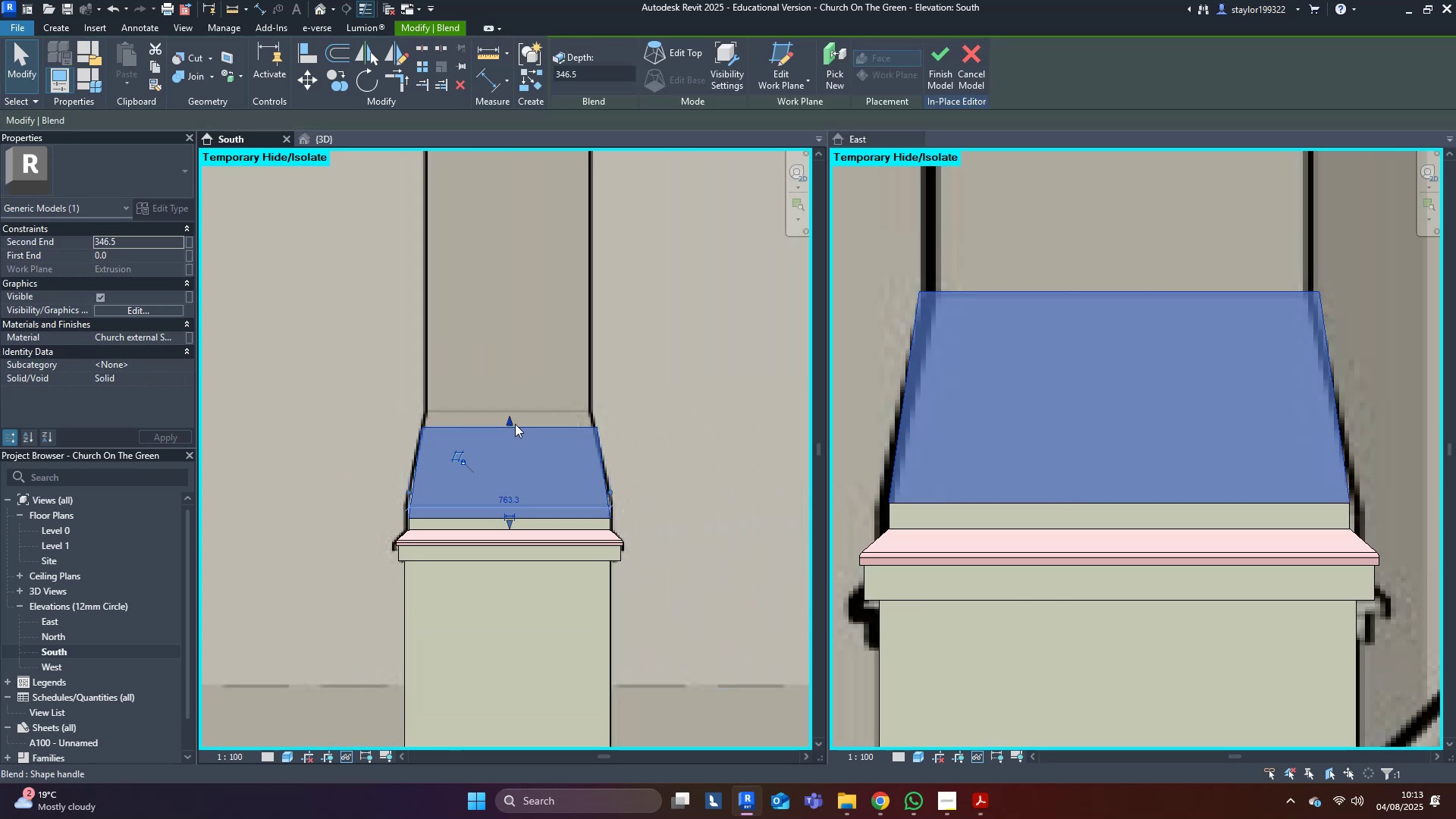 
left_click_drag(start_coordinate=[513, 421], to_coordinate=[520, 410])
 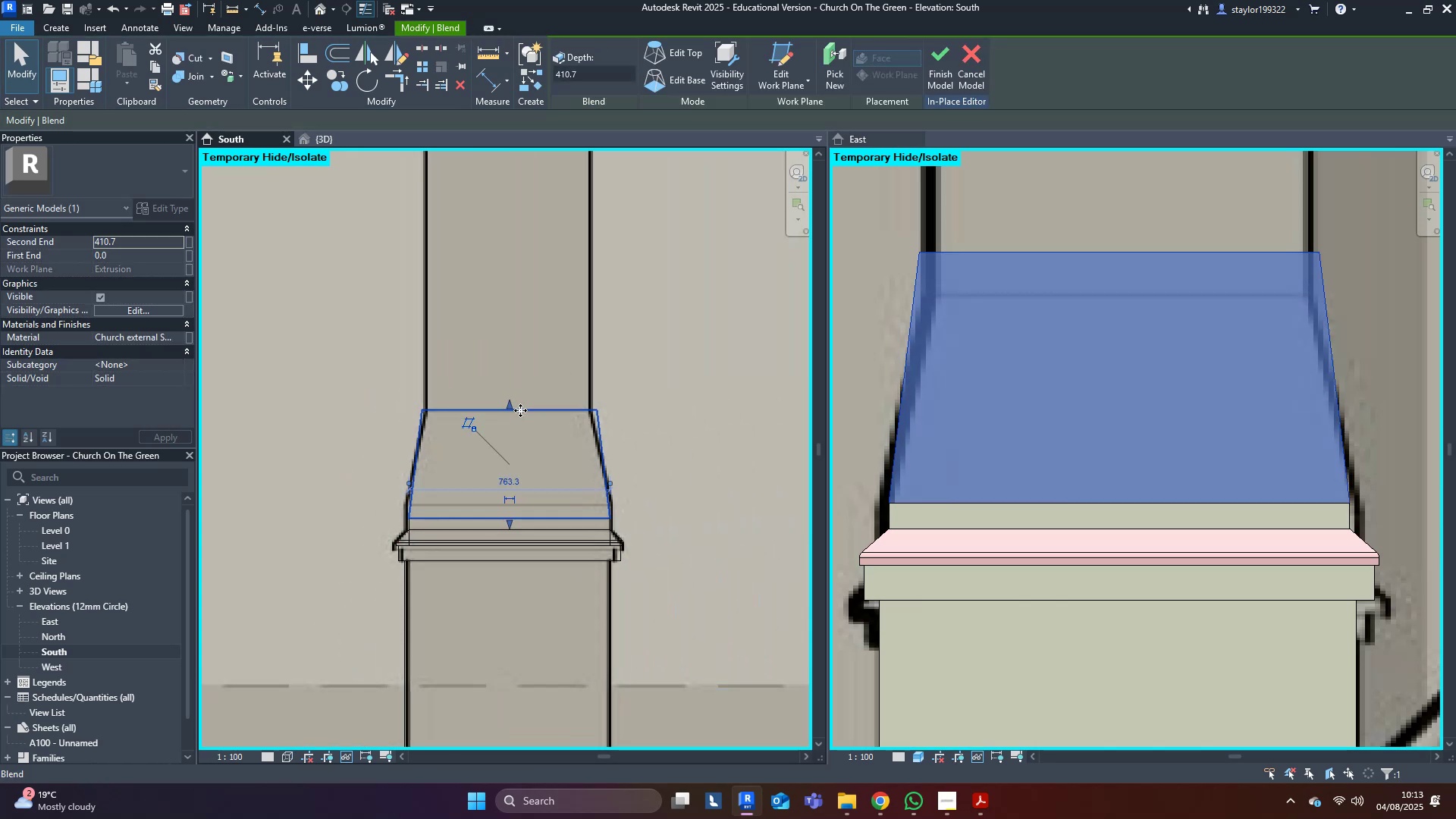 
scroll: coordinate [429, 539], scroll_direction: up, amount: 6.0
 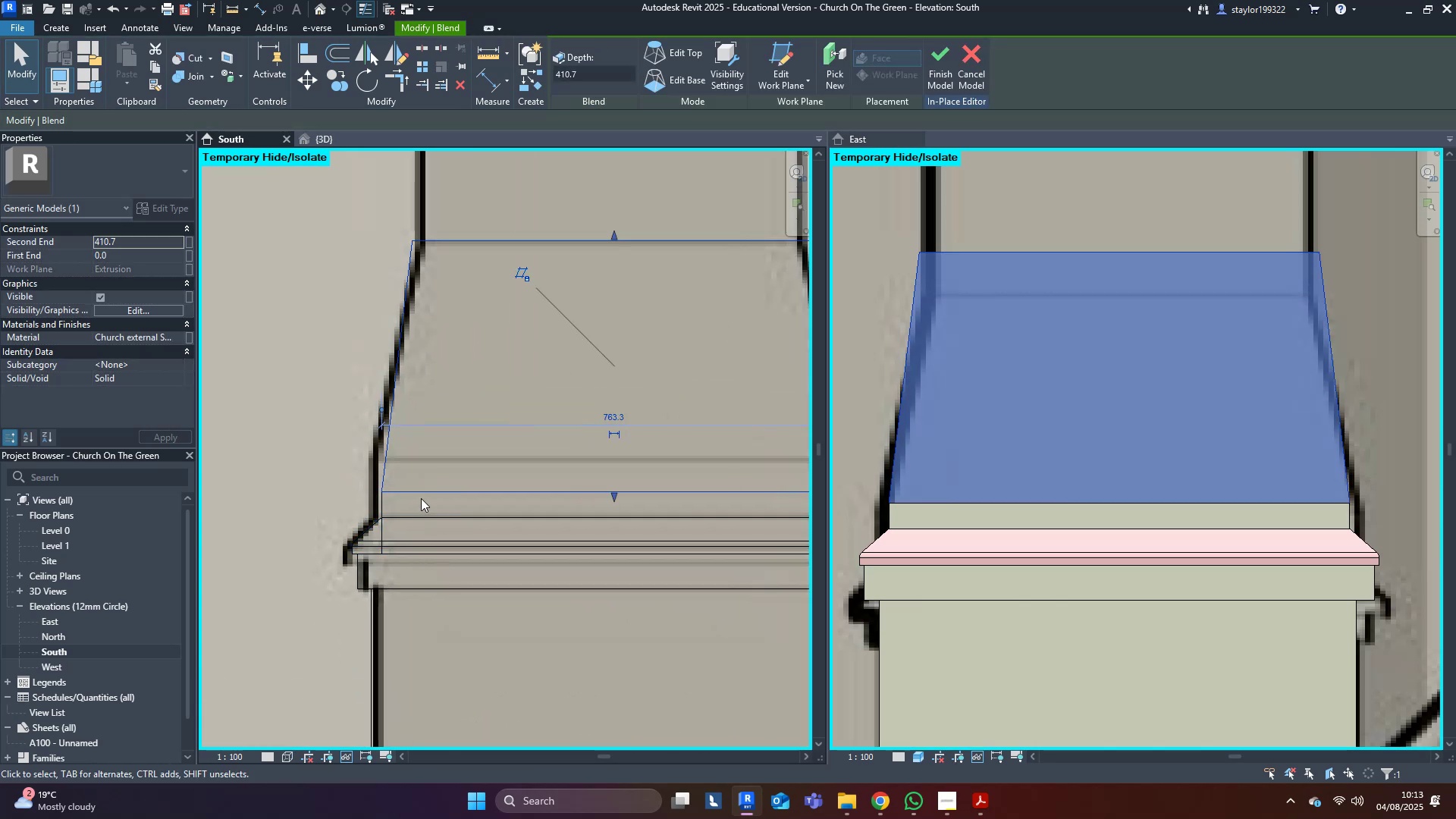 
hold_key(key=ControlLeft, duration=0.89)
left_click([382, 505])
 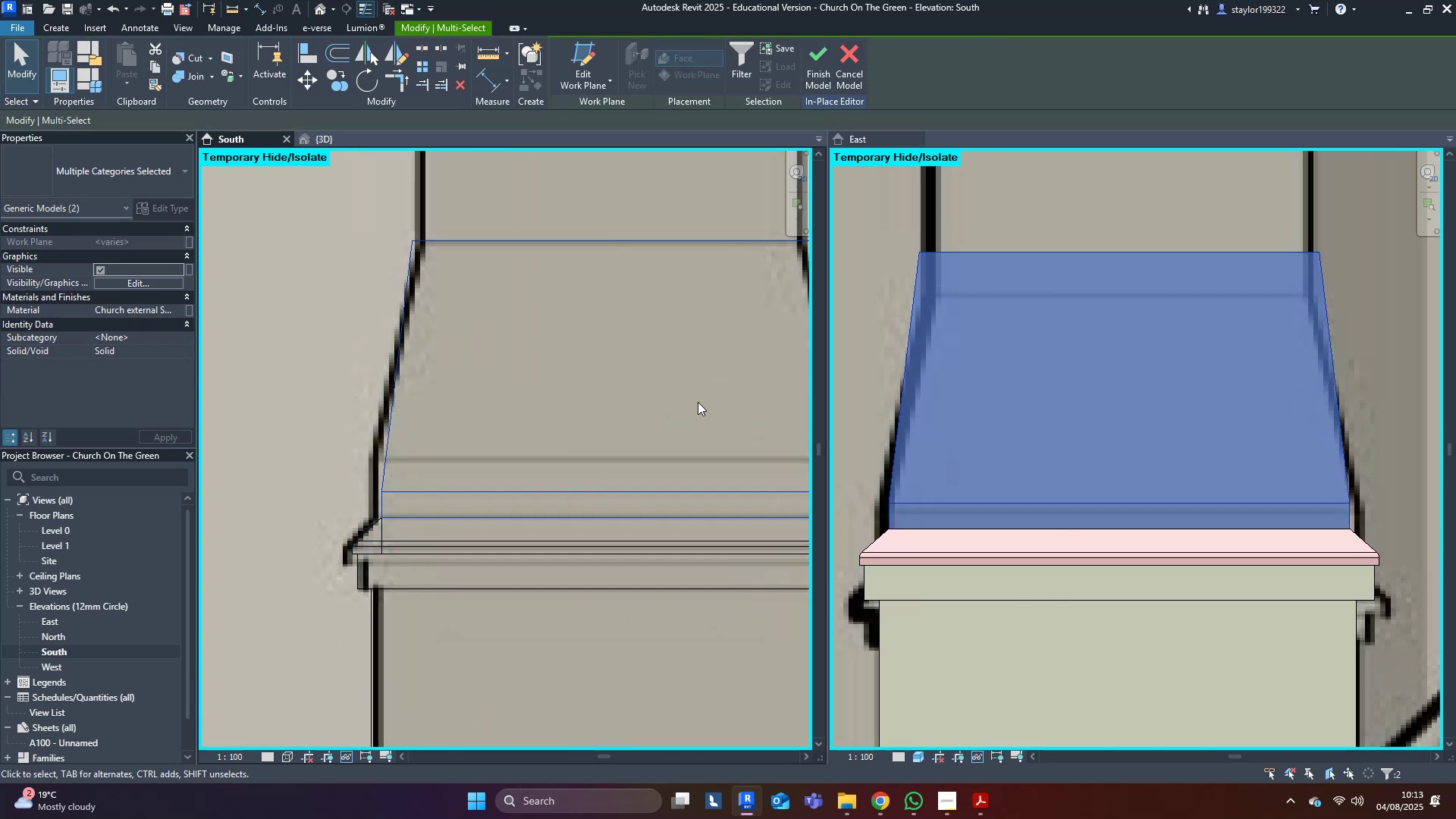 
key(Shift+ArrowUp)
 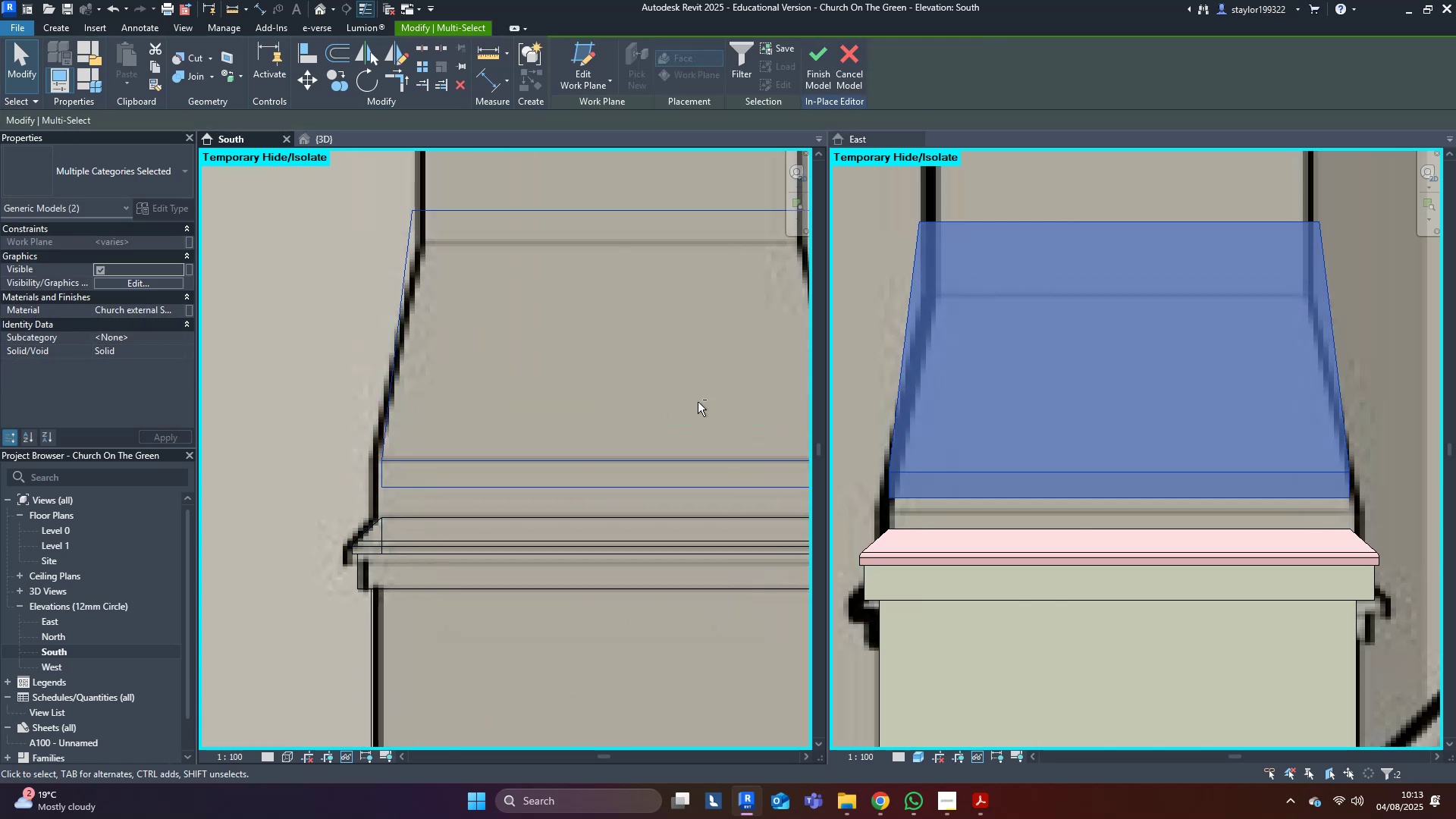 
key(Shift+ArrowUp)
 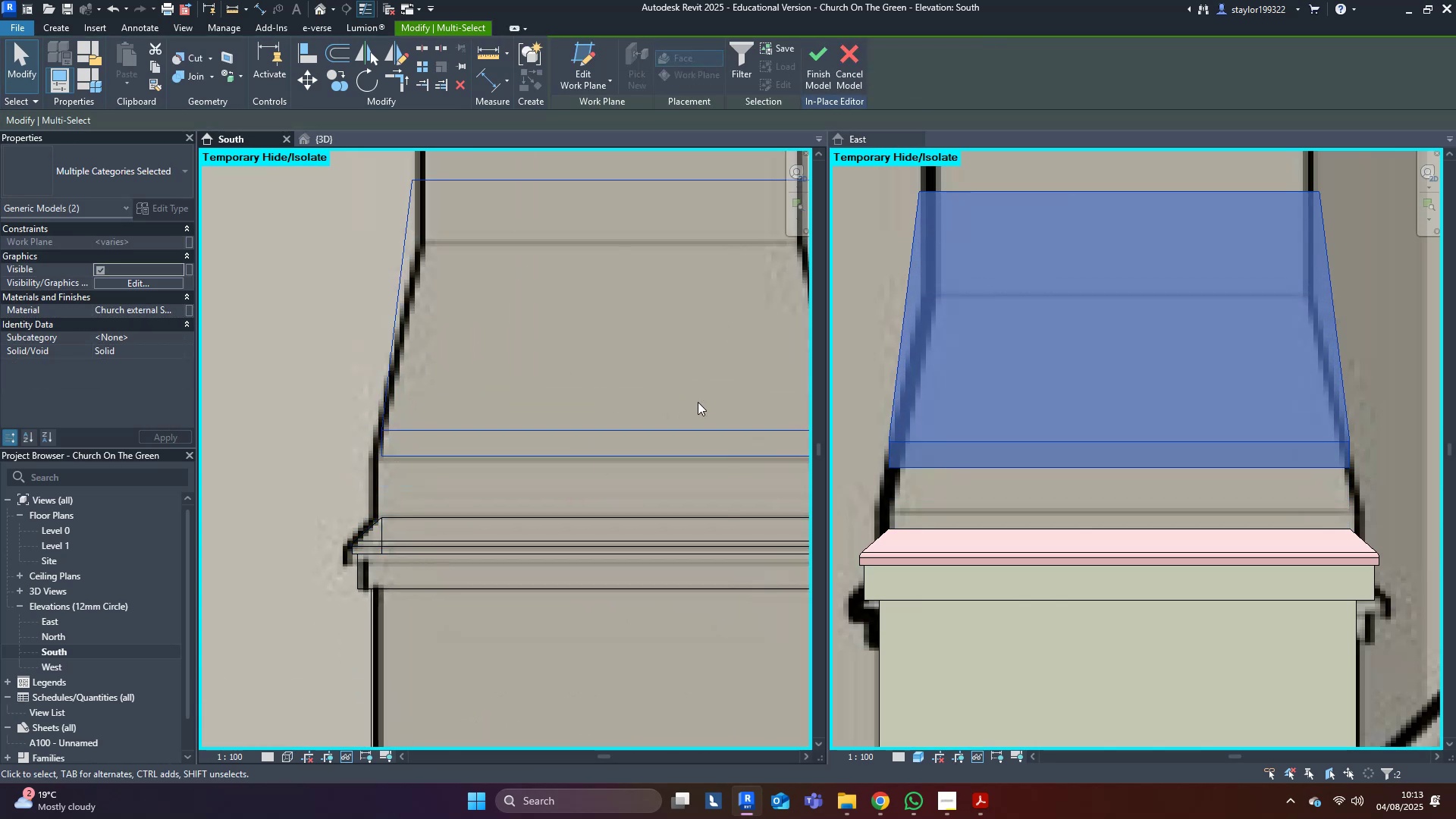 
key(Shift+ArrowDown)
 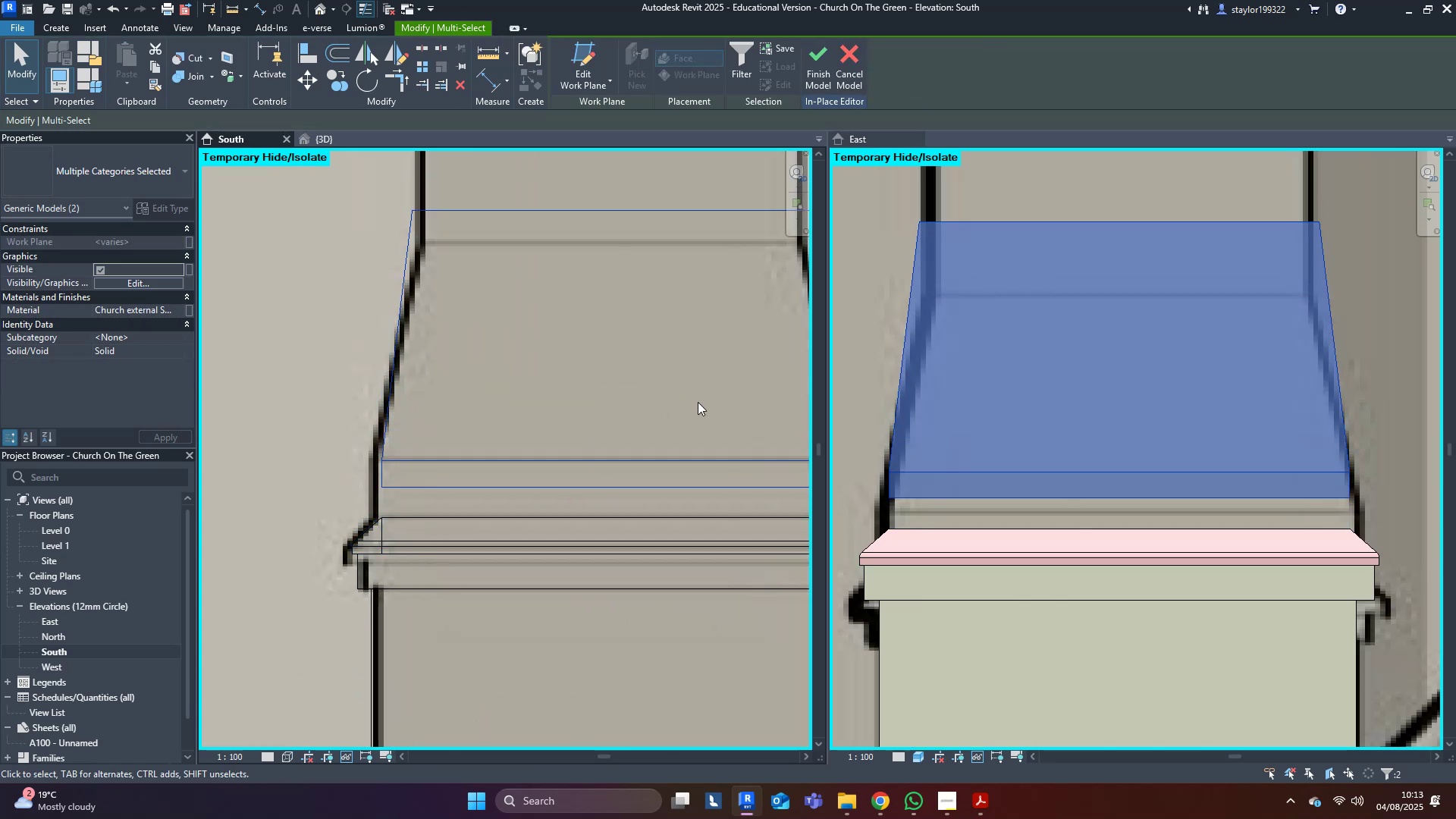 
key(ArrowDown)
 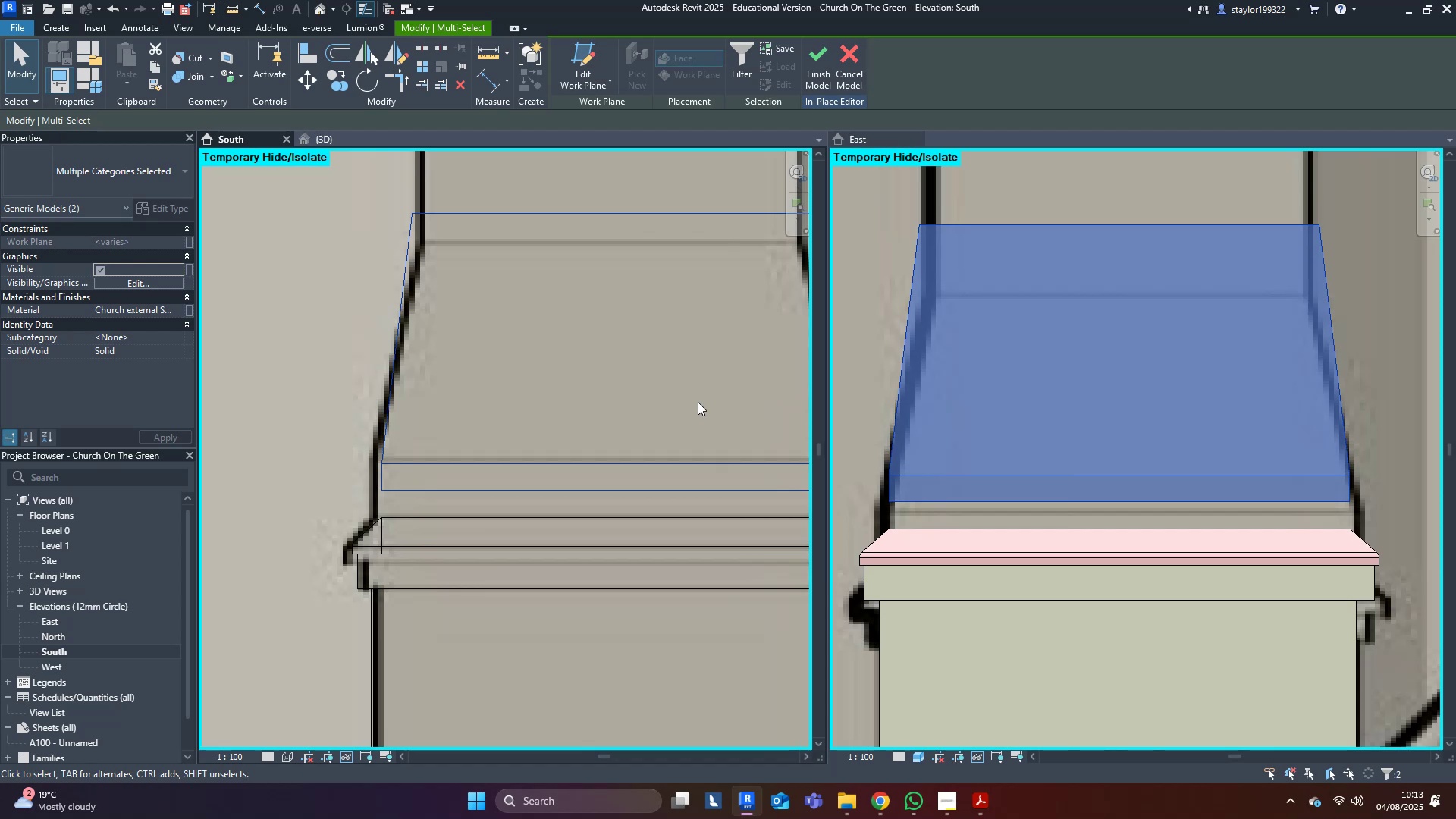 
key(ArrowUp)
 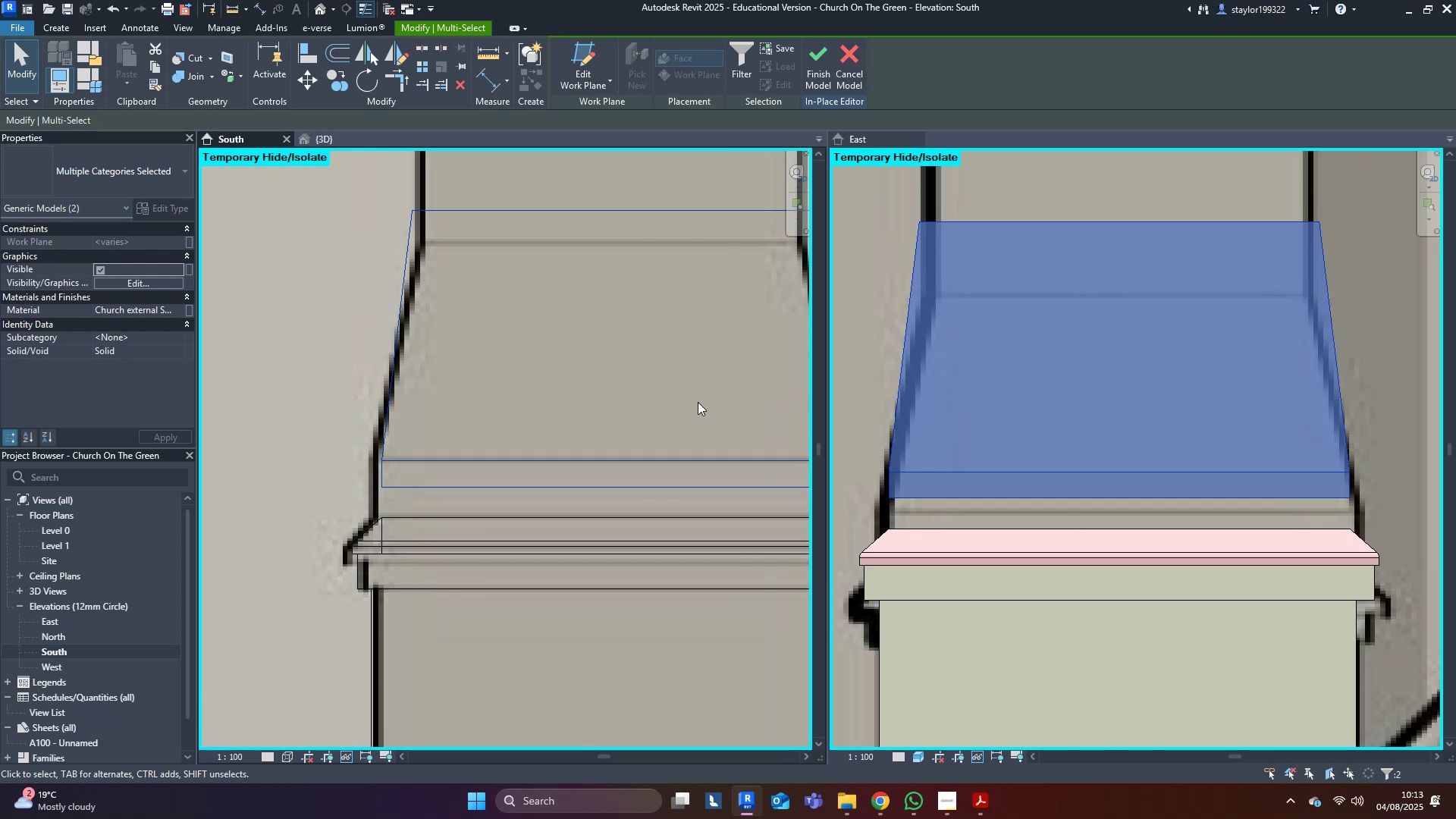 
key(Escape)
 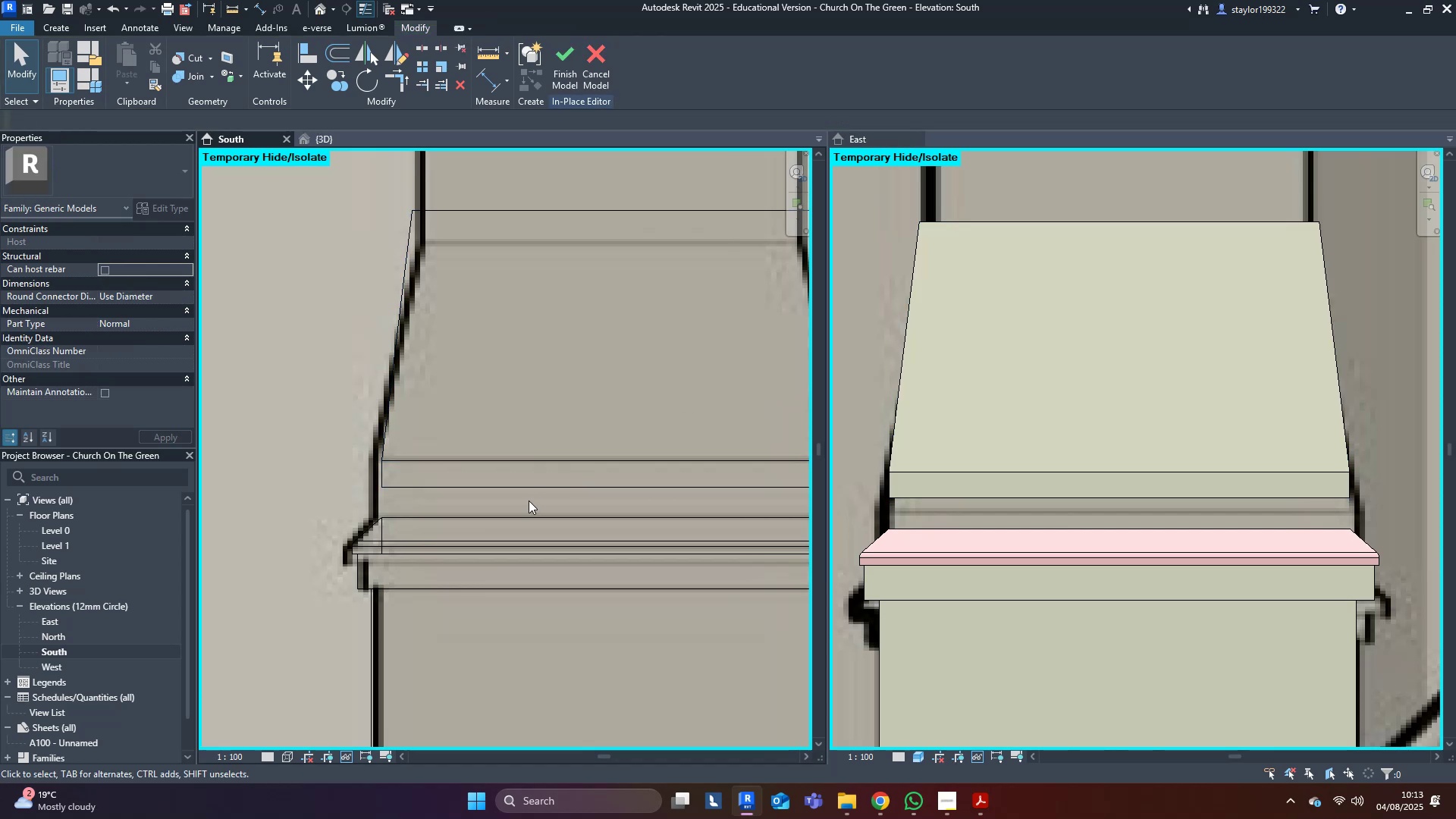 
left_click([535, 489])
 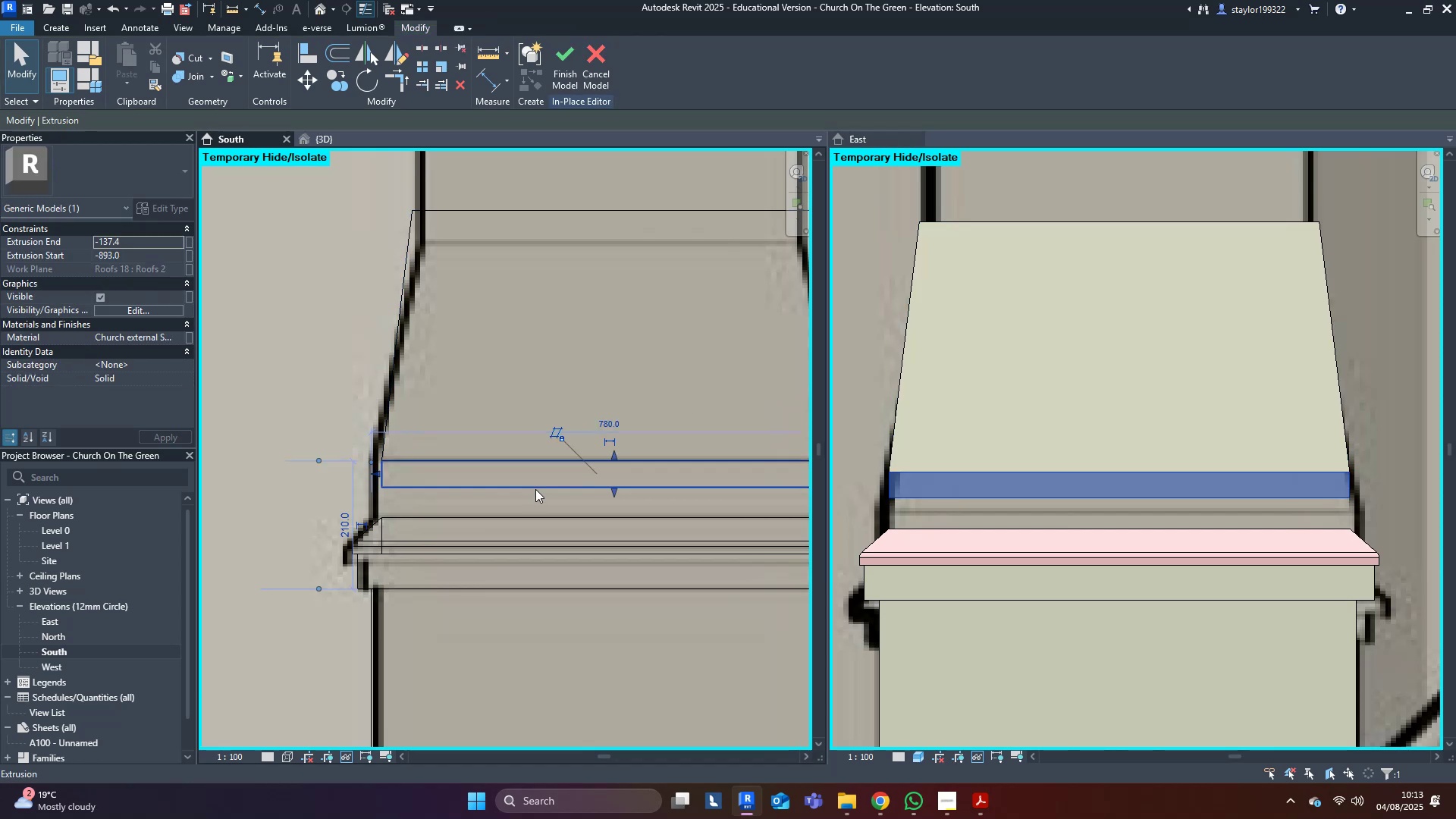 
type(sd)
key(Escape)
 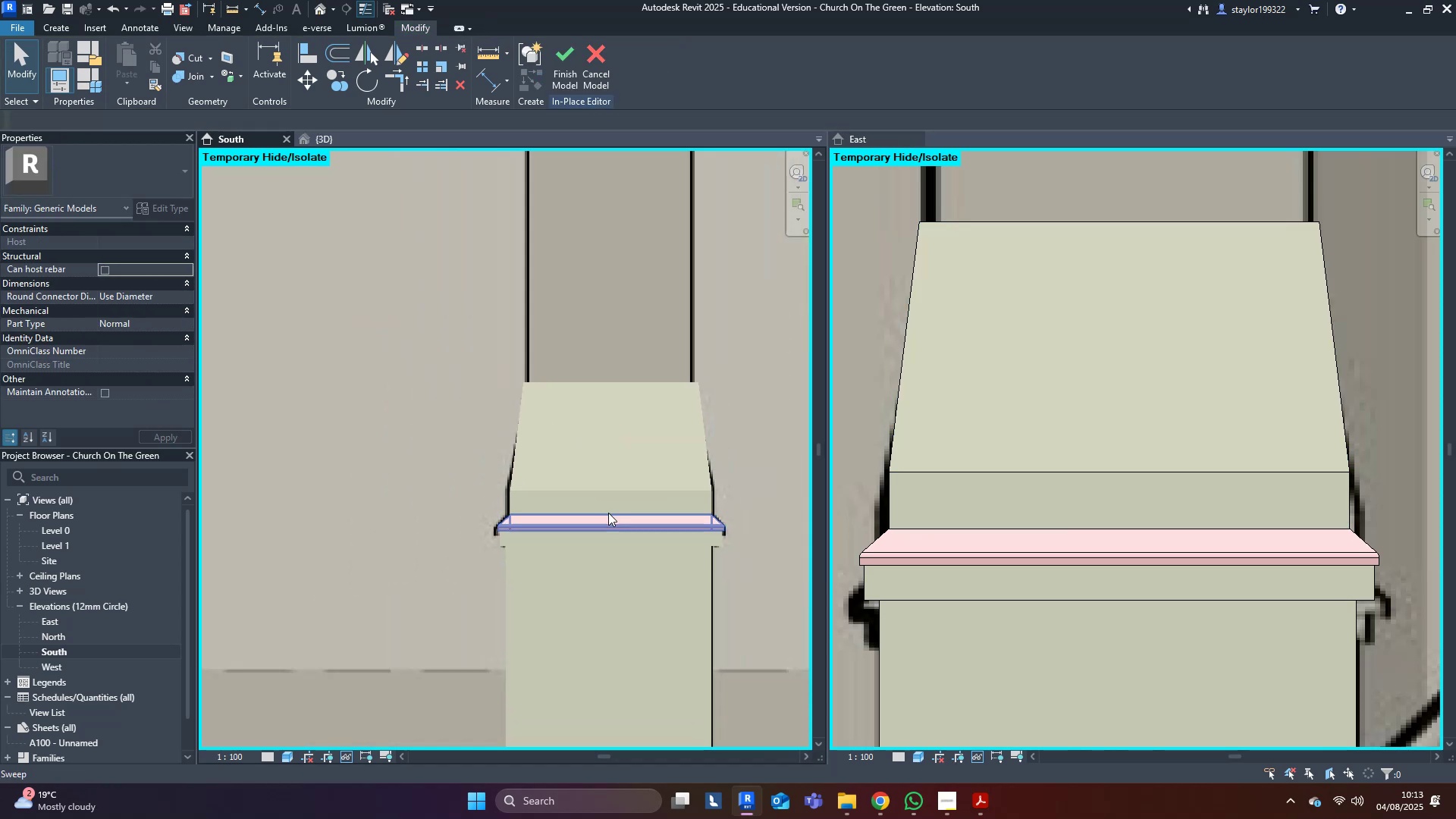 
left_click_drag(start_coordinate=[620, 494], to_coordinate=[624, 516])
 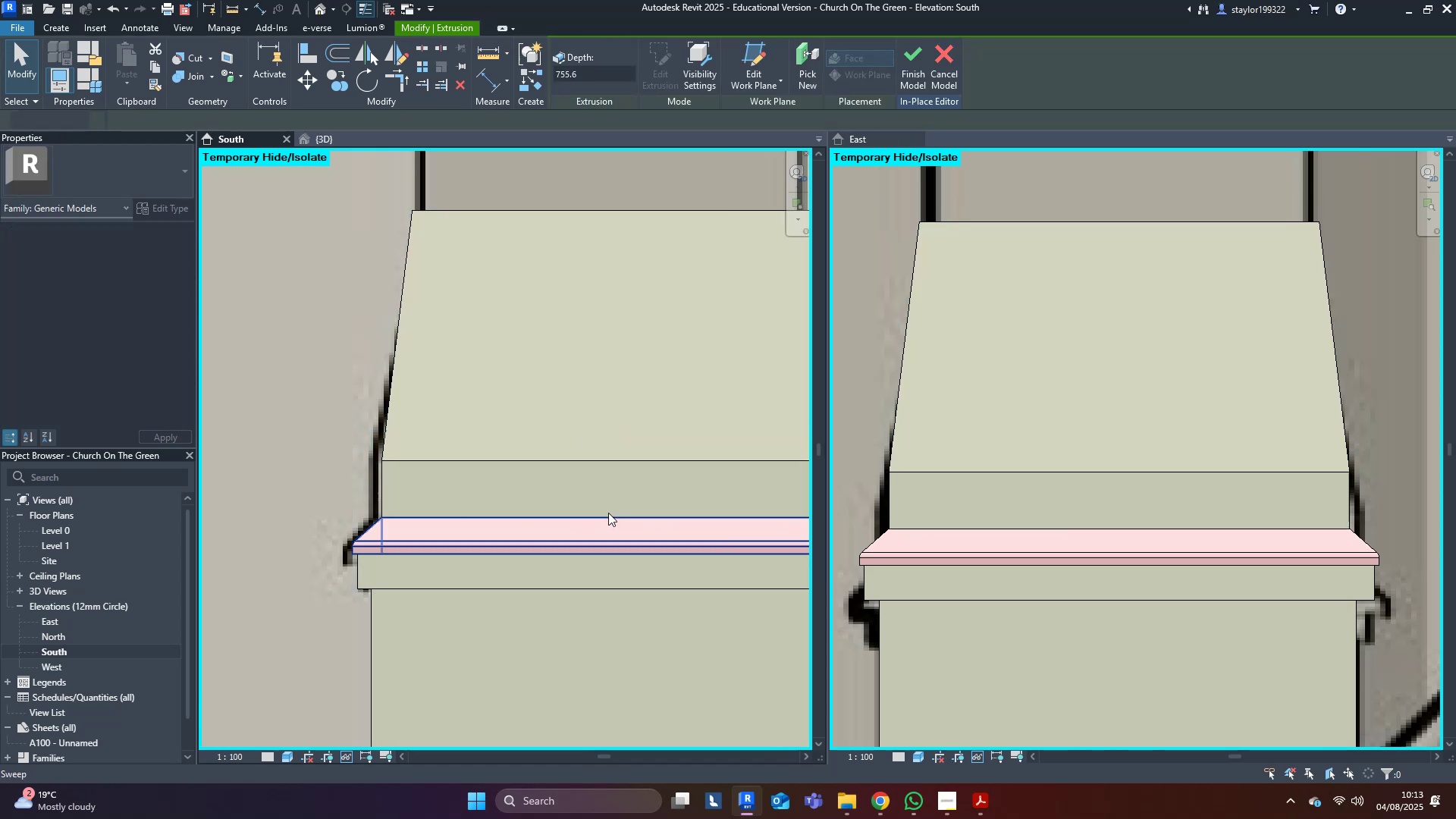 
scroll: coordinate [608, 513], scroll_direction: down, amount: 6.0
 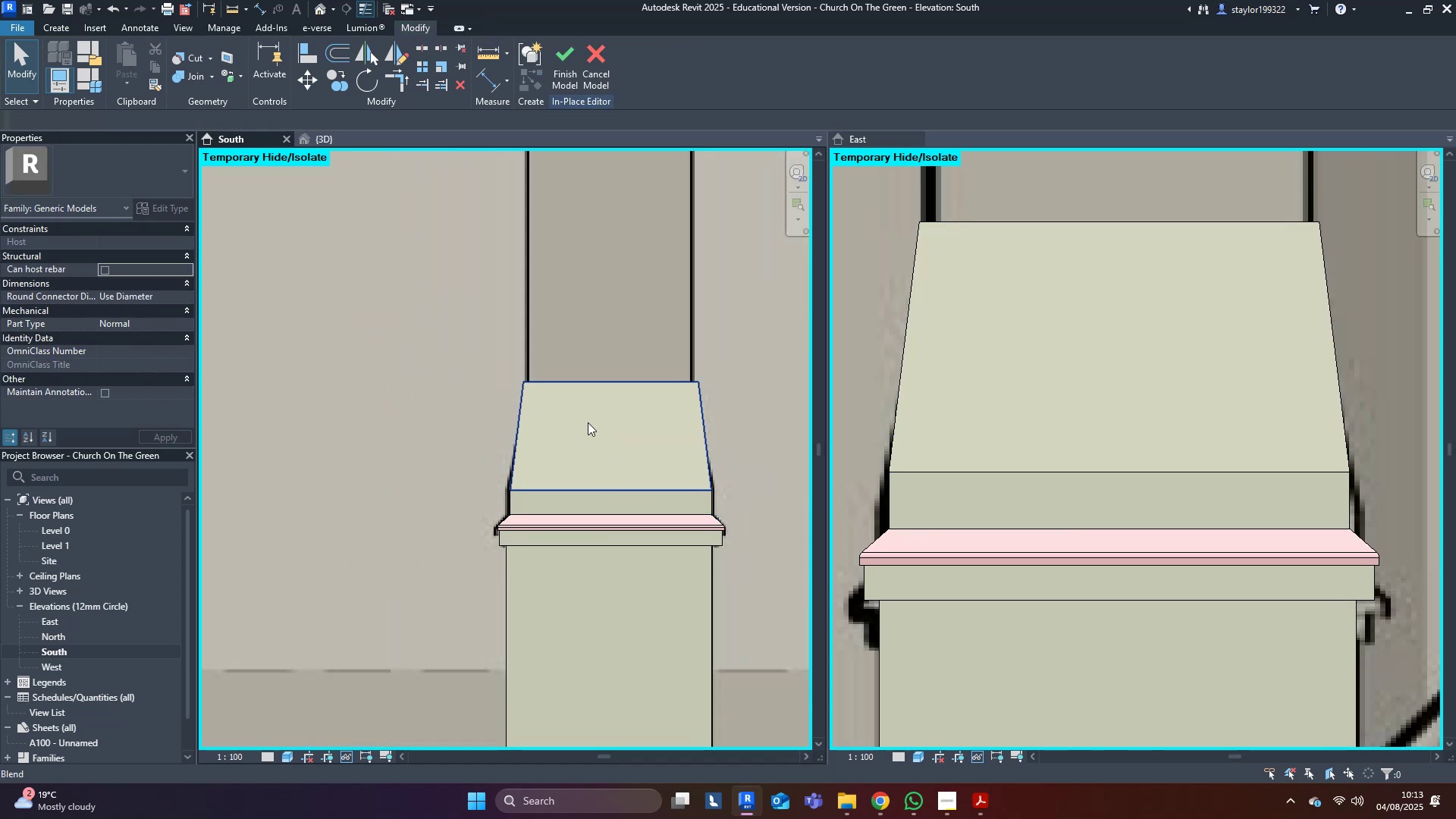 
scroll: coordinate [617, 388], scroll_direction: up, amount: 5.0
 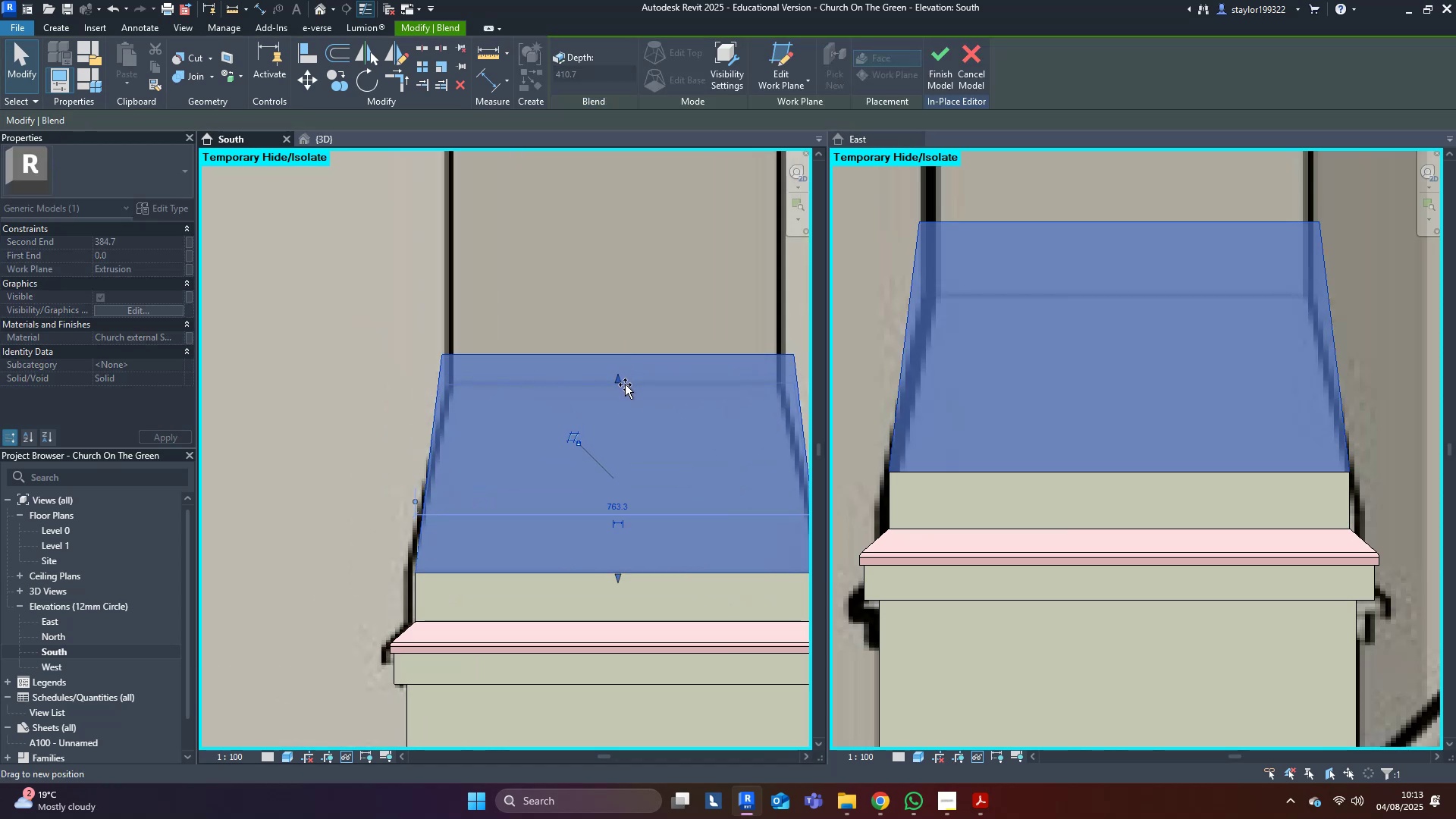 
scroll: coordinate [600, 420], scroll_direction: down, amount: 8.0
 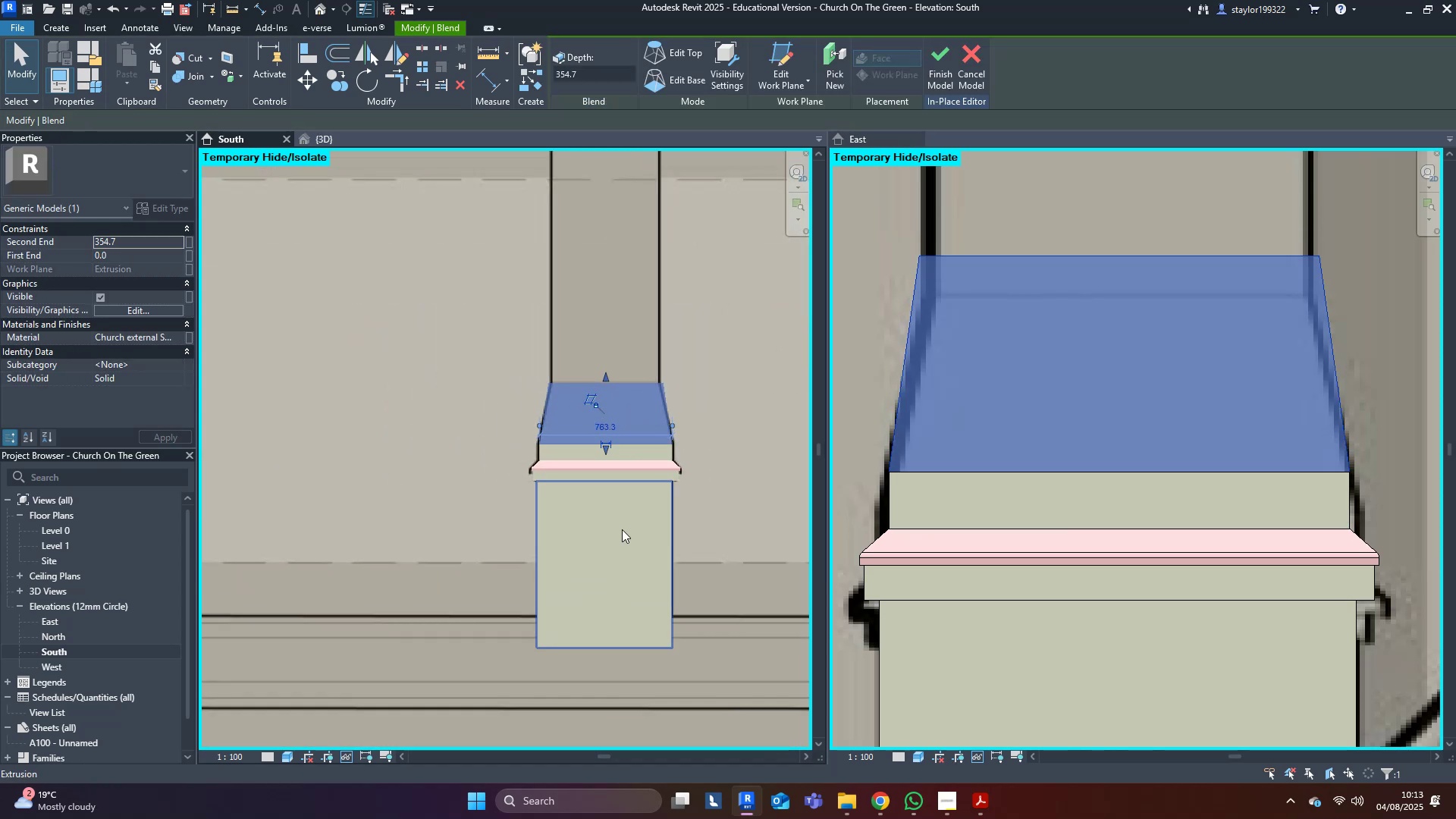 
left_click([622, 530])
 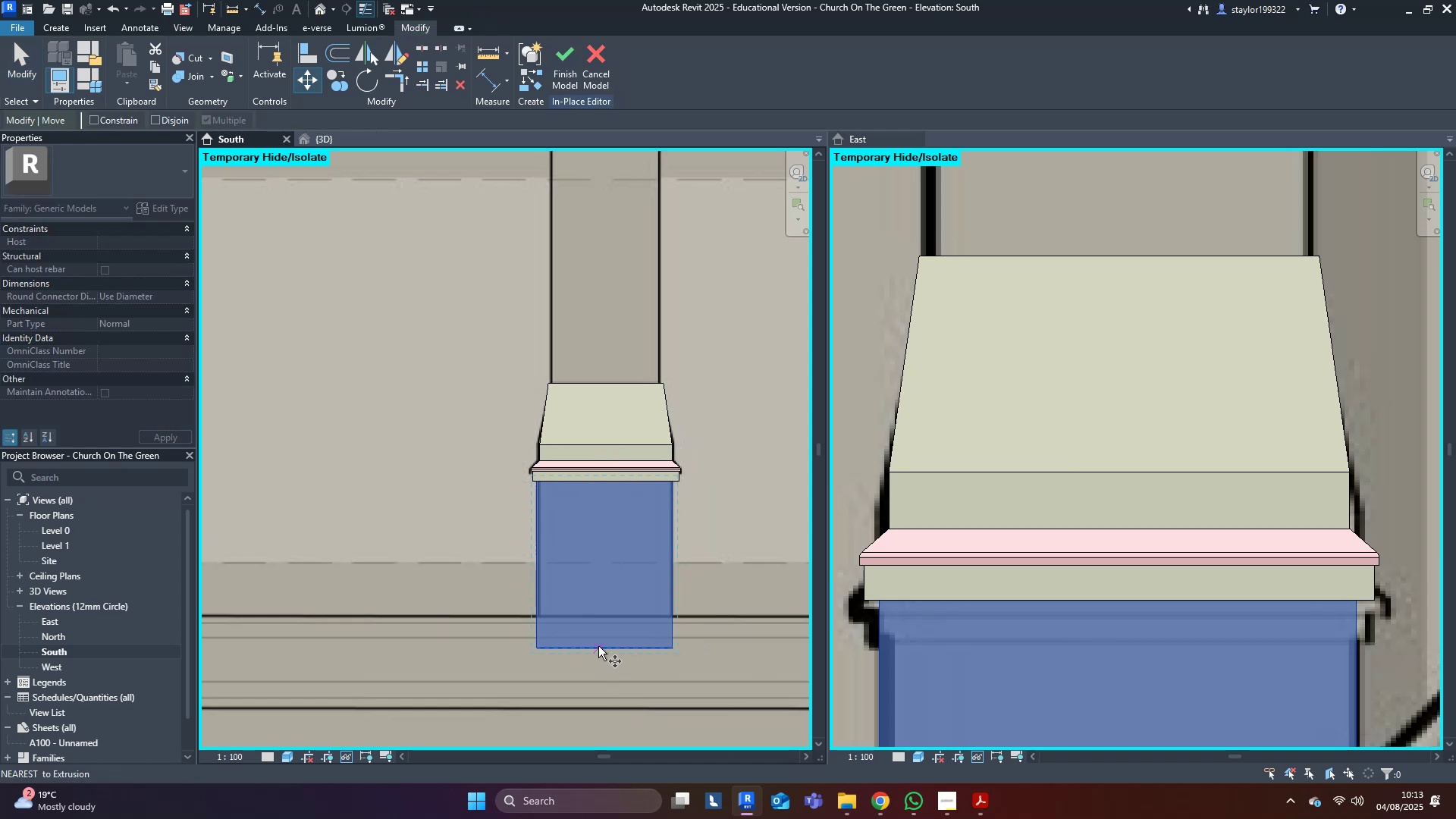 
left_click([602, 646])
 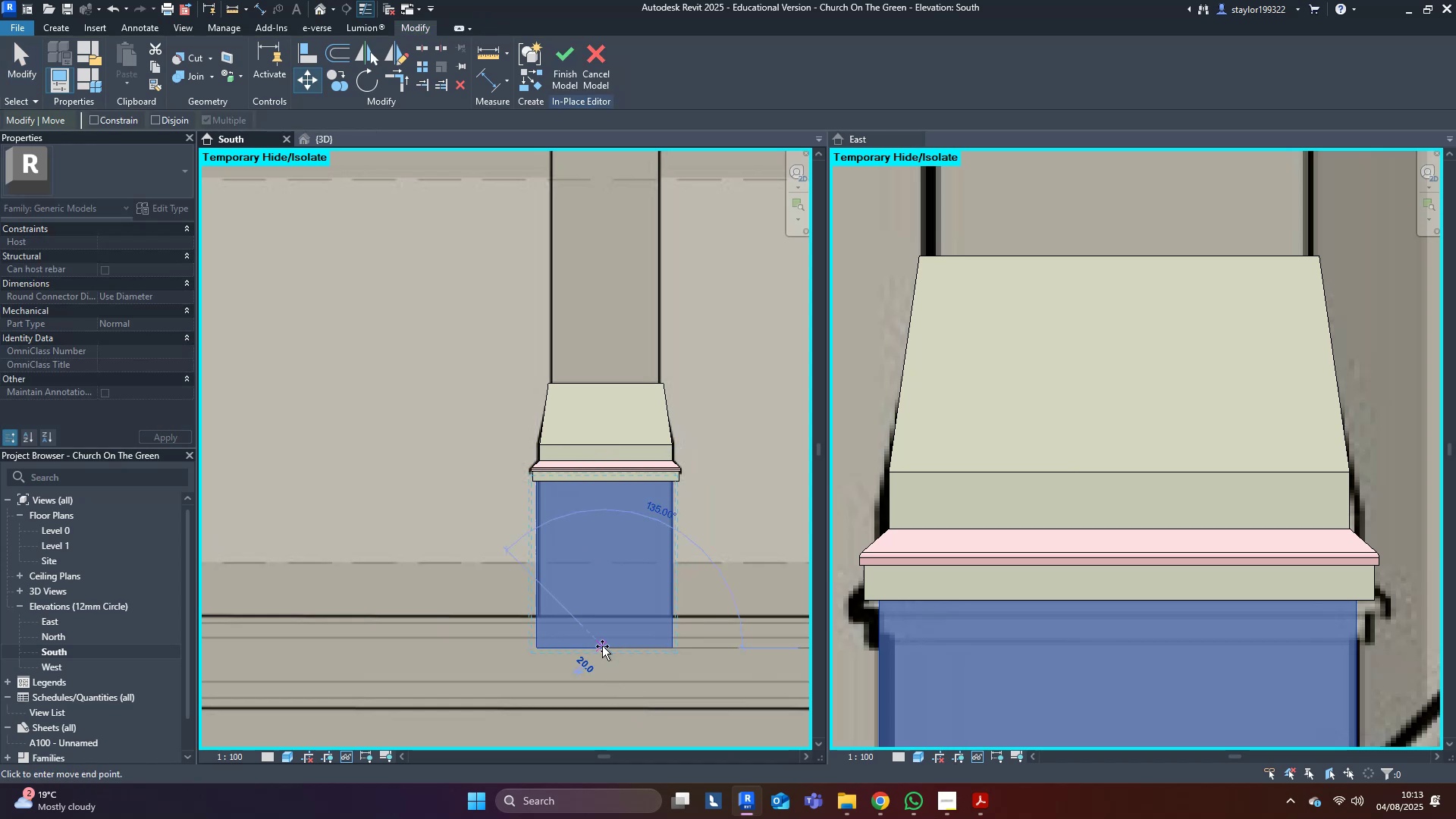 
hold_key(key=ControlLeft, duration=1.07)
hold_key(key=ShiftLeft, duration=0.94)
left_click([598, 388])
 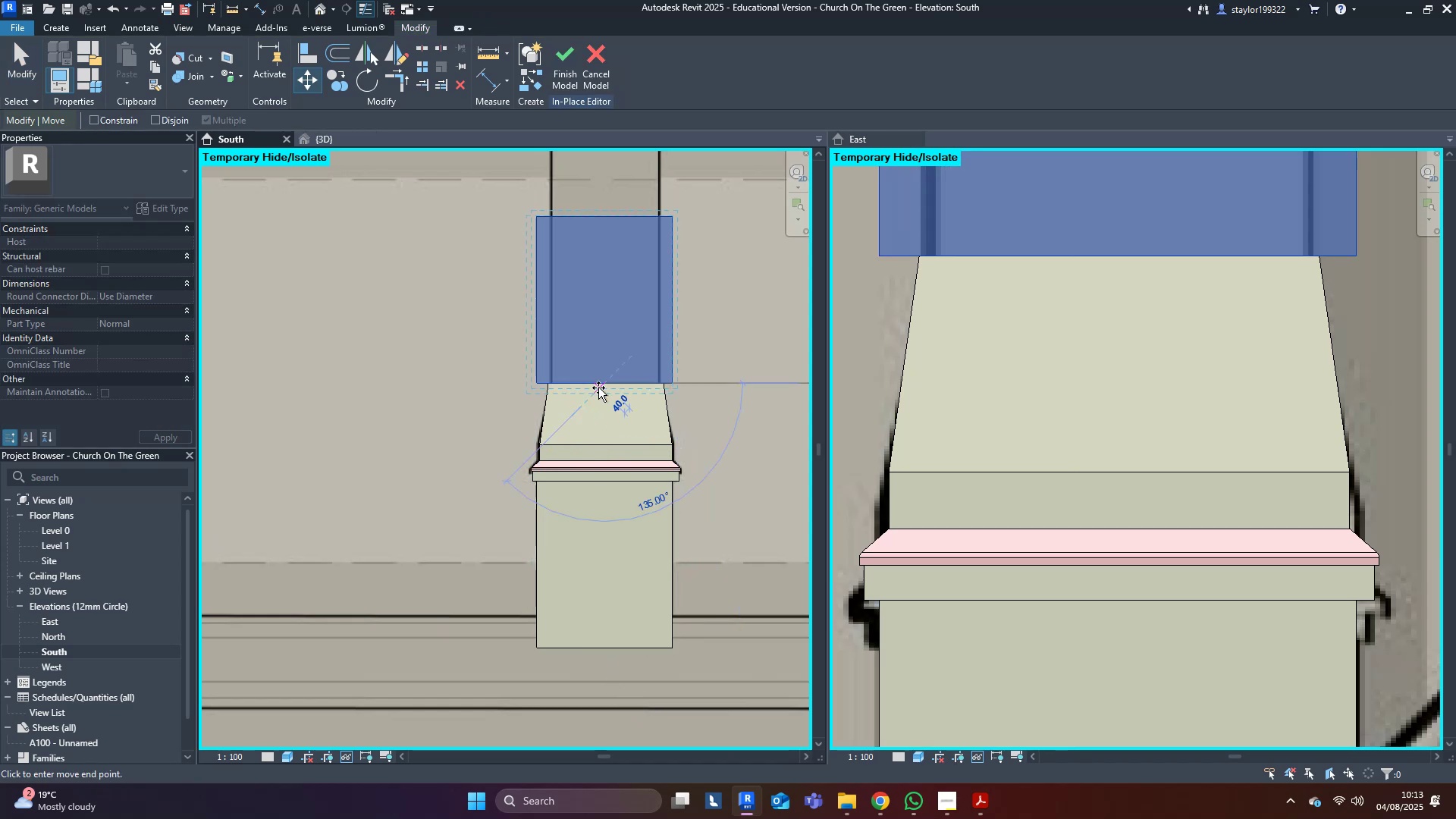 
key(Escape)
 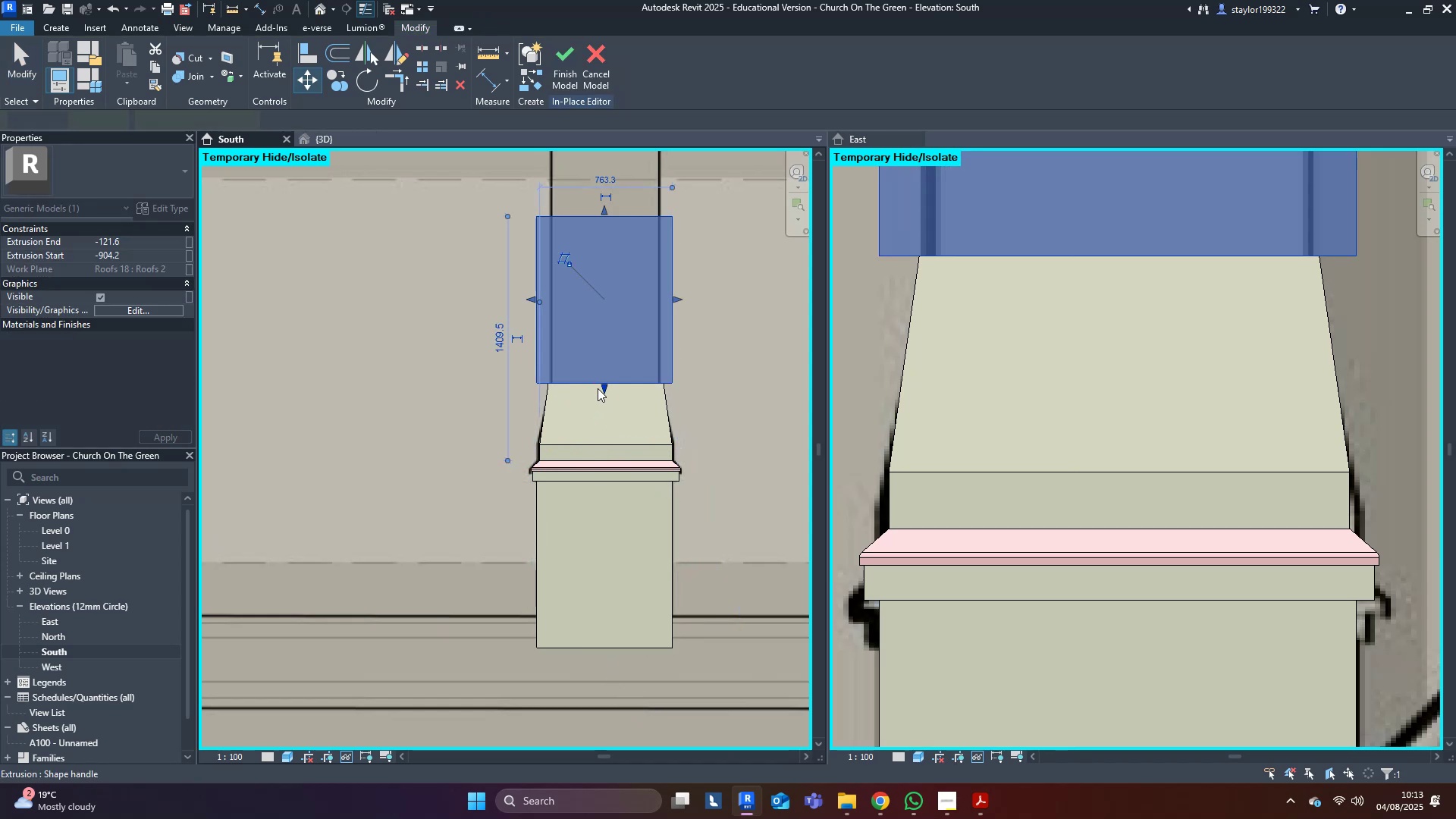 
key(Escape)
 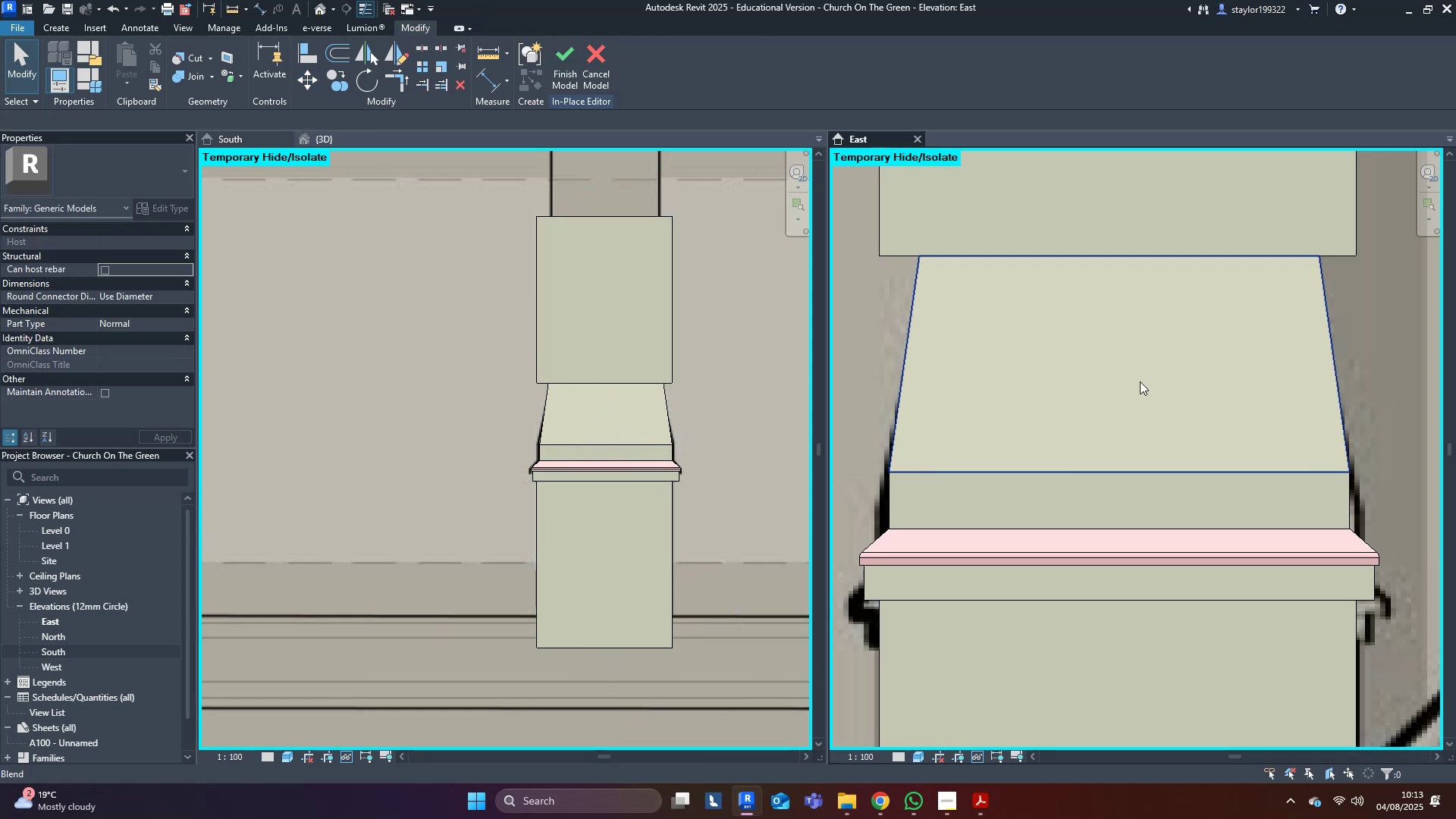 
scroll: coordinate [1126, 543], scroll_direction: down, amount: 8.0
 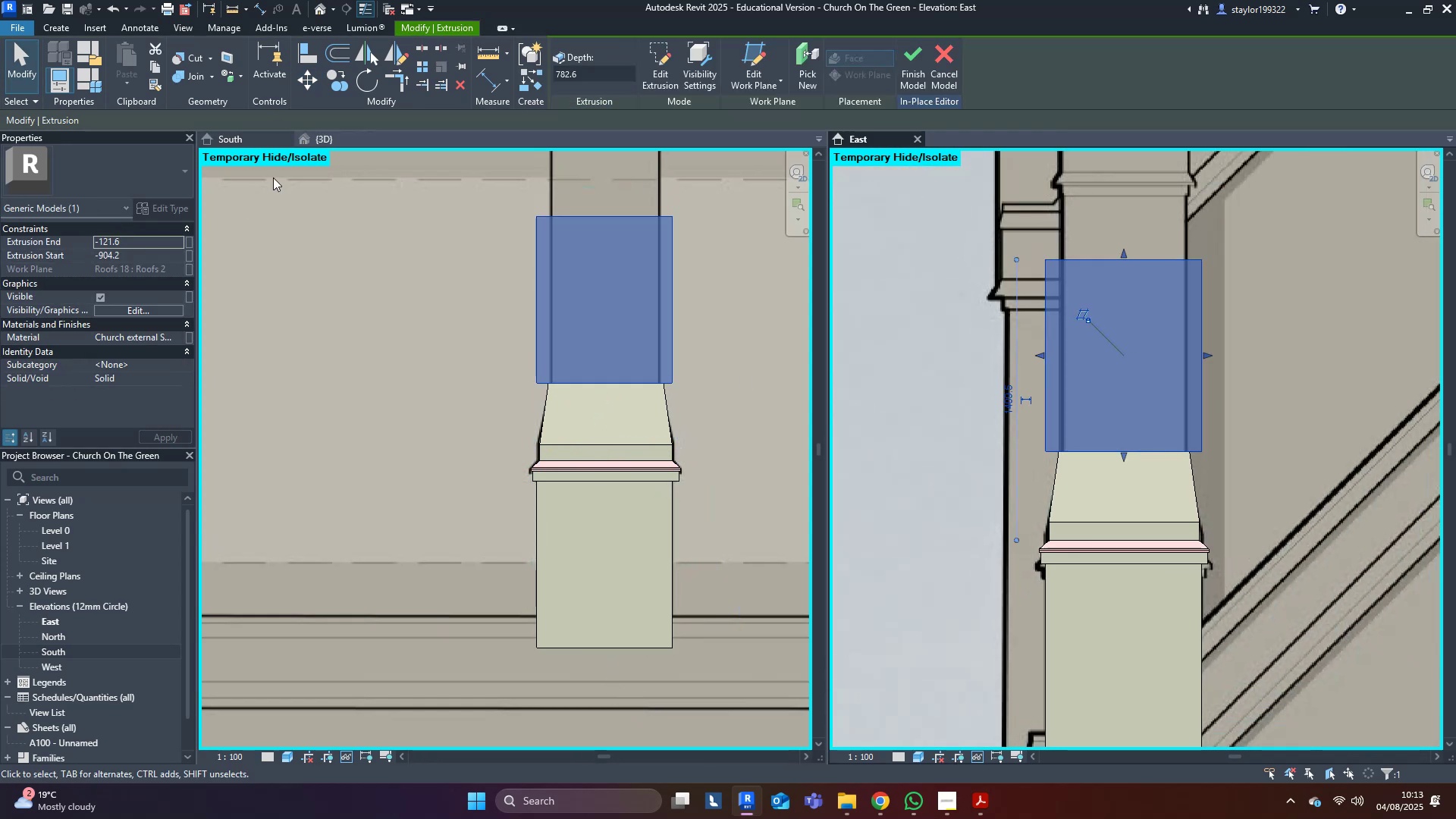 
left_click([336, 143])
 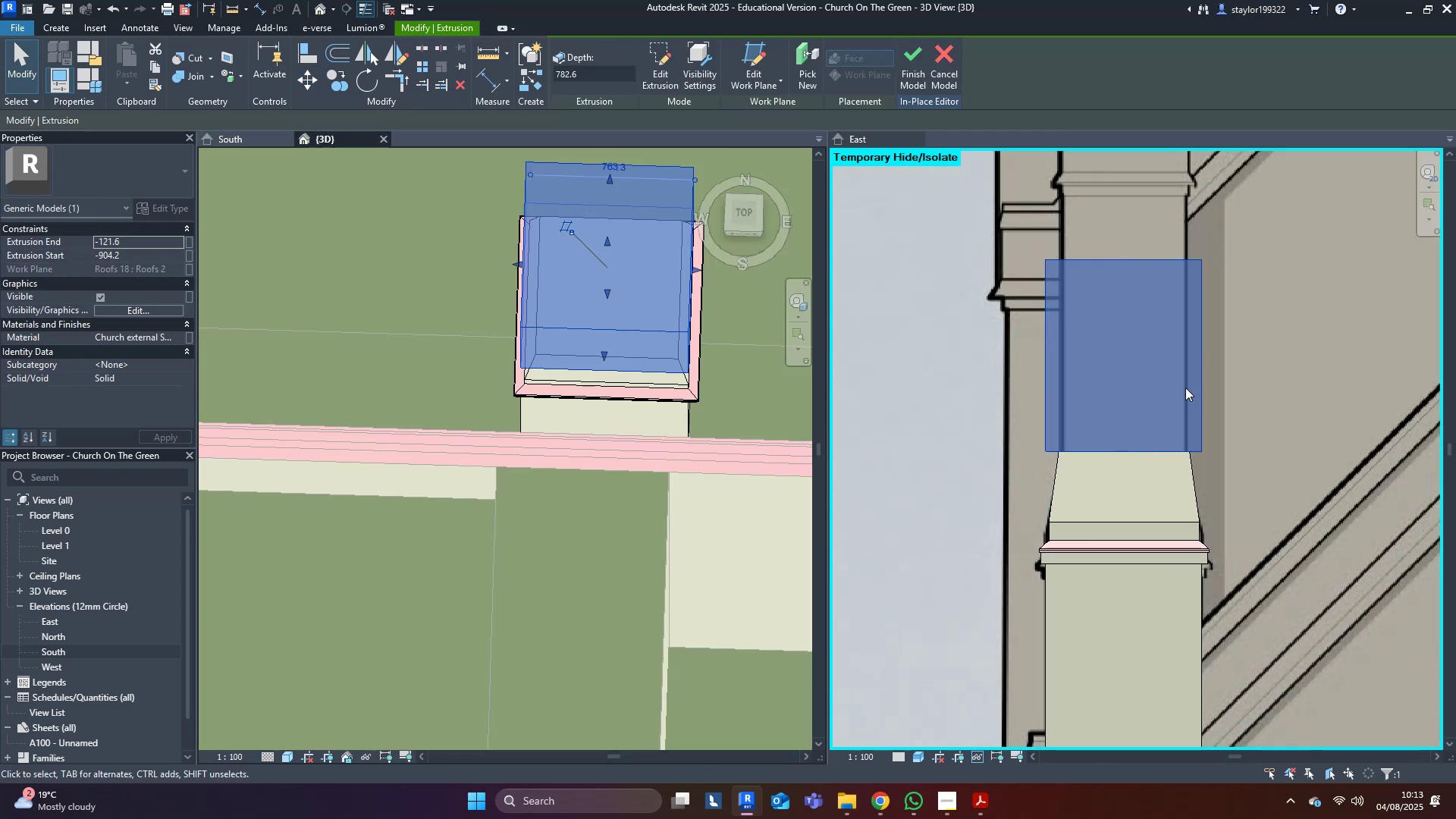 
middle_click([1323, 428])
 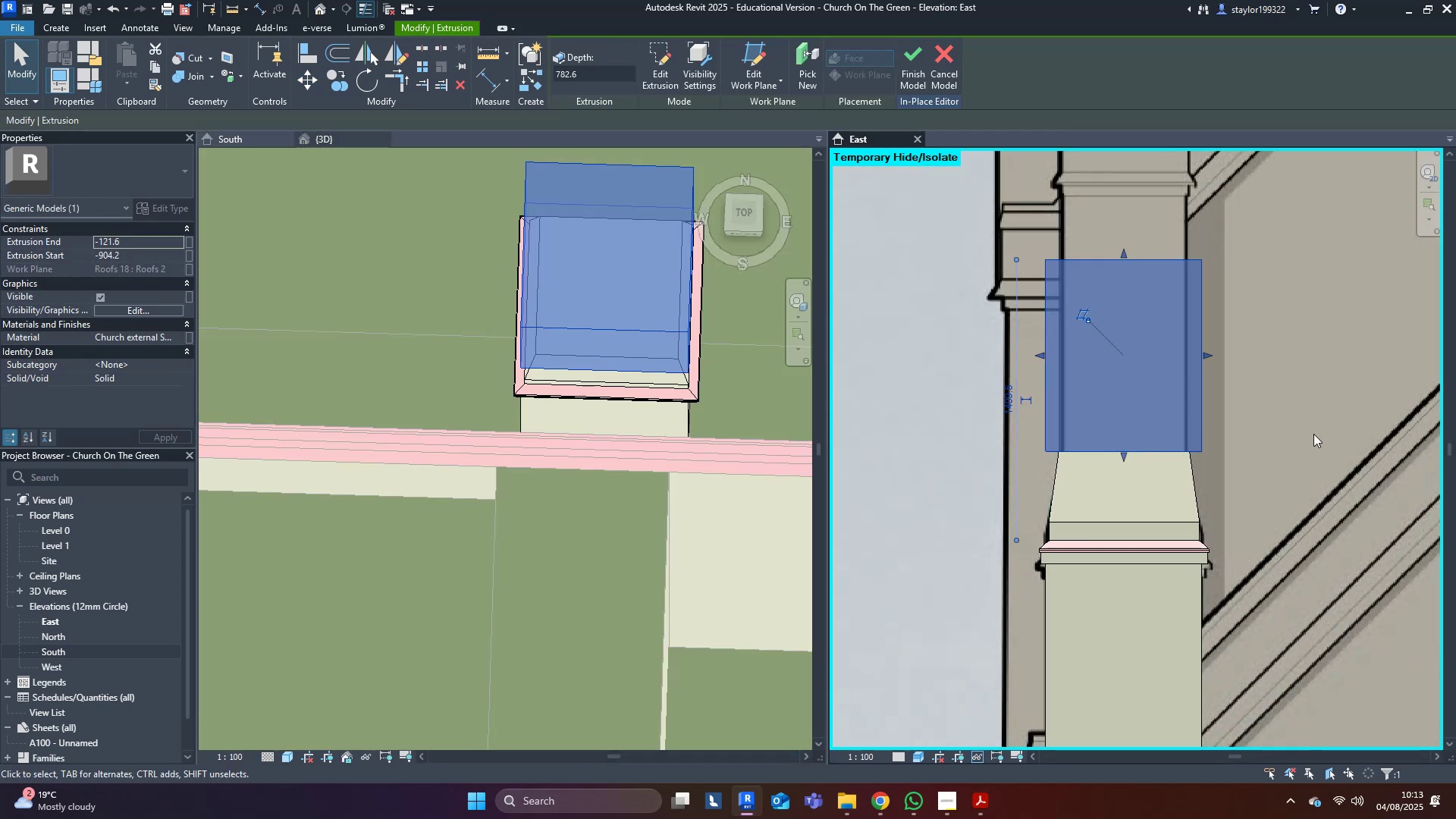 
hold_key(key=ShiftLeft, duration=0.44)
 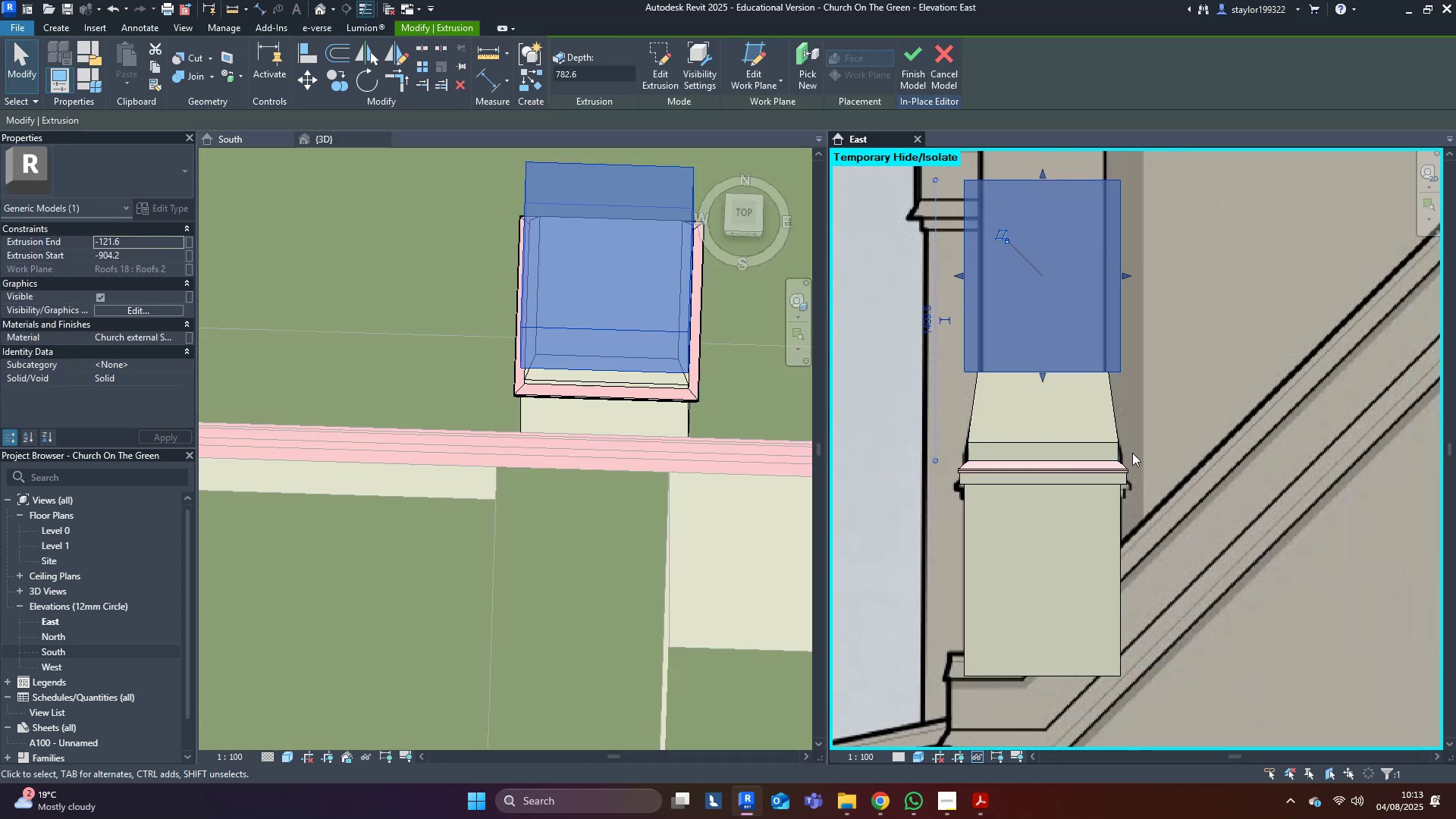 
triple_click([1132, 453])
 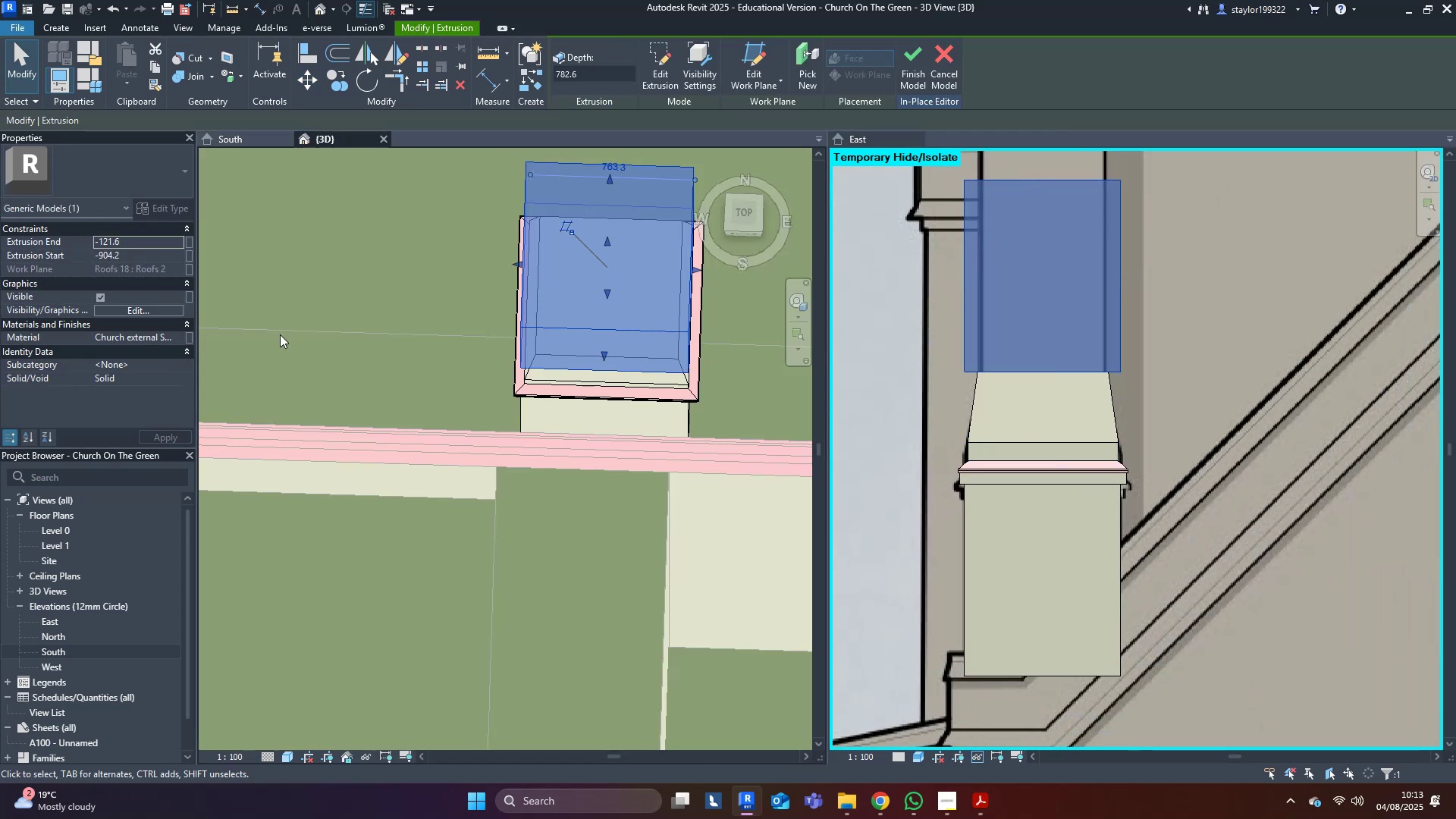 
scroll: coordinate [476, 381], scroll_direction: down, amount: 2.0
 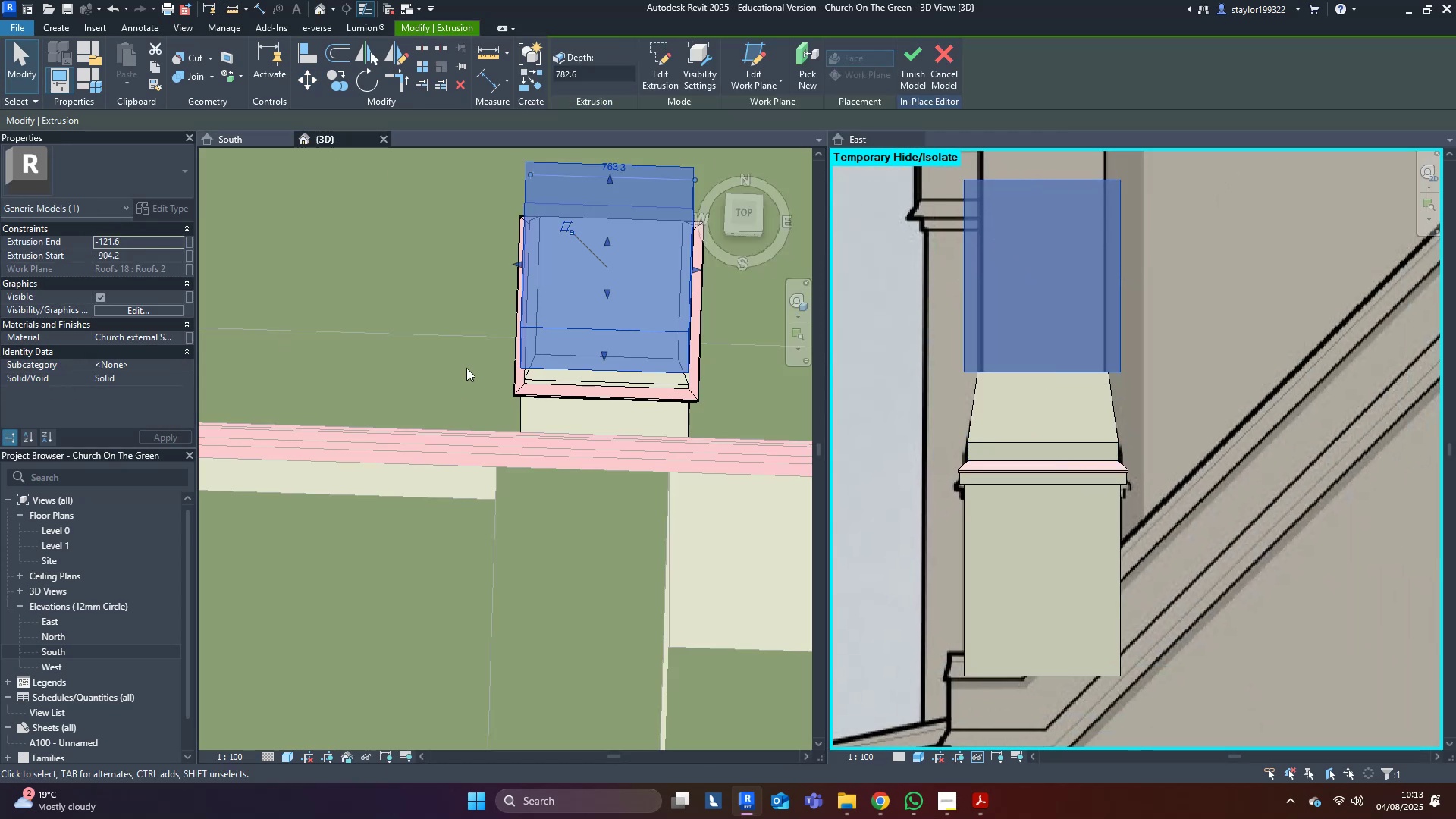 
hold_key(key=ShiftLeft, duration=0.32)
 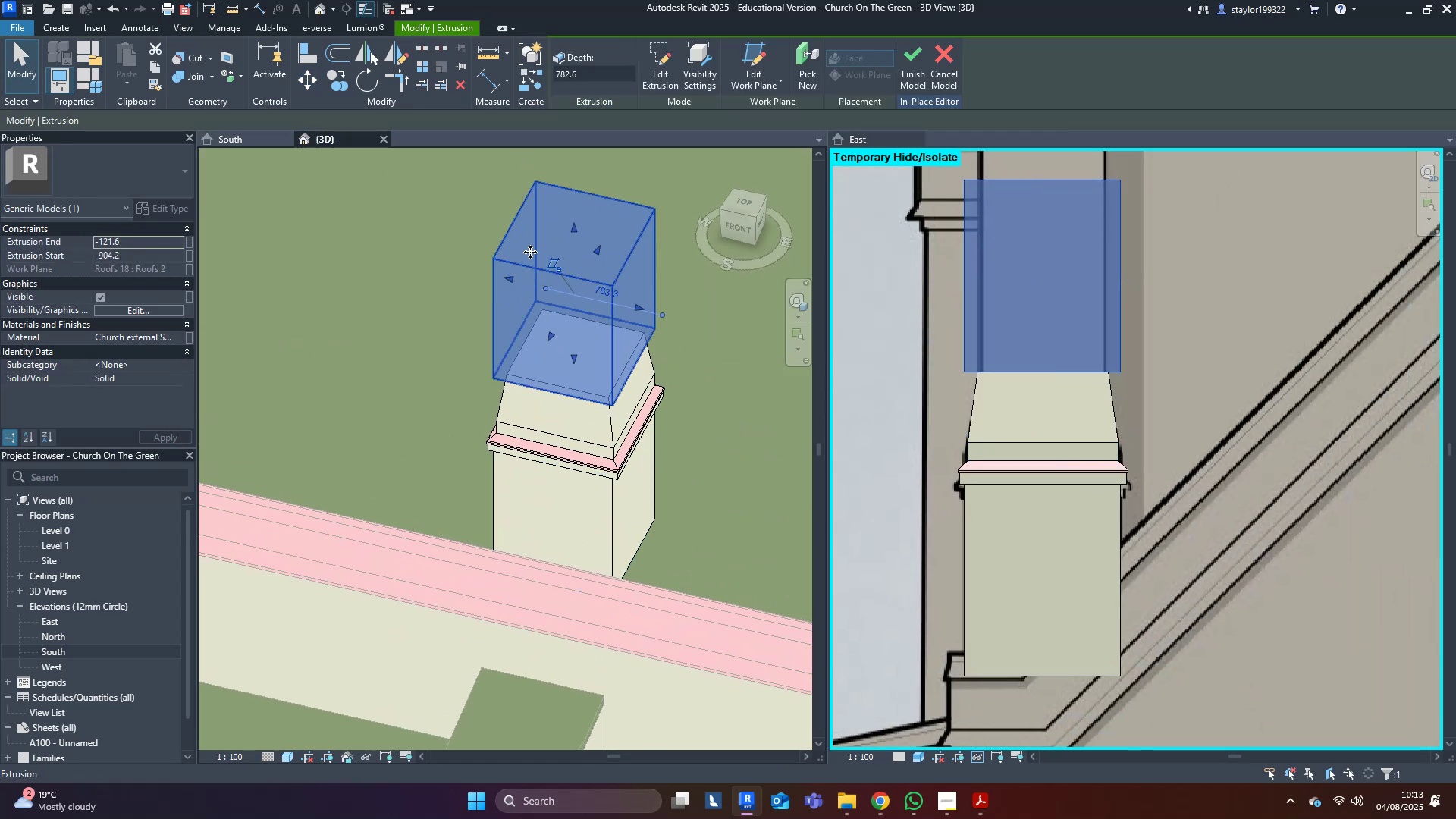 
scroll: coordinate [663, 374], scroll_direction: up, amount: 7.0
 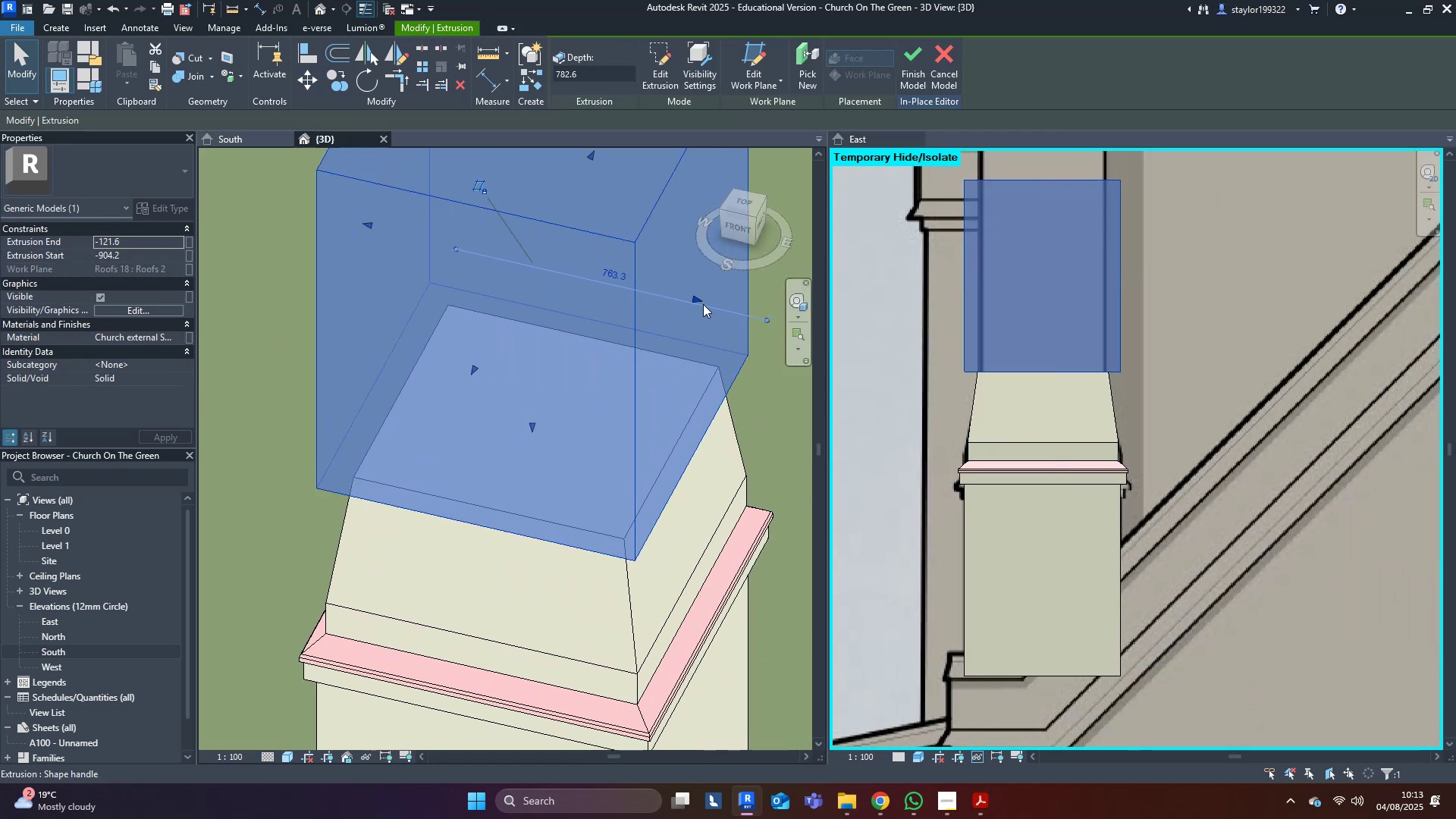 
left_click_drag(start_coordinate=[701, 303], to_coordinate=[670, 296])
 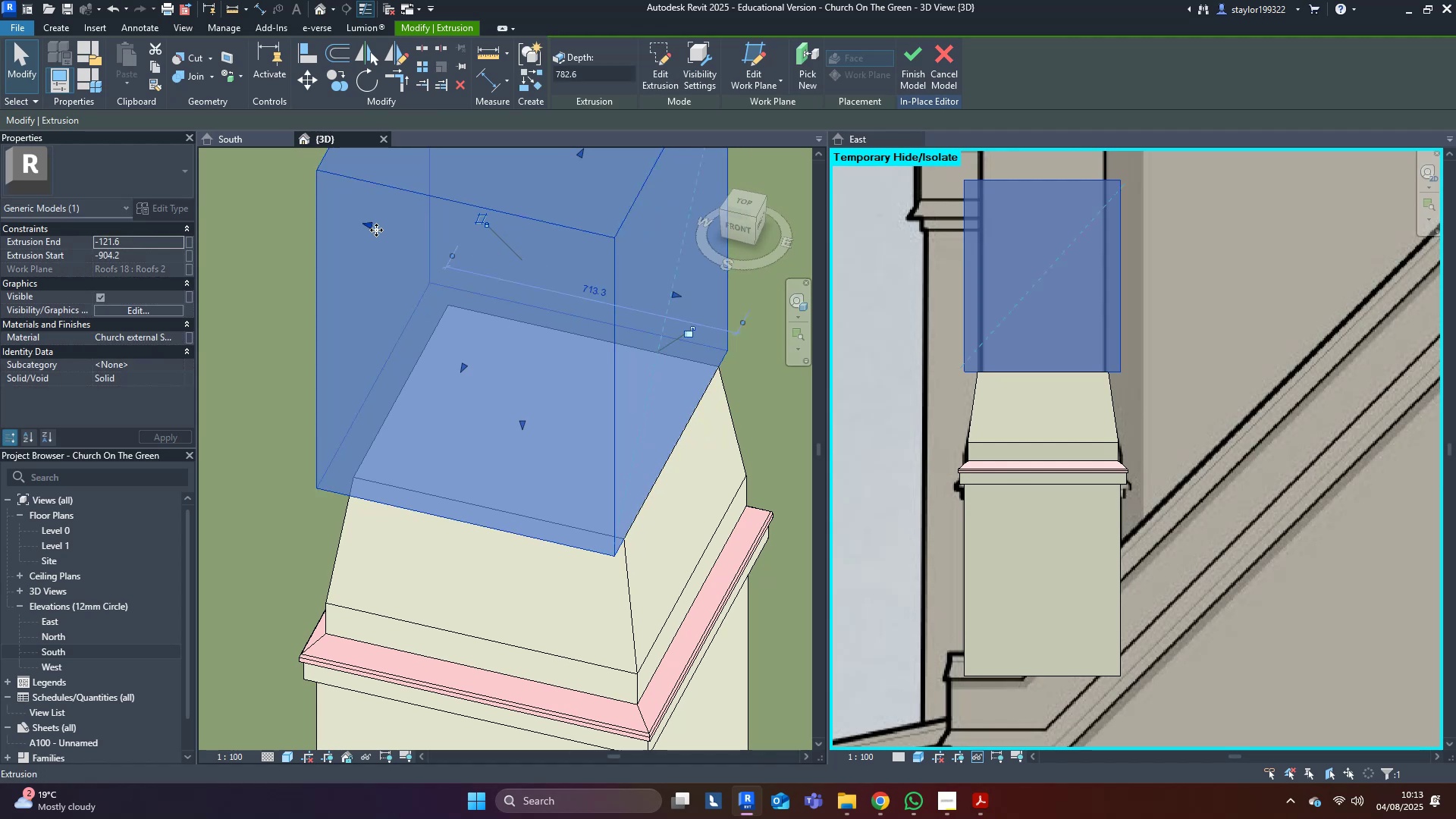 
left_click_drag(start_coordinate=[369, 226], to_coordinate=[403, 240])
 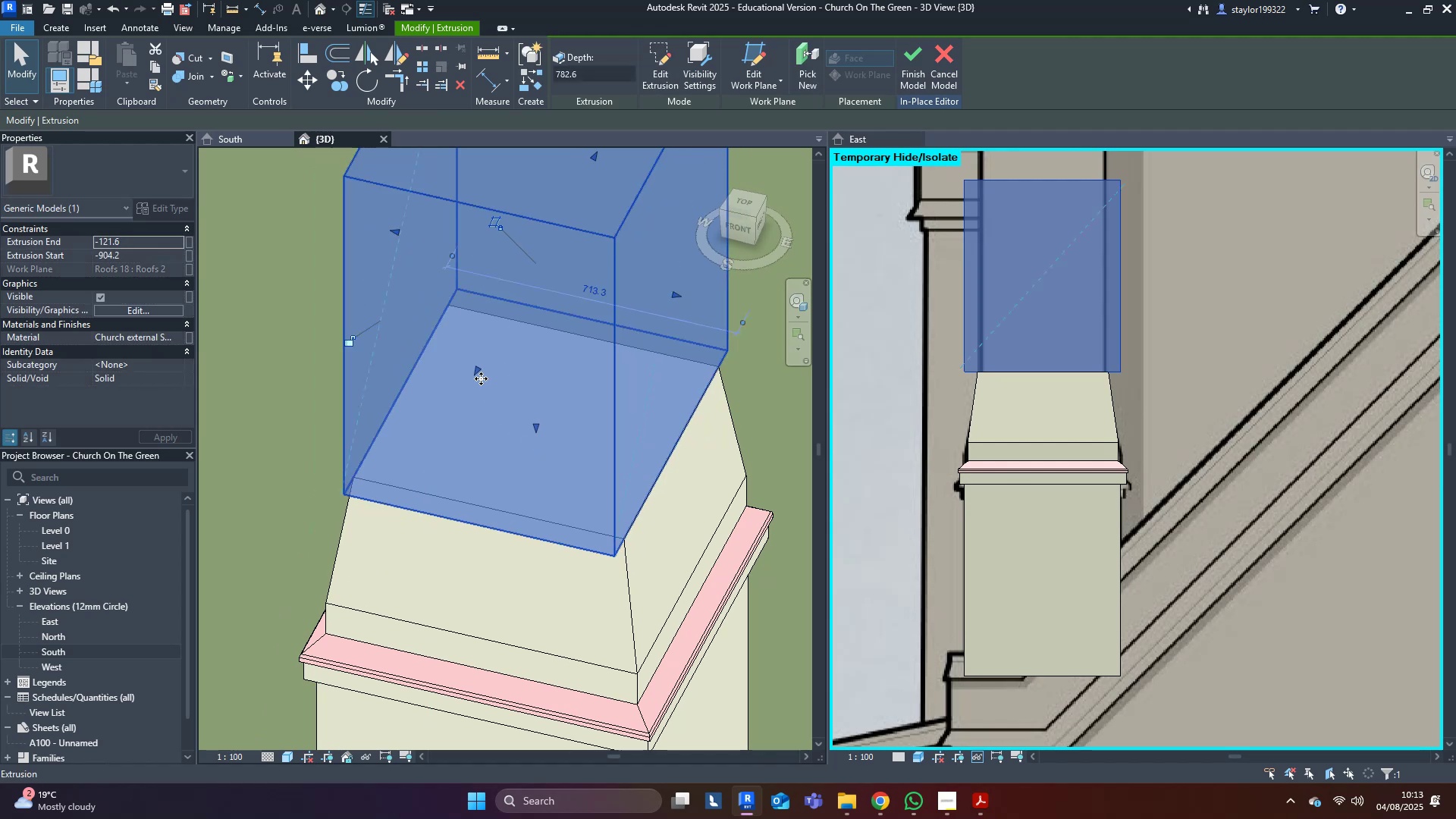 
left_click_drag(start_coordinate=[478, 375], to_coordinate=[497, 357])
 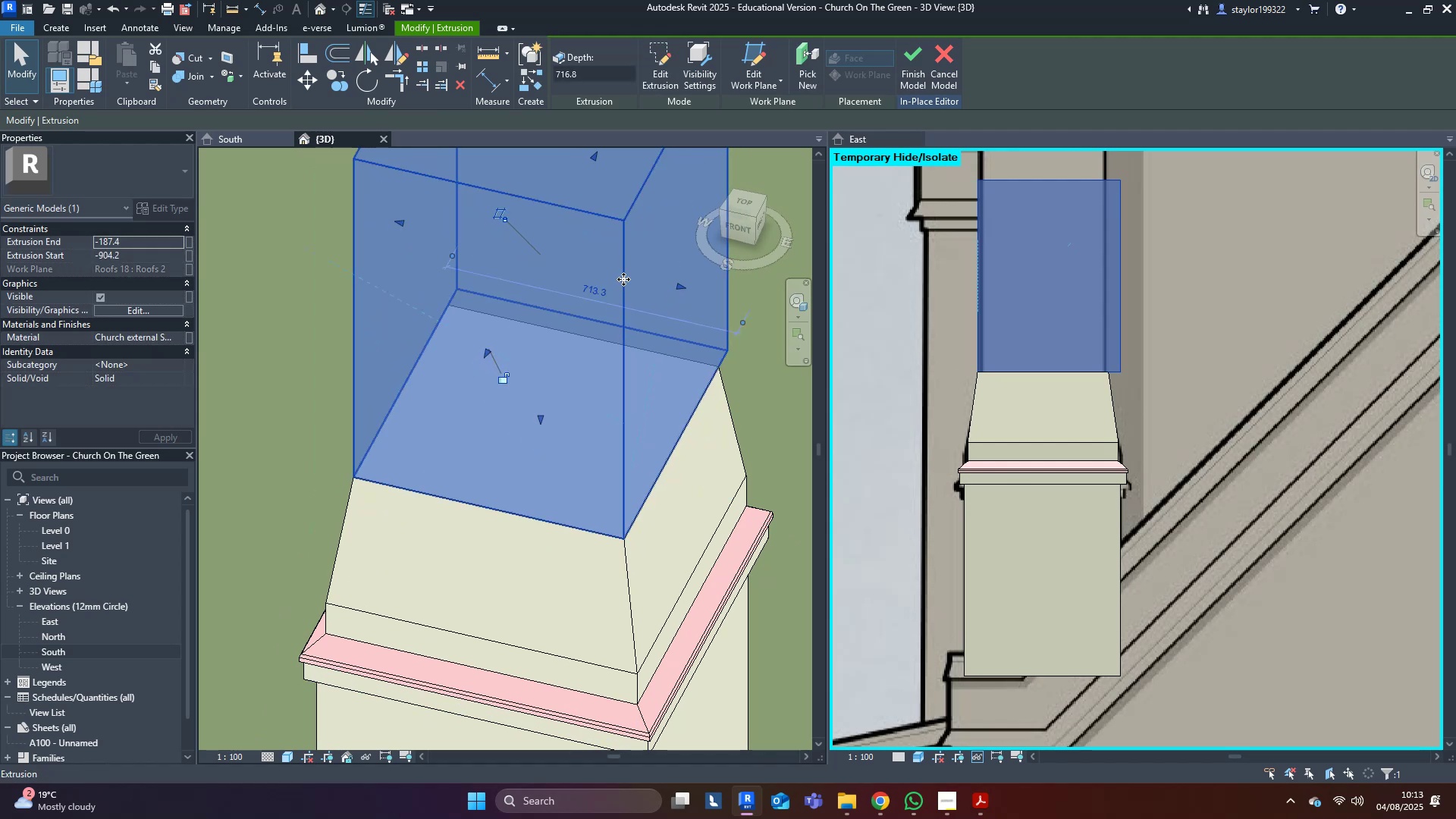 
hold_key(key=ShiftLeft, duration=0.34)
 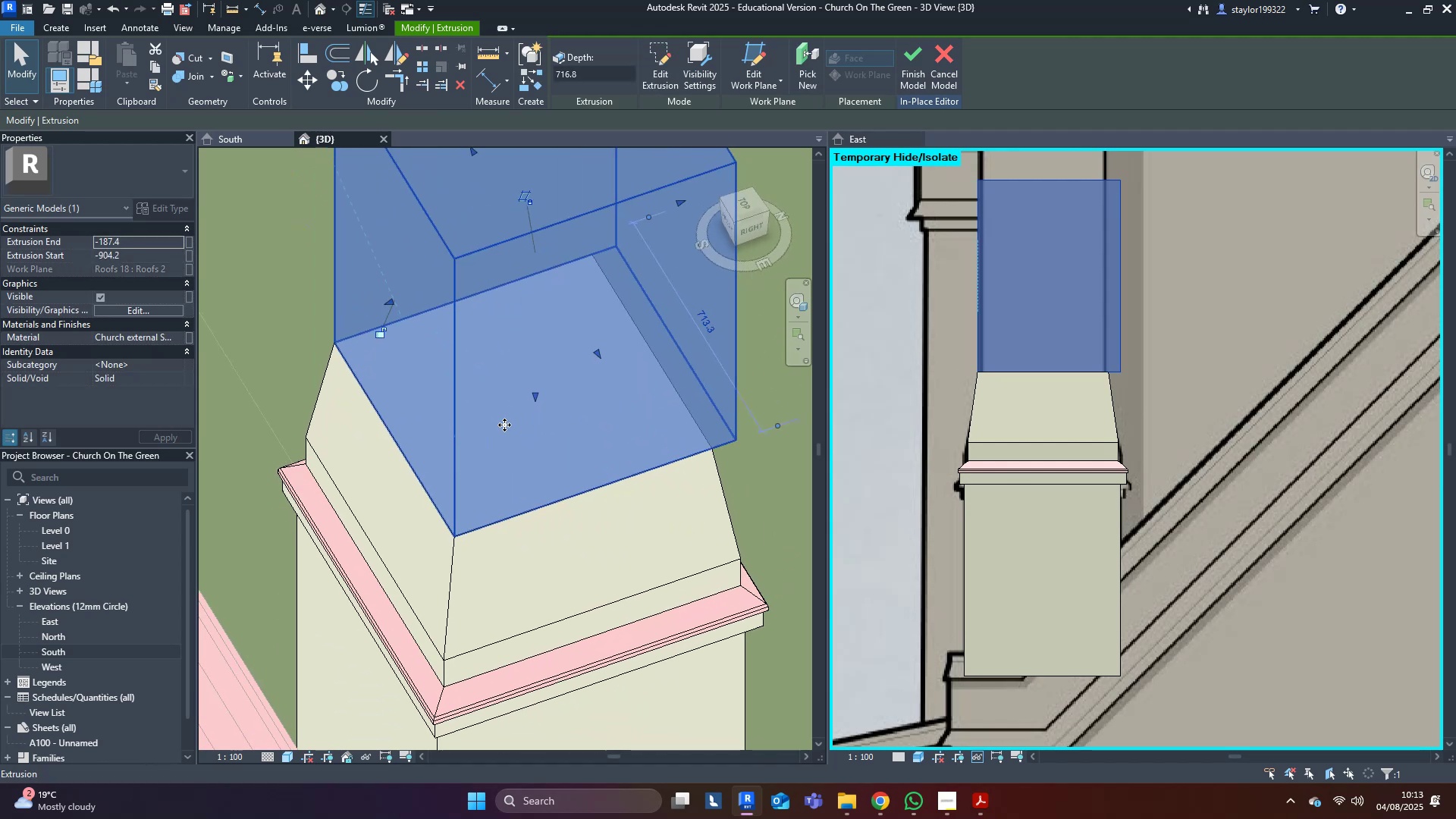 
scroll: coordinate [501, 425], scroll_direction: down, amount: 7.0
 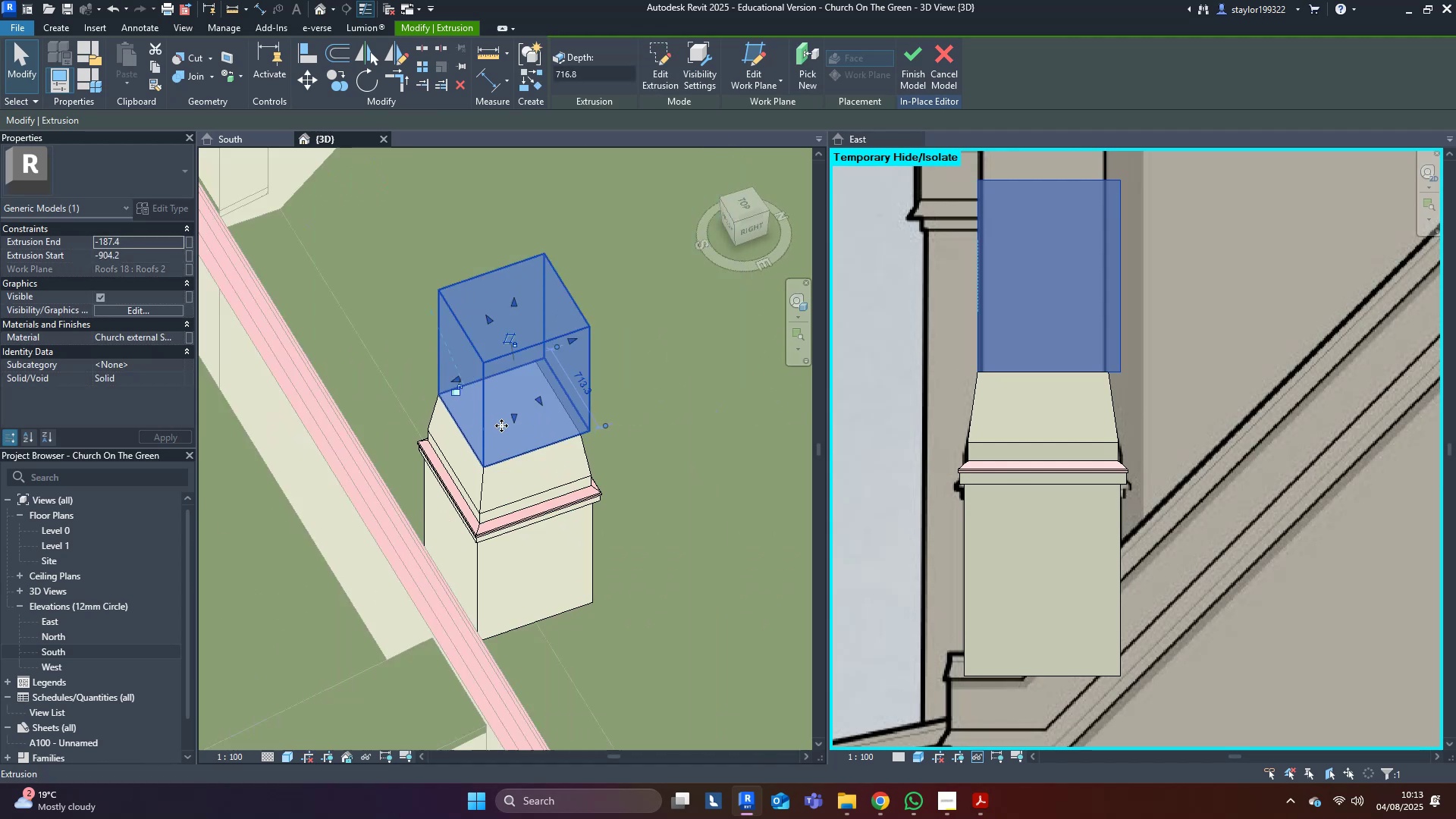 
hold_key(key=ShiftLeft, duration=0.34)
 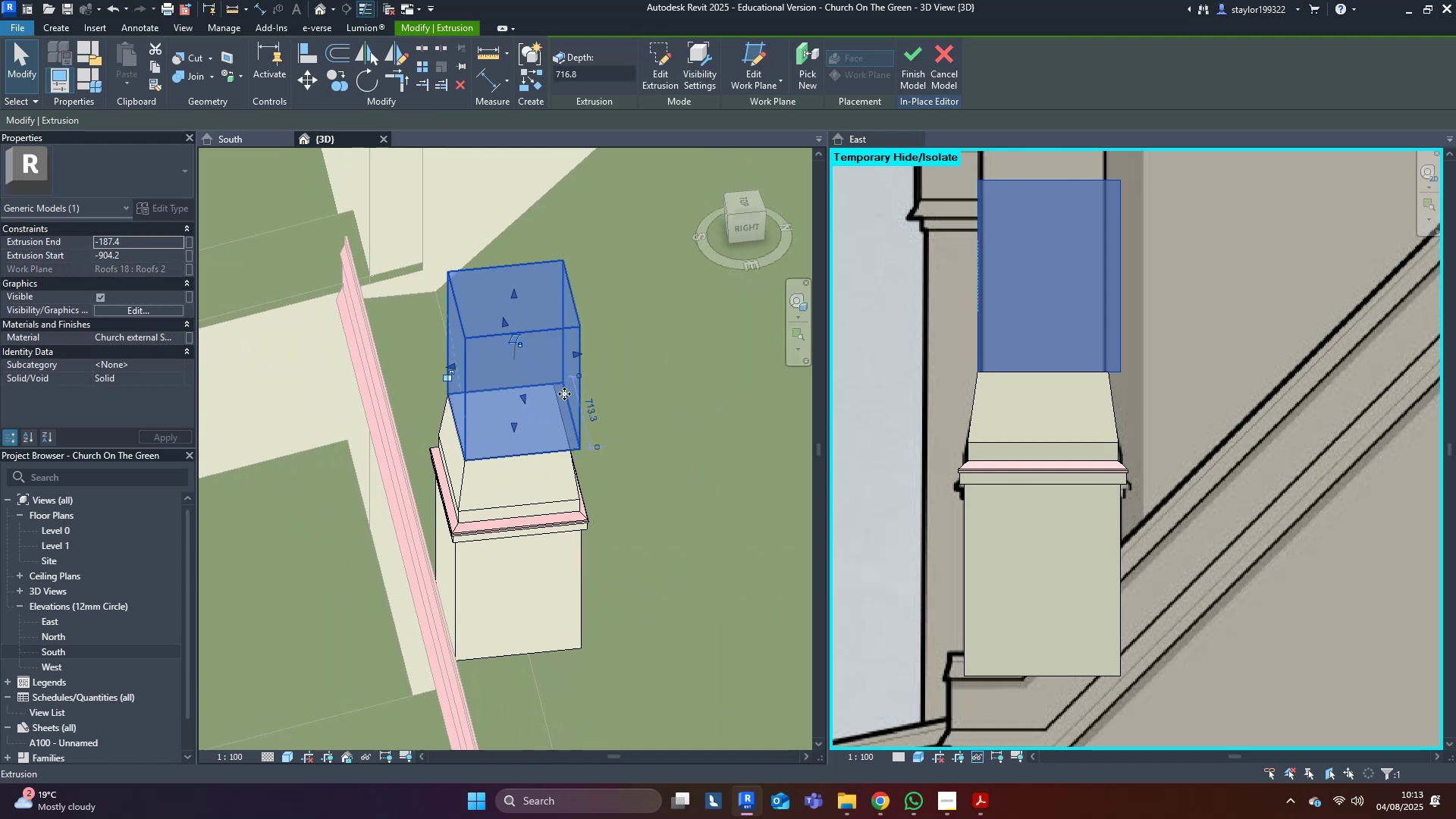 
scroll: coordinate [576, 397], scroll_direction: up, amount: 3.0
 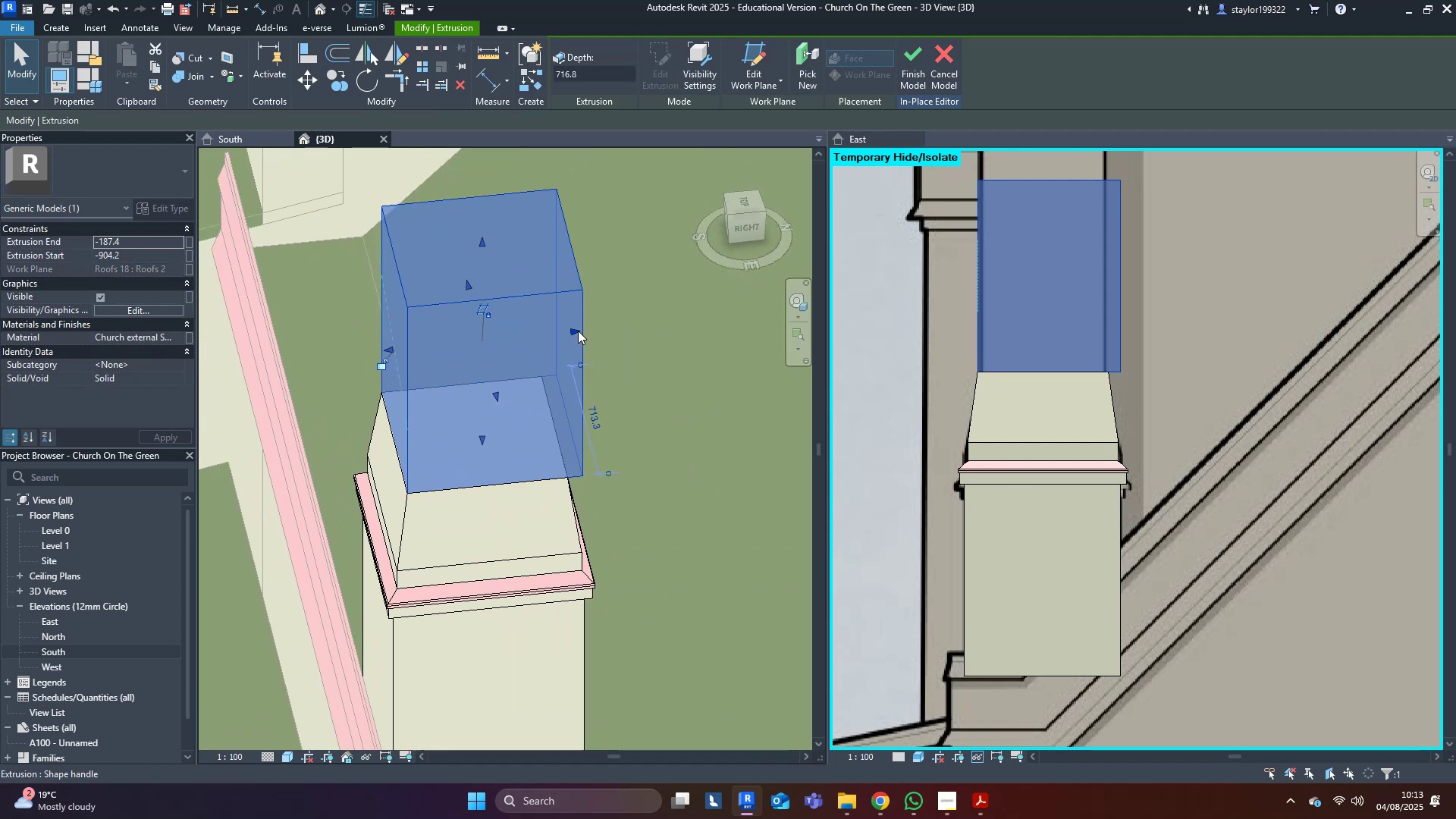 
left_click_drag(start_coordinate=[575, 330], to_coordinate=[554, 329])
 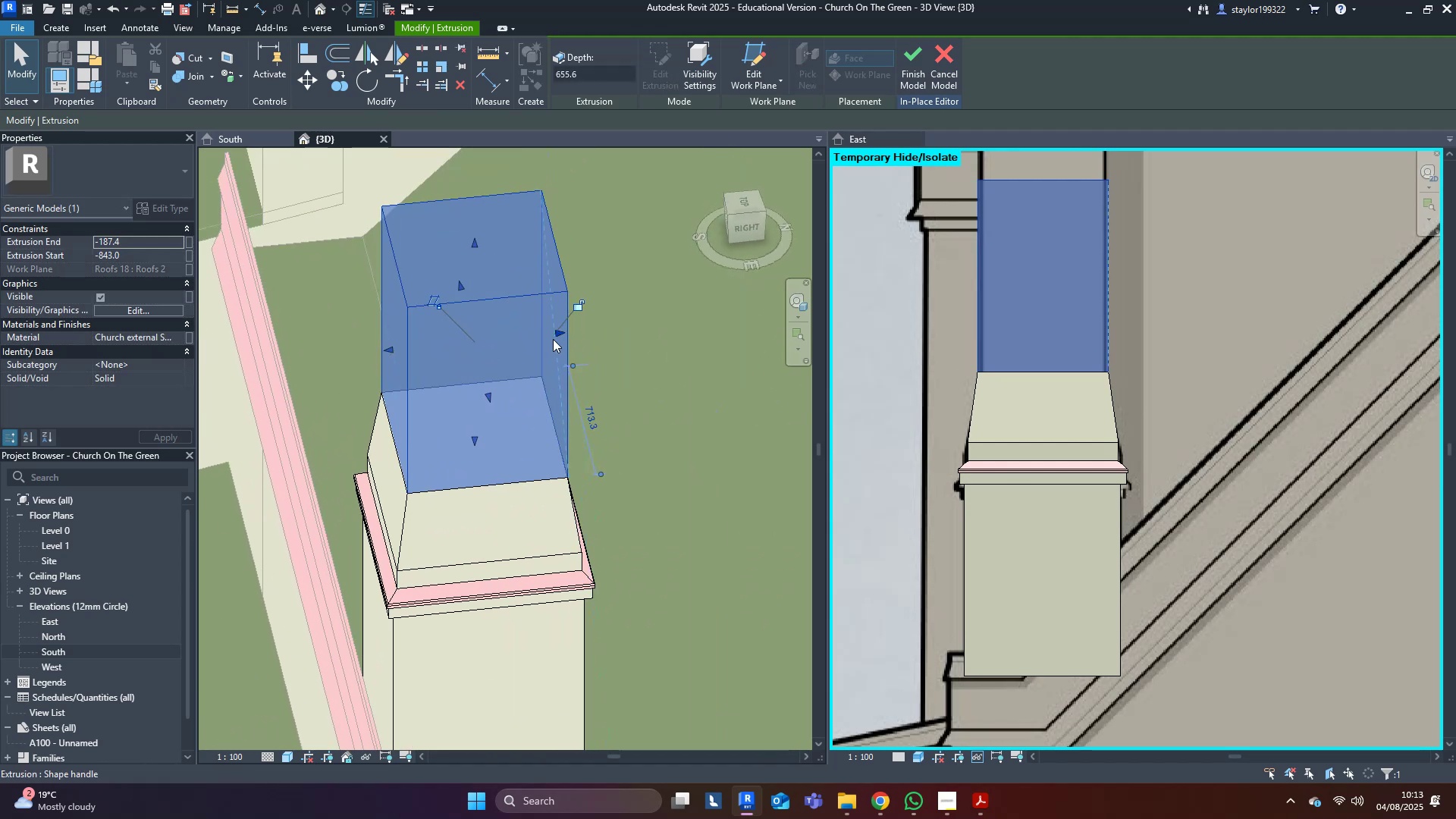 
scroll: coordinate [464, 551], scroll_direction: down, amount: 5.0
 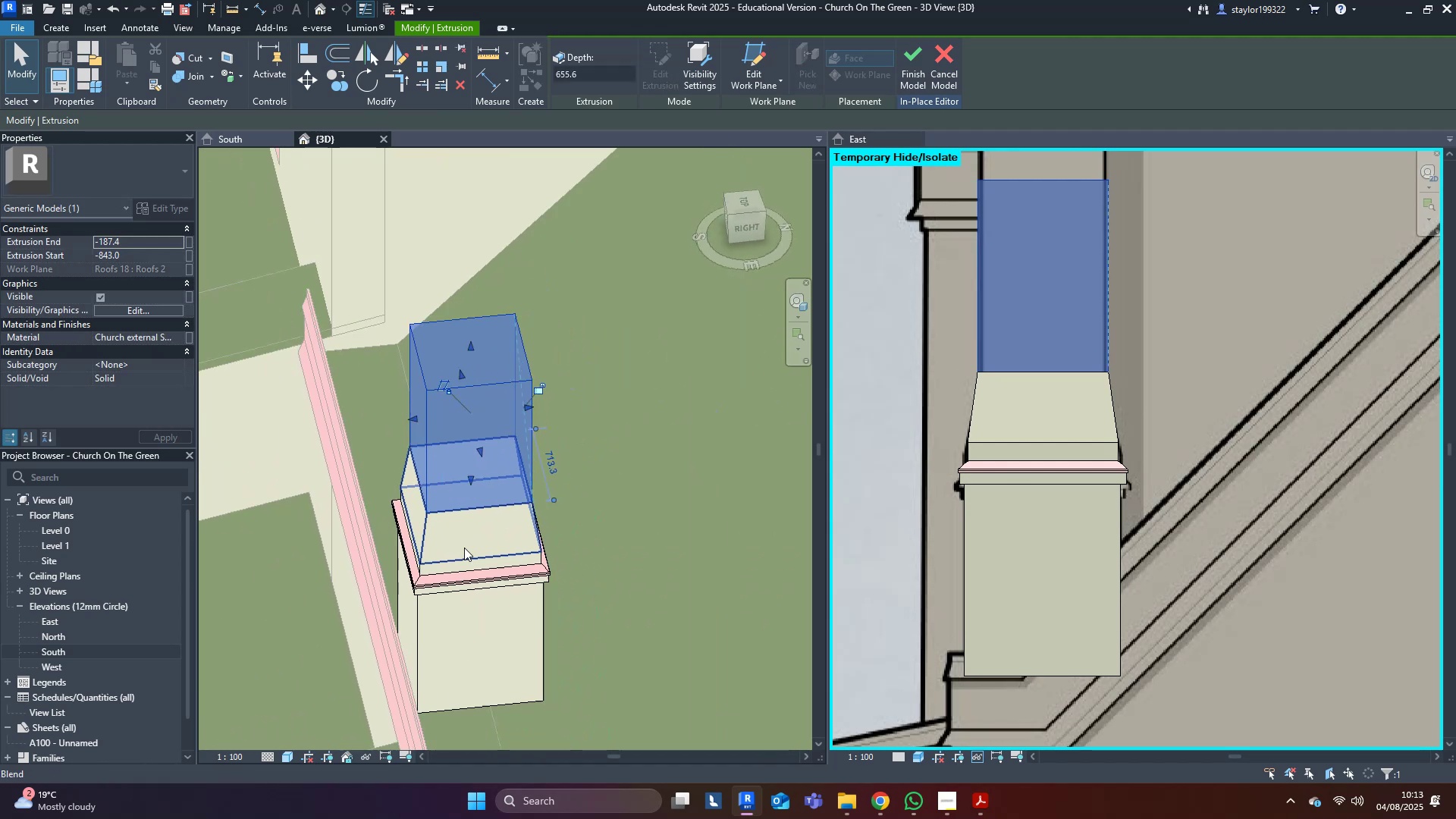 
hold_key(key=ShiftLeft, duration=0.52)
 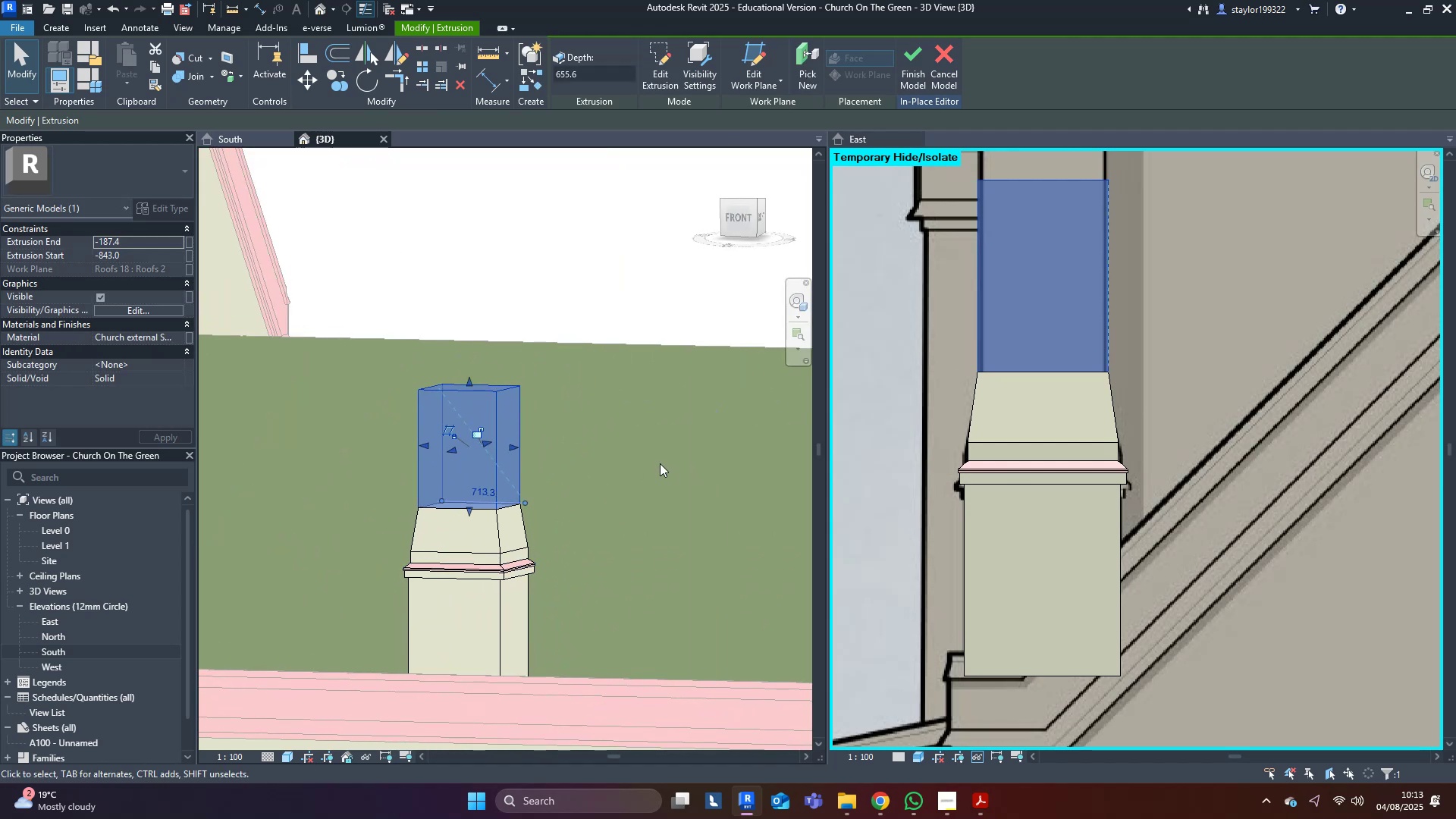 
key(Escape)
 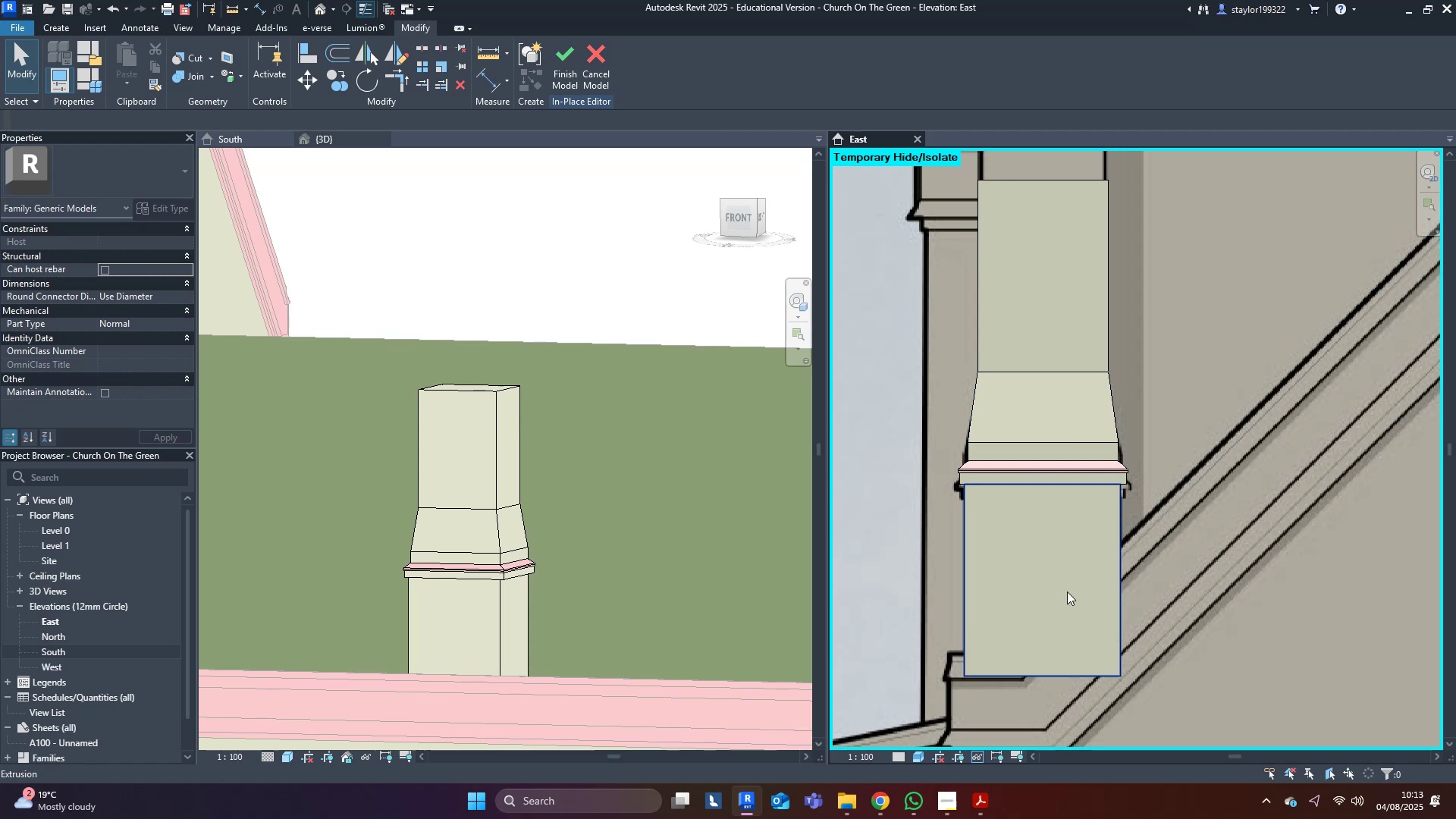 
left_click([1030, 335])
 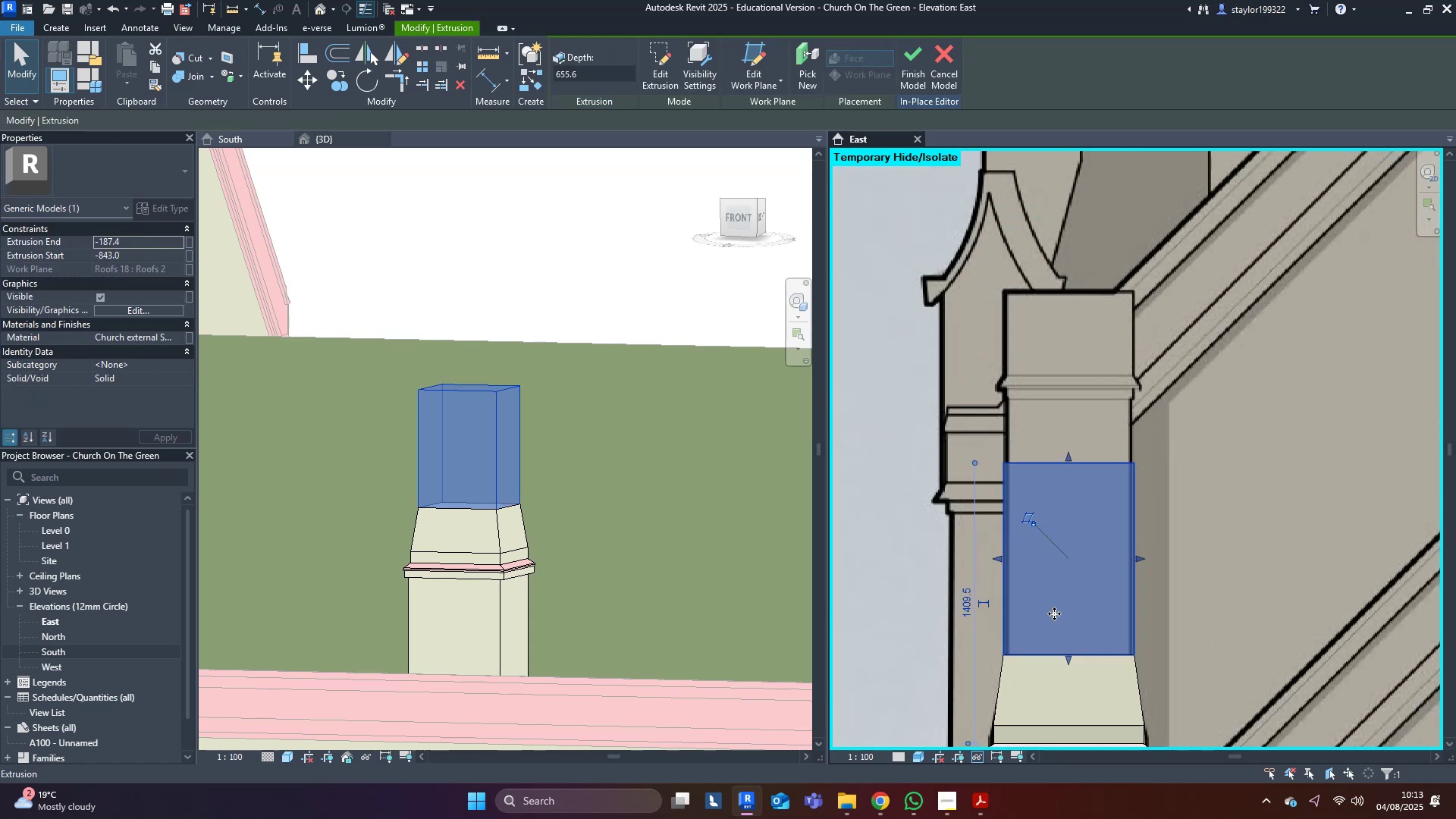 
scroll: coordinate [1073, 474], scroll_direction: up, amount: 5.0
 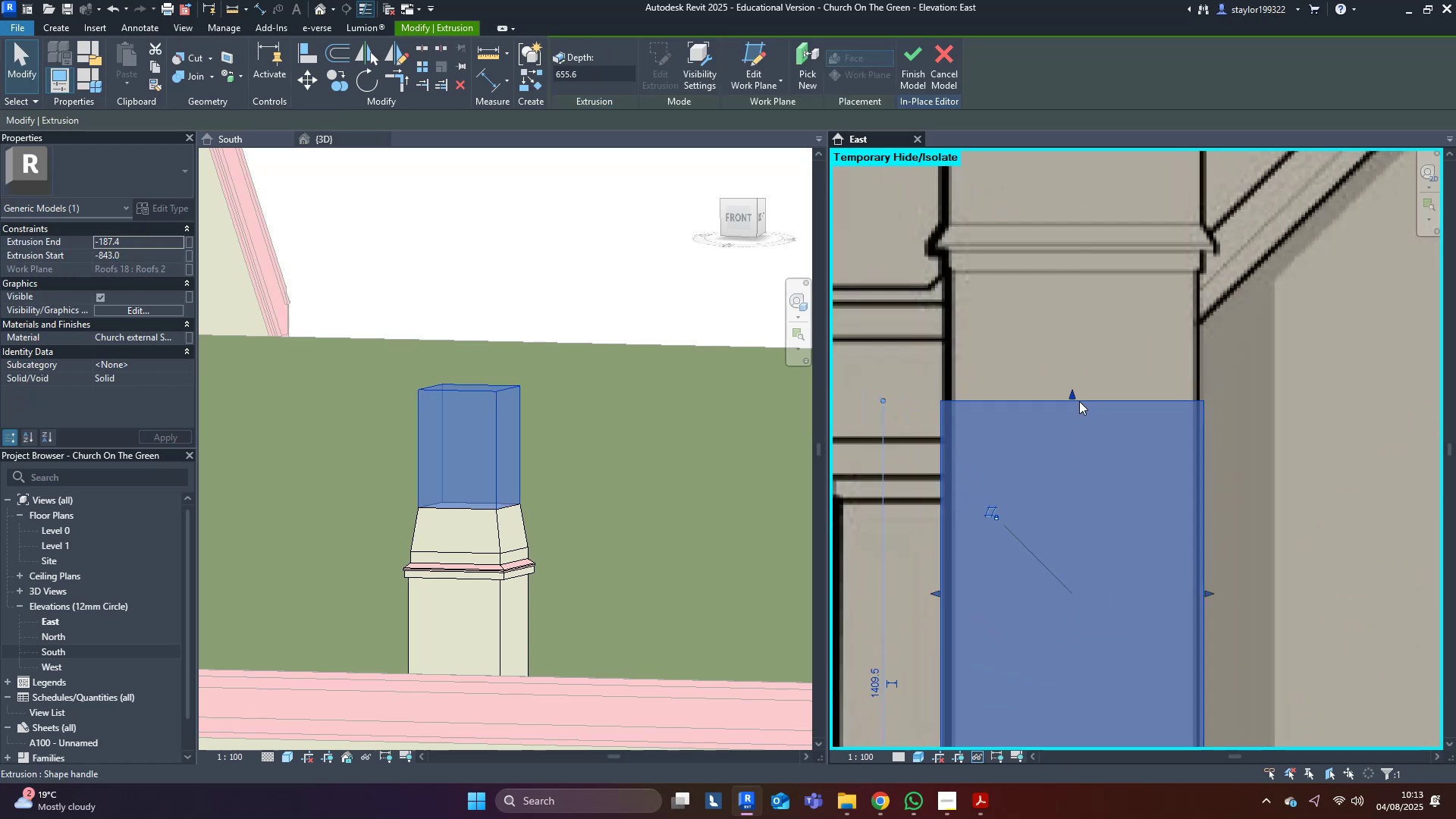 
left_click_drag(start_coordinate=[1068, 400], to_coordinate=[1081, 274])
 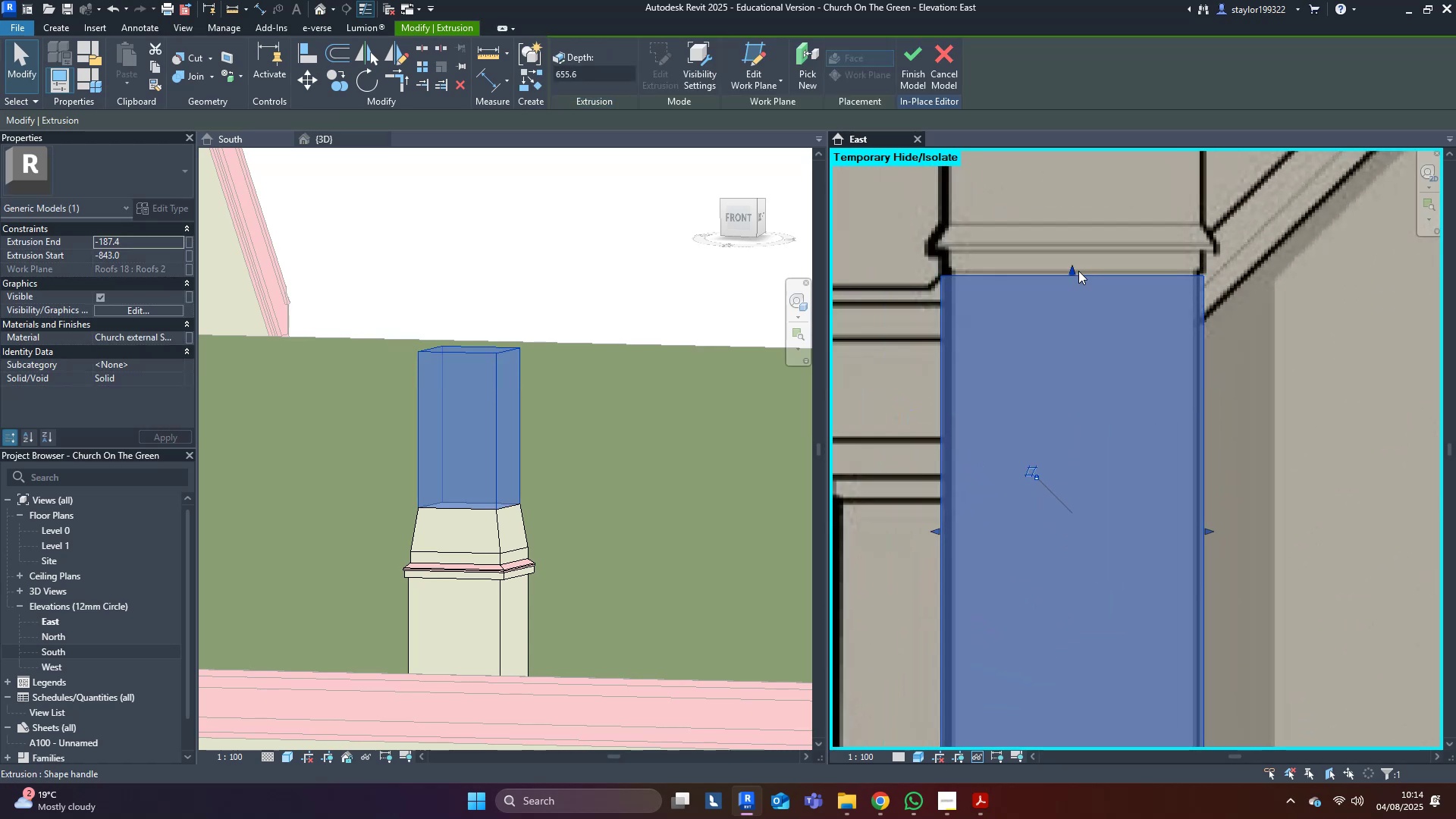 
scroll: coordinate [1060, 265], scroll_direction: up, amount: 9.0
 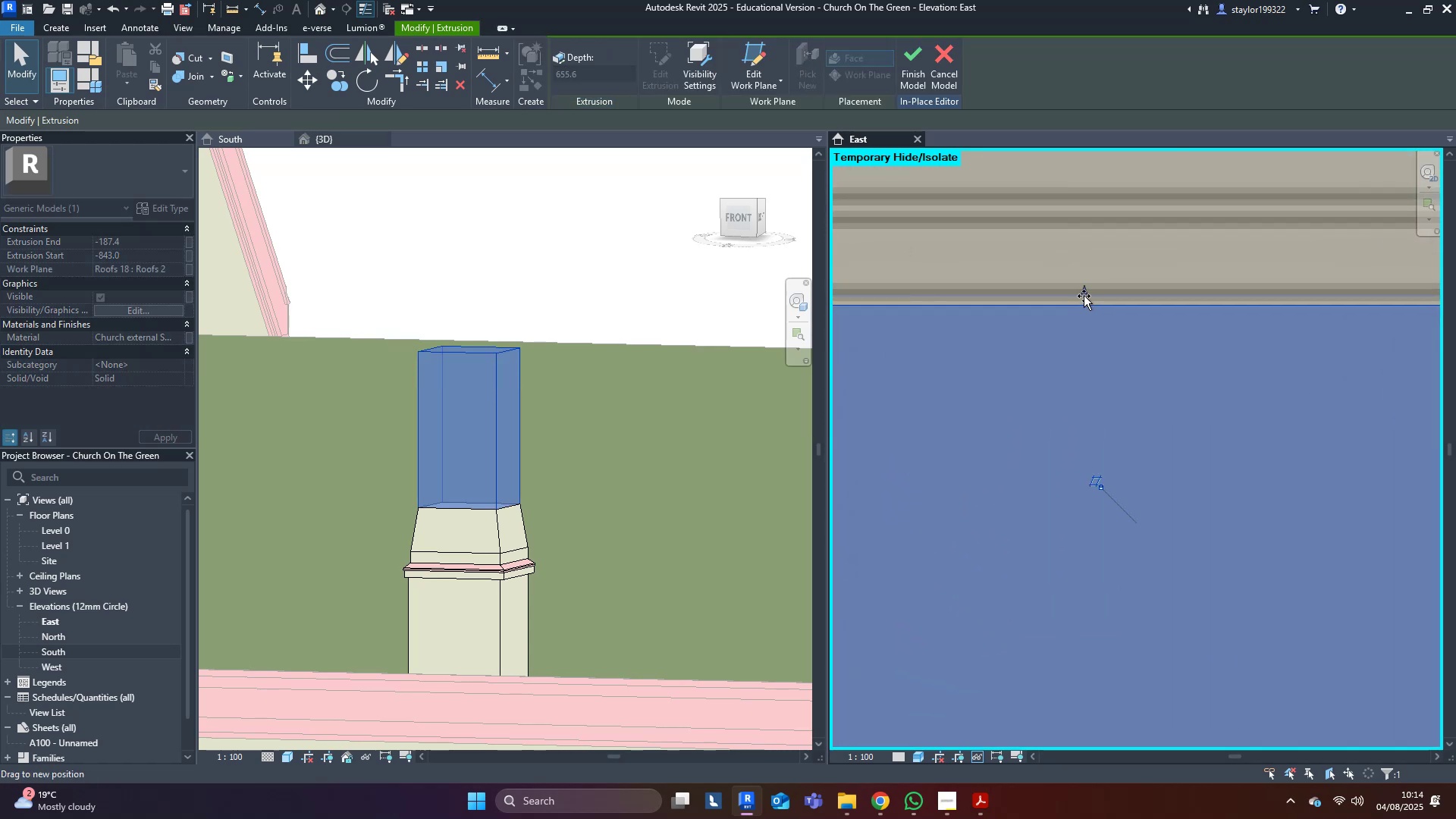 
left_click([1084, 296])
 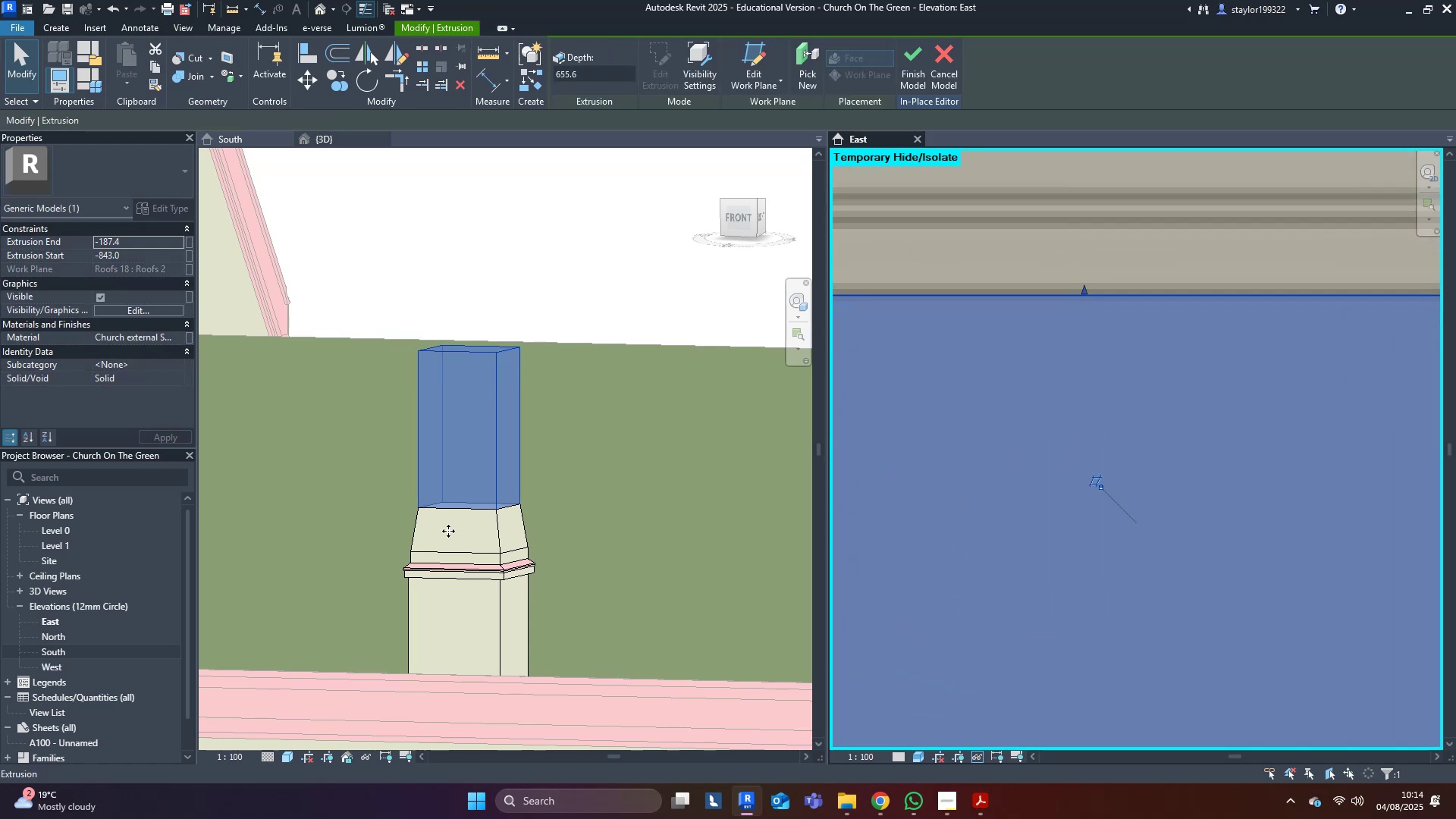 
middle_click([443, 531])
 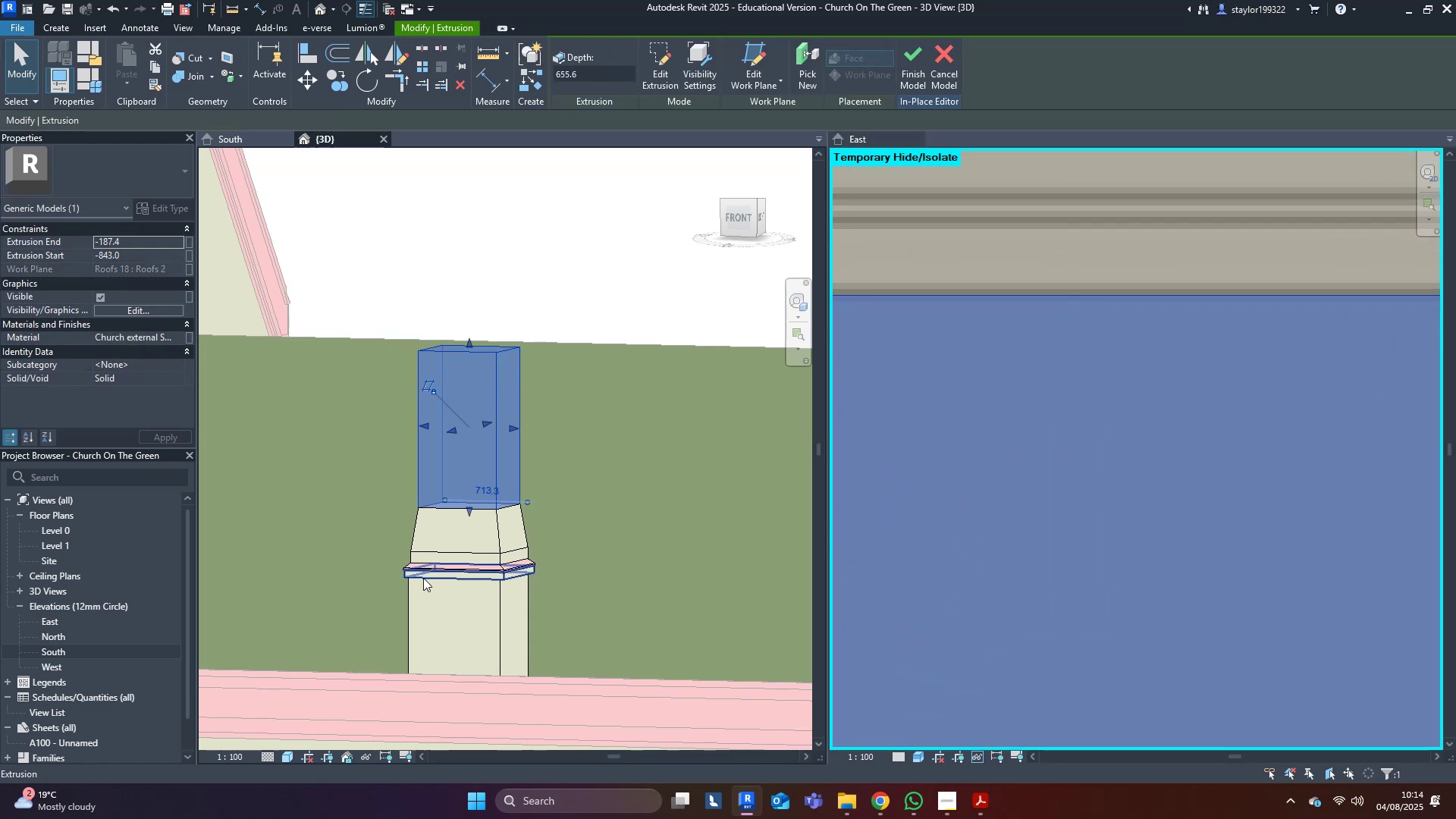 
left_click([423, 578])
 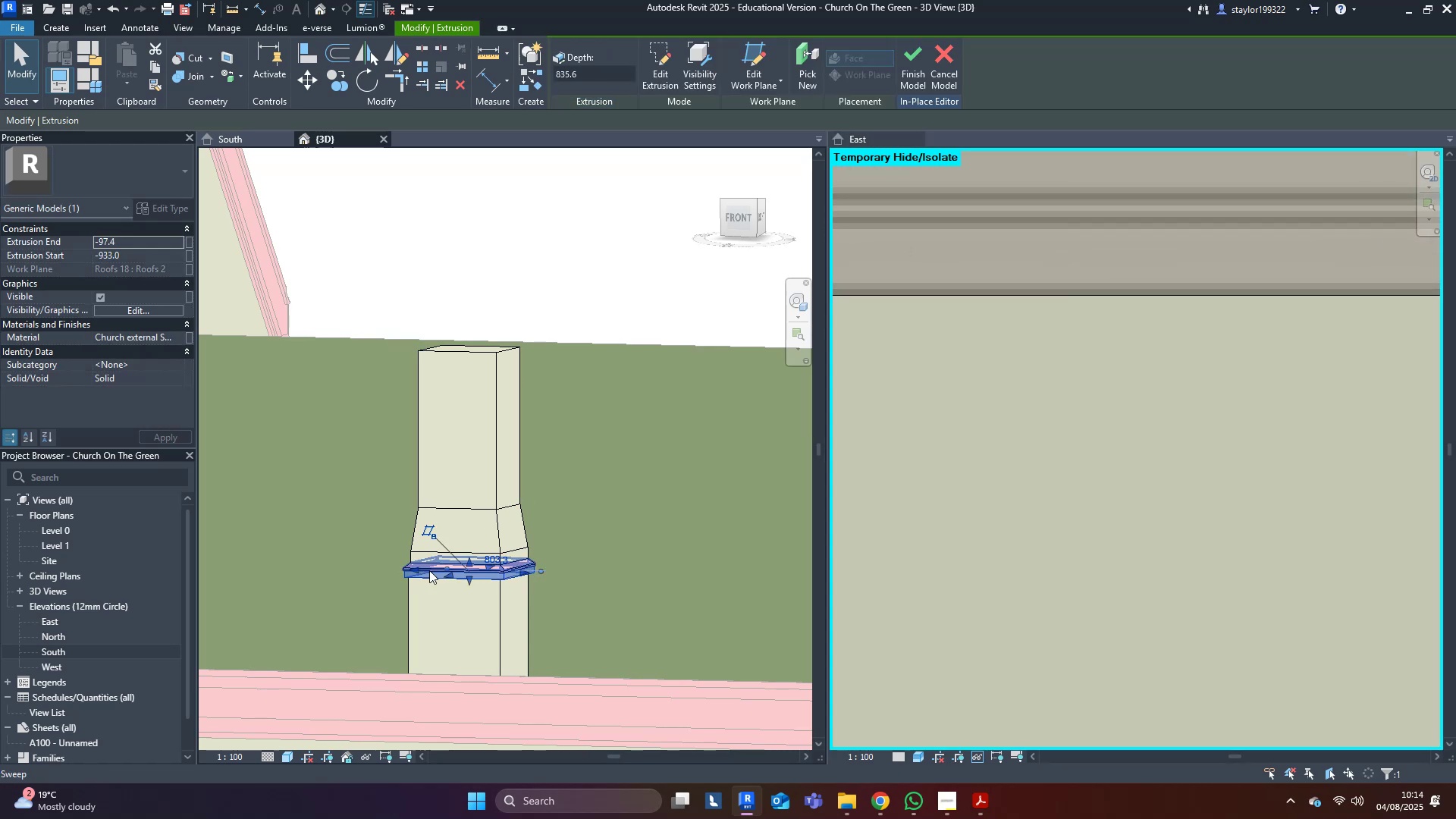 
key(Escape)
 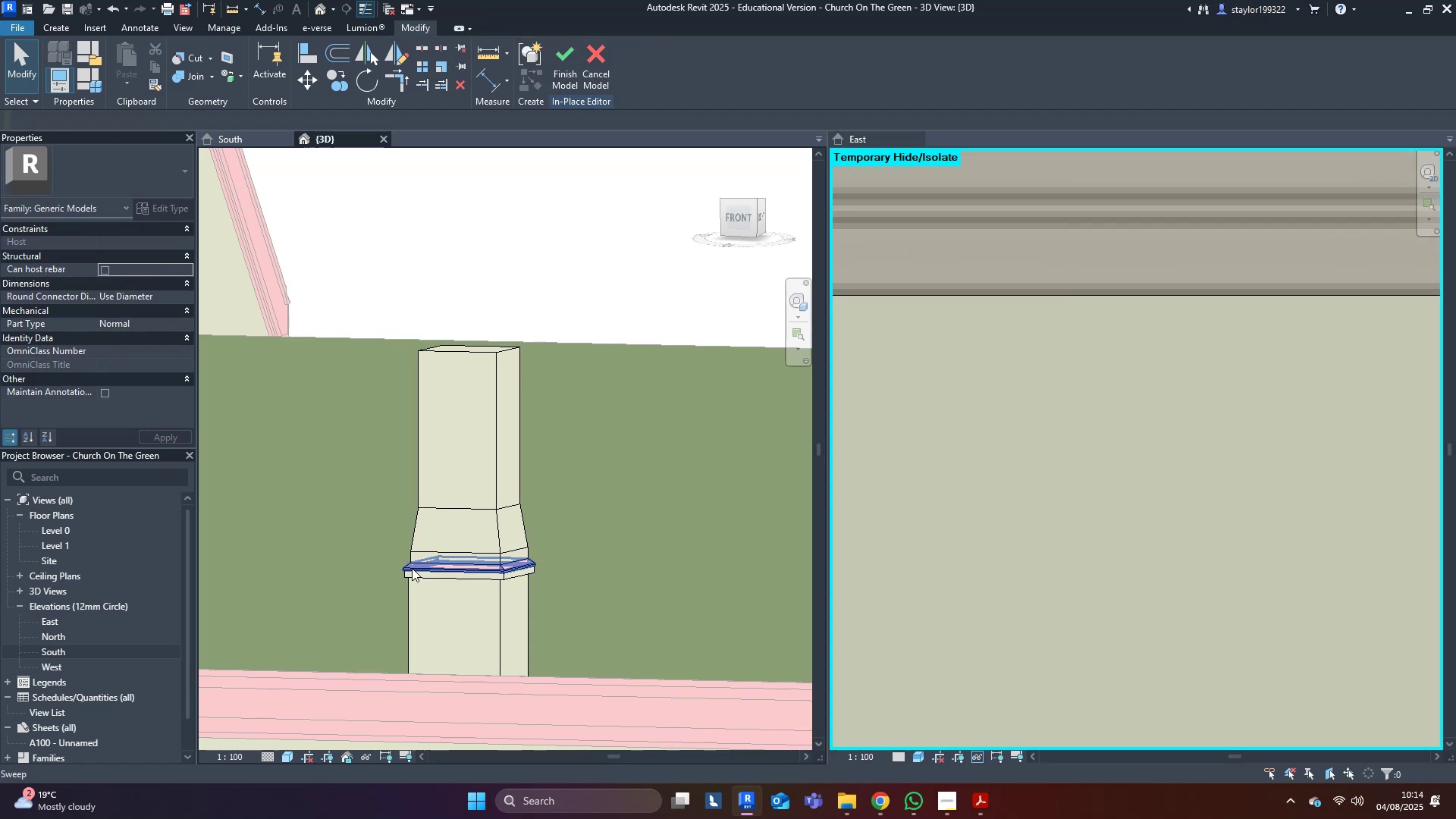 
left_click([412, 568])
 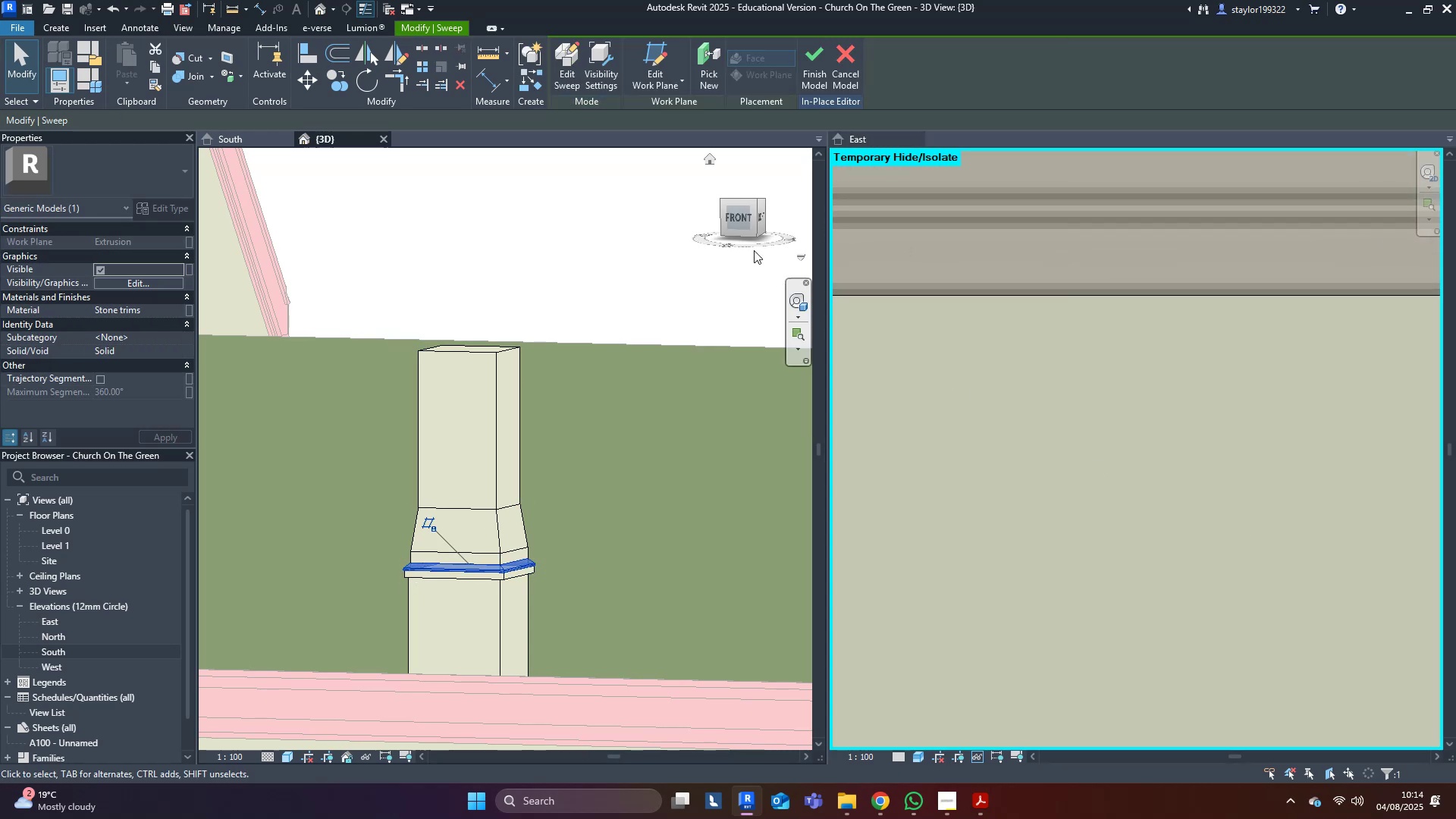 
left_click([747, 221])
 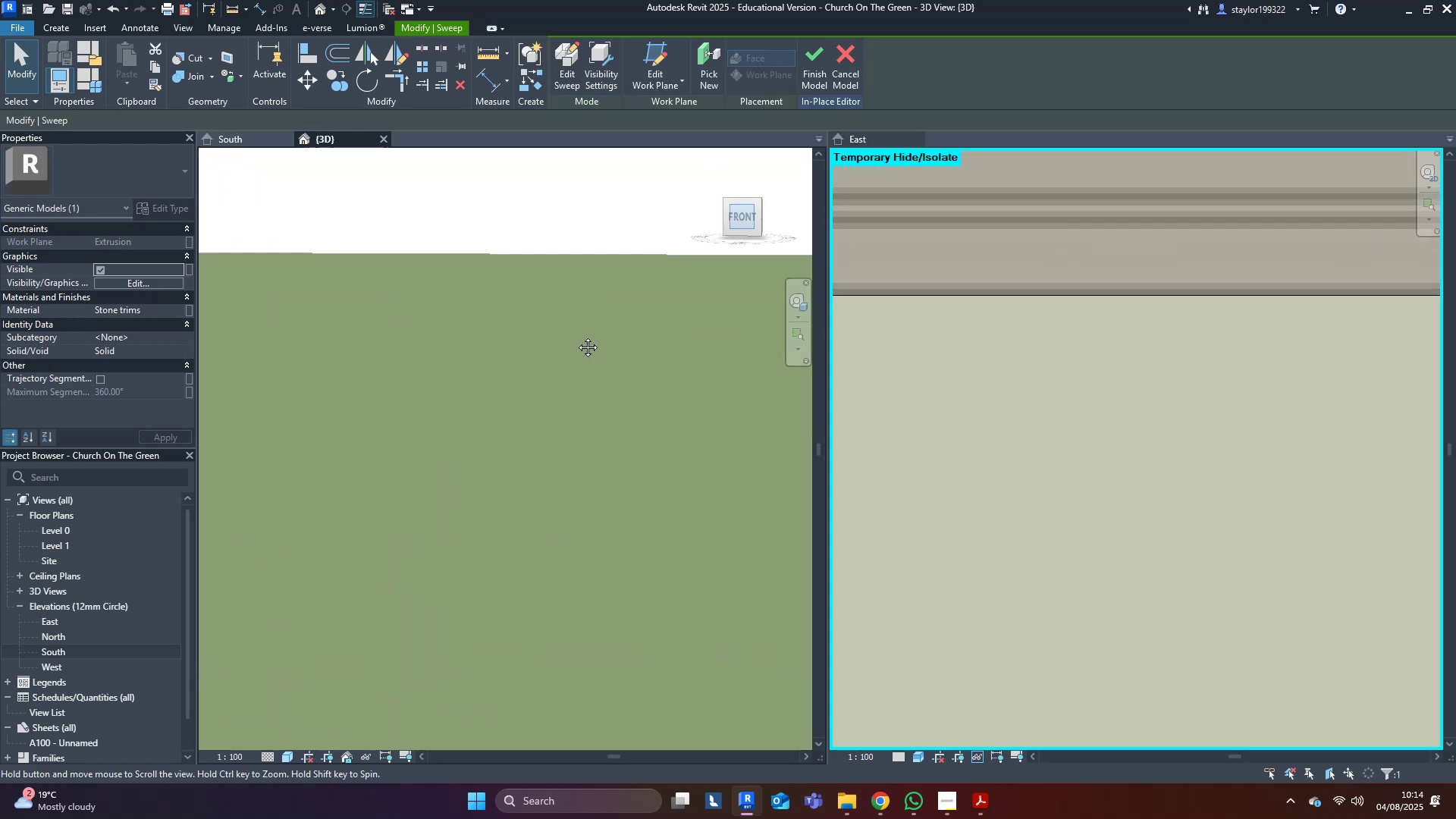 
middle_click([576, 336])
 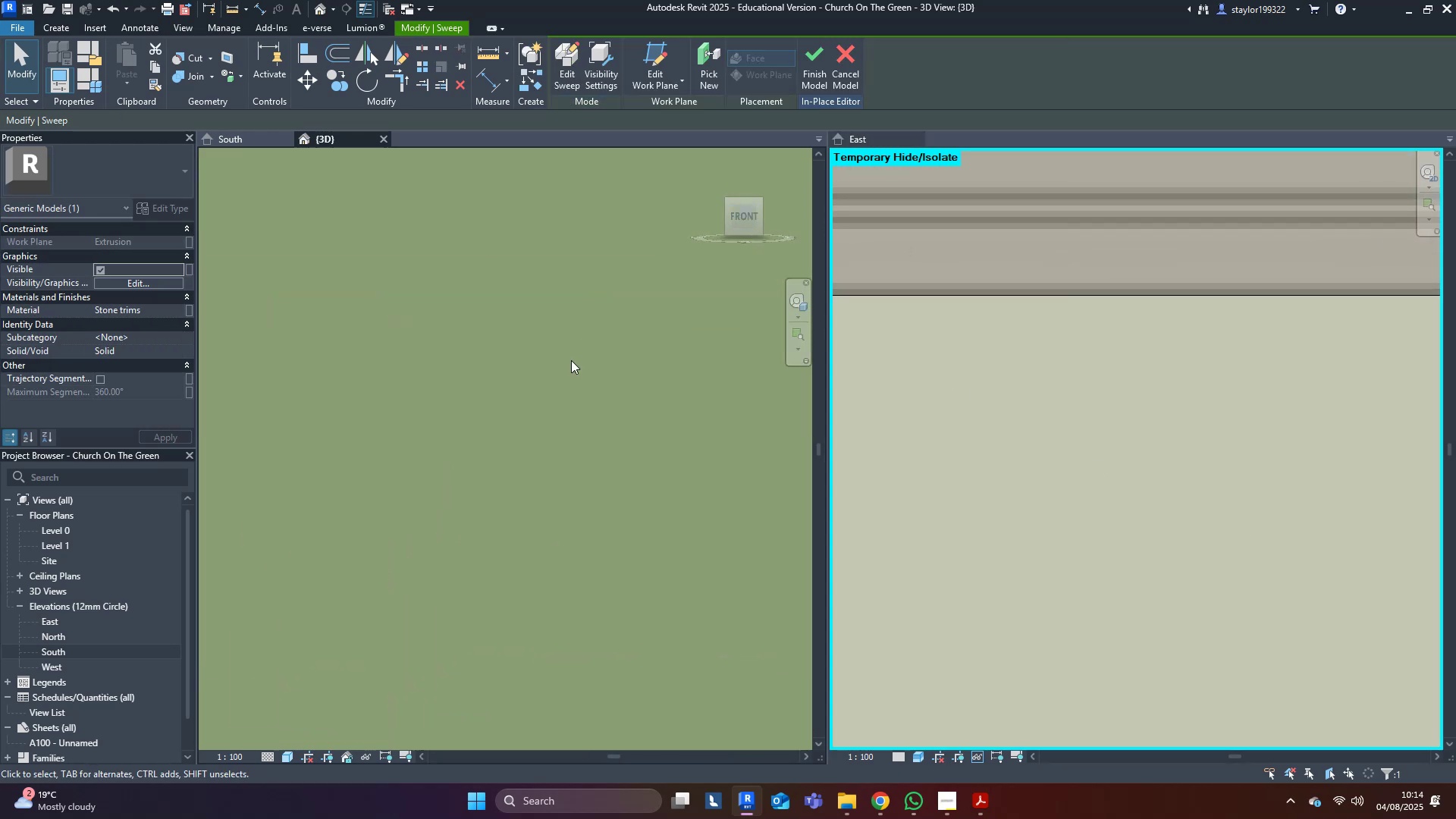 
scroll: coordinate [559, 400], scroll_direction: down, amount: 13.0
 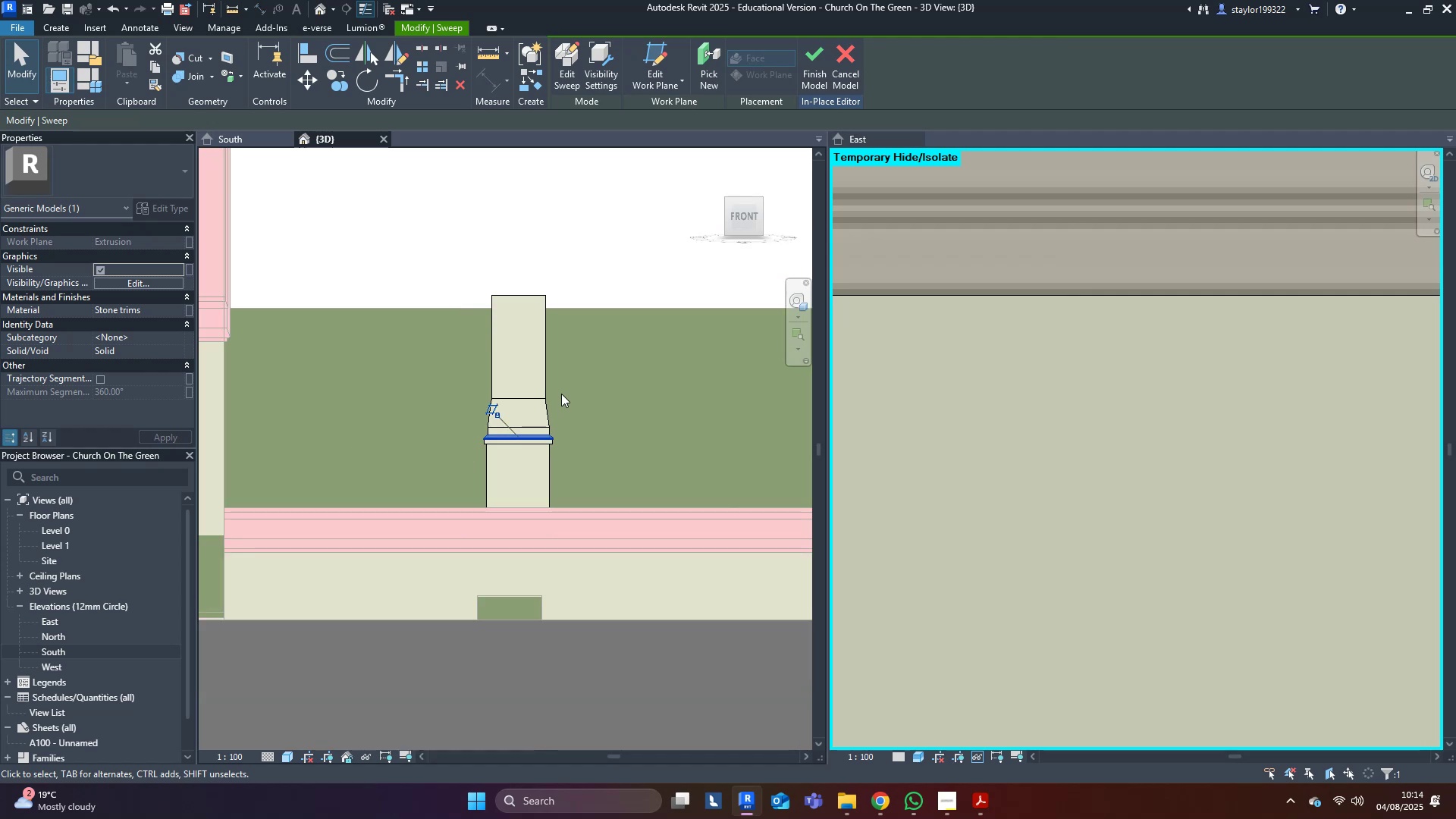 
type(wf)
 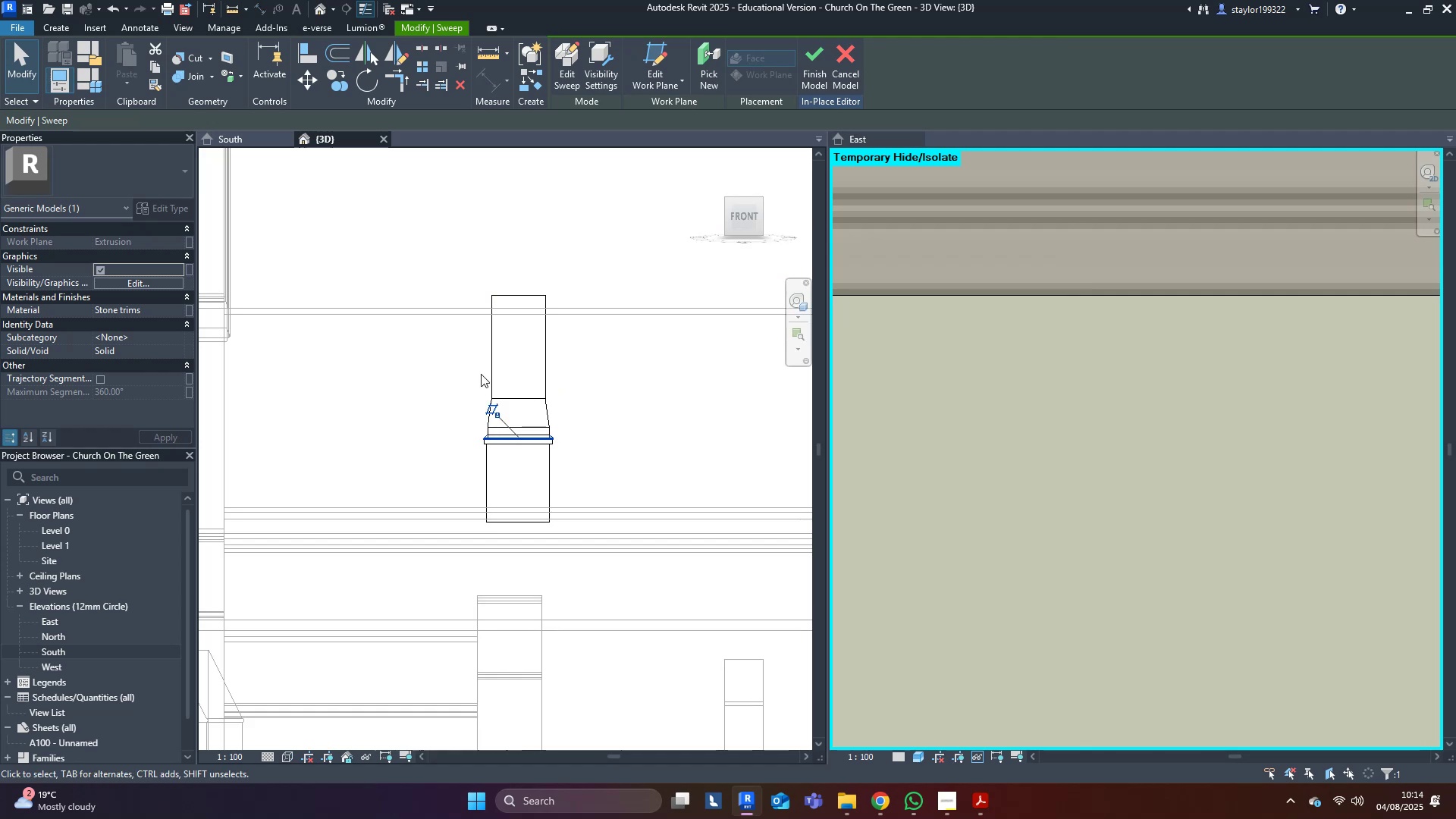 
scroll: coordinate [471, 353], scroll_direction: up, amount: 5.0
 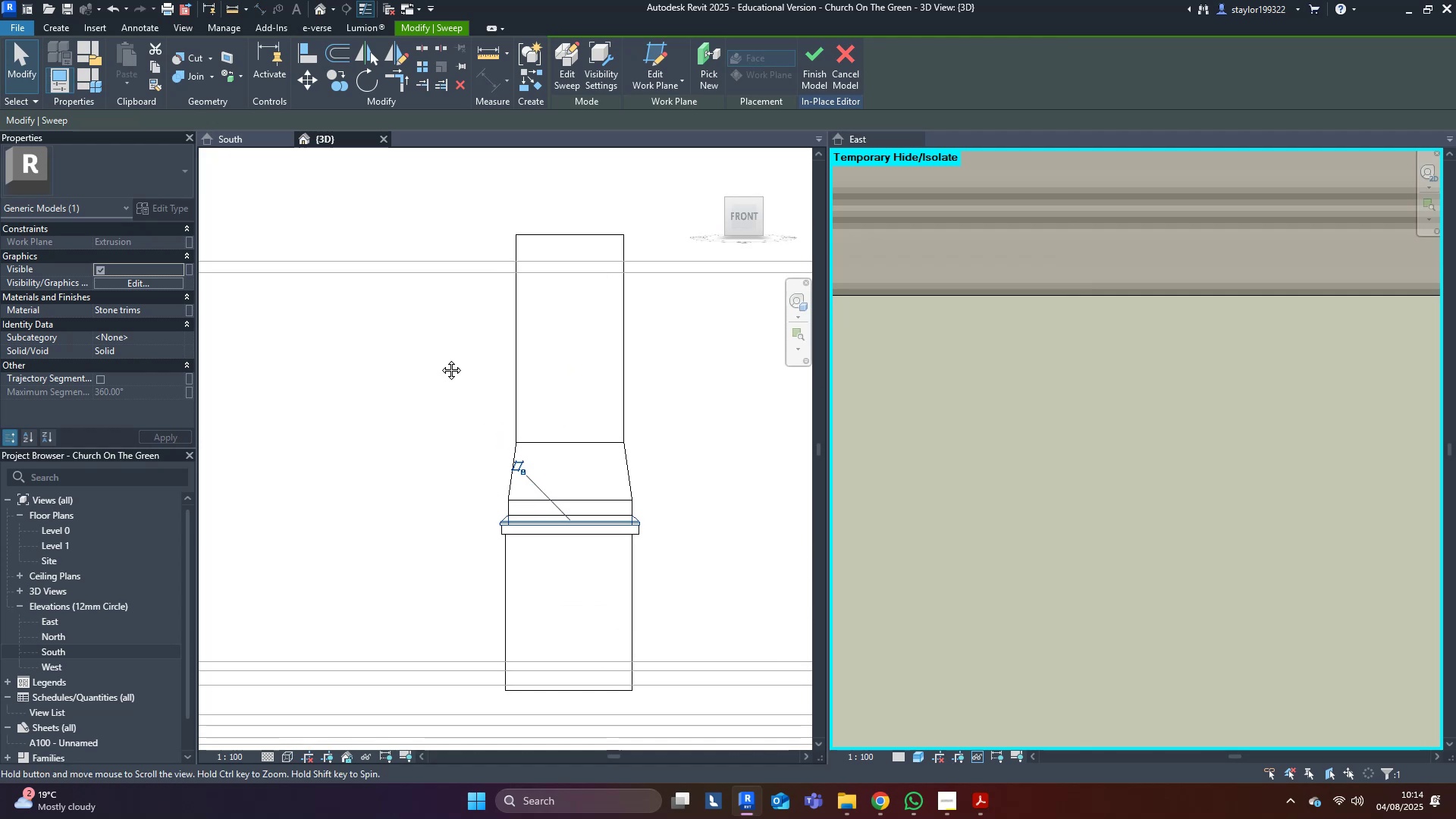 
scroll: coordinate [469, 356], scroll_direction: down, amount: 3.0
 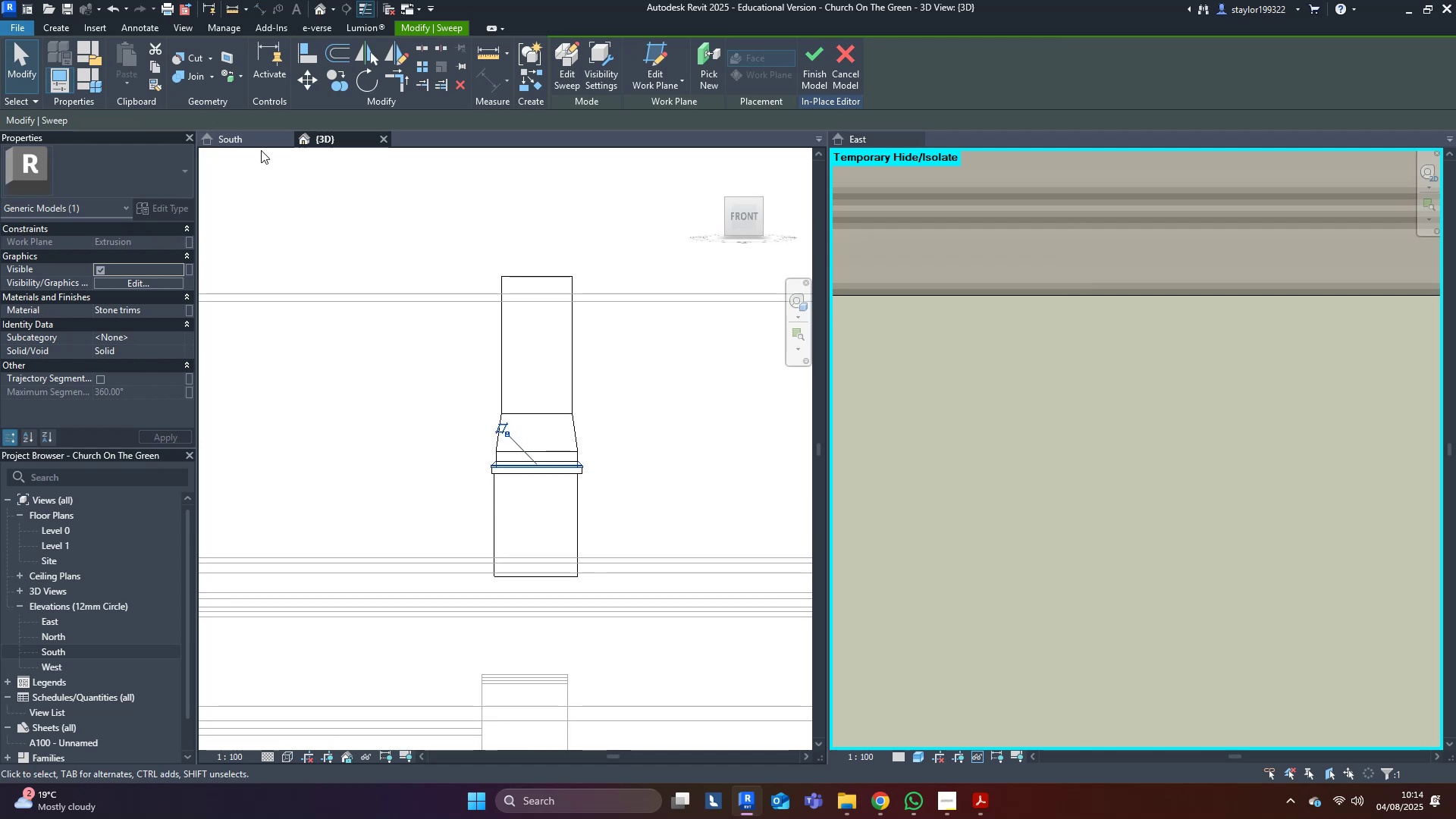 
left_click([246, 140])
 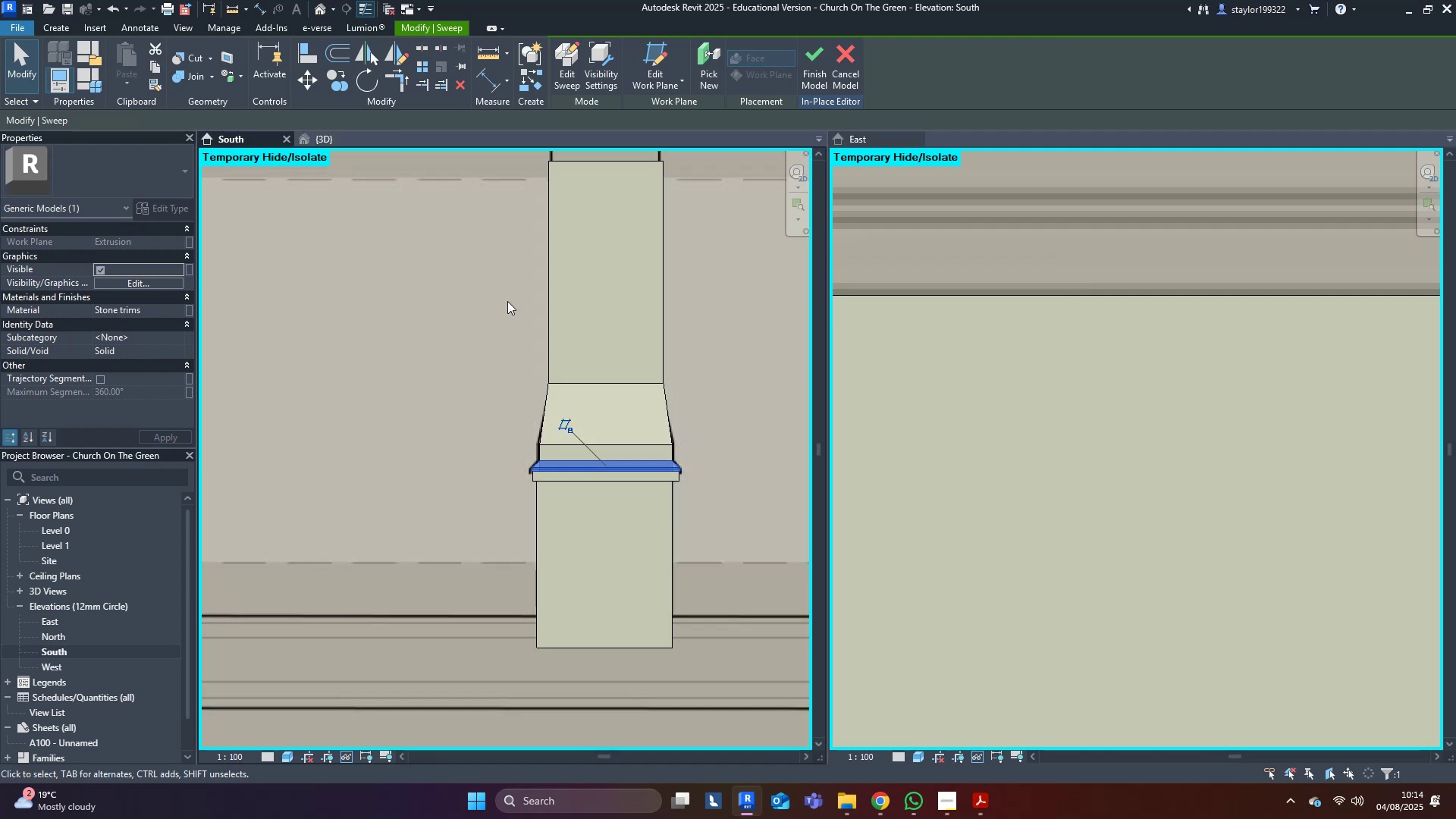 
middle_click([511, 303])
 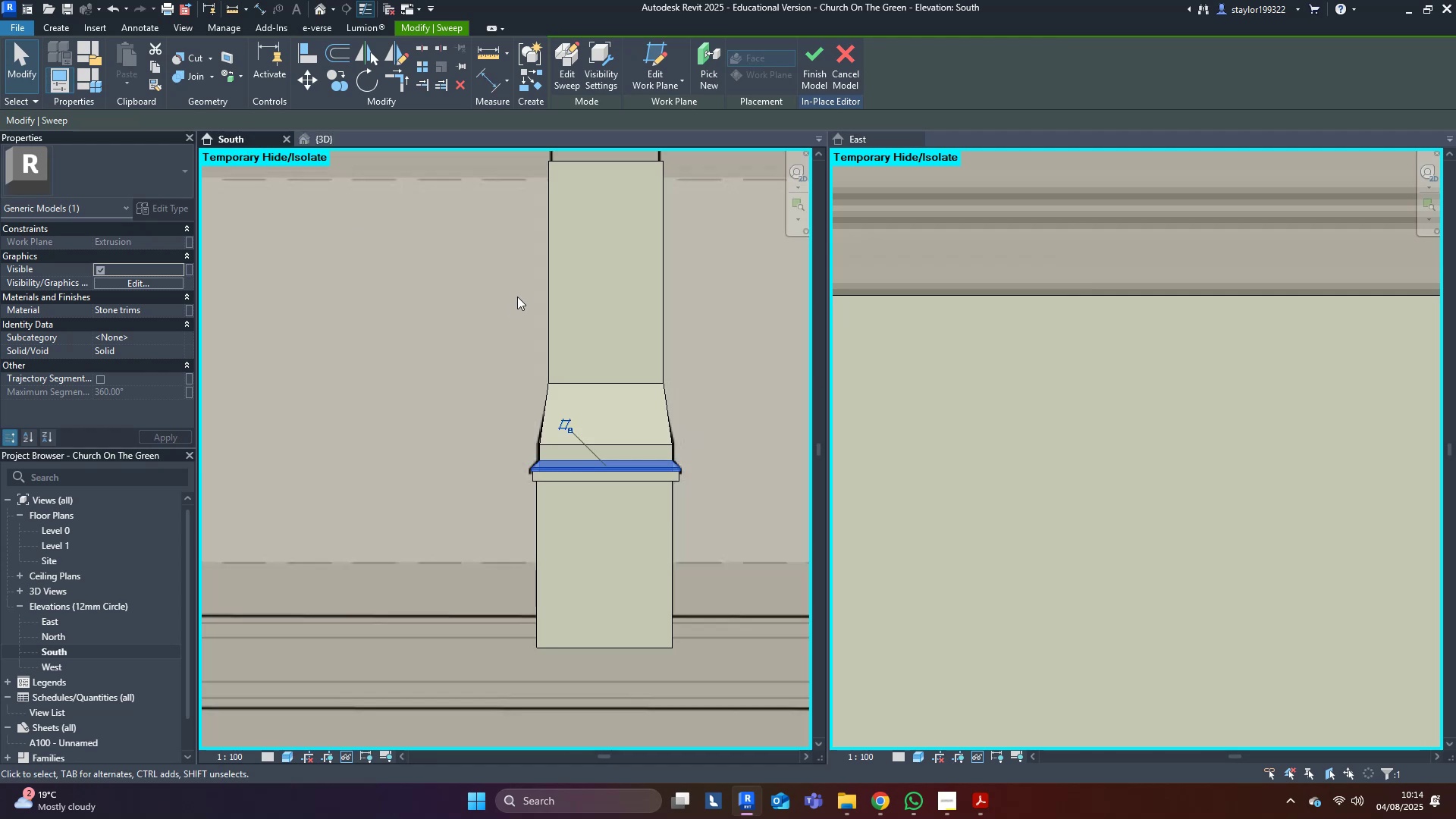 
type(wf)
 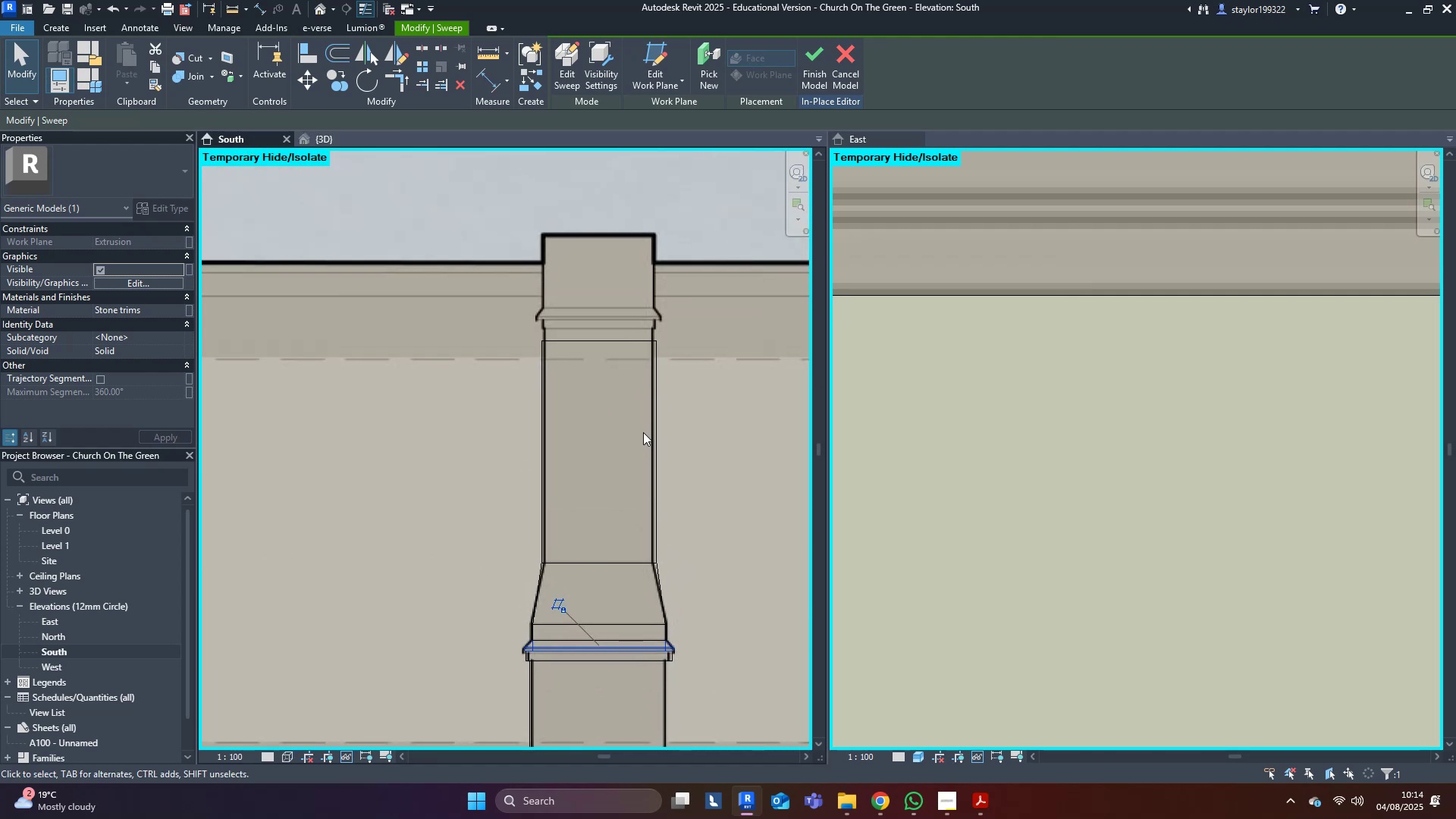 
scroll: coordinate [592, 339], scroll_direction: up, amount: 4.0
 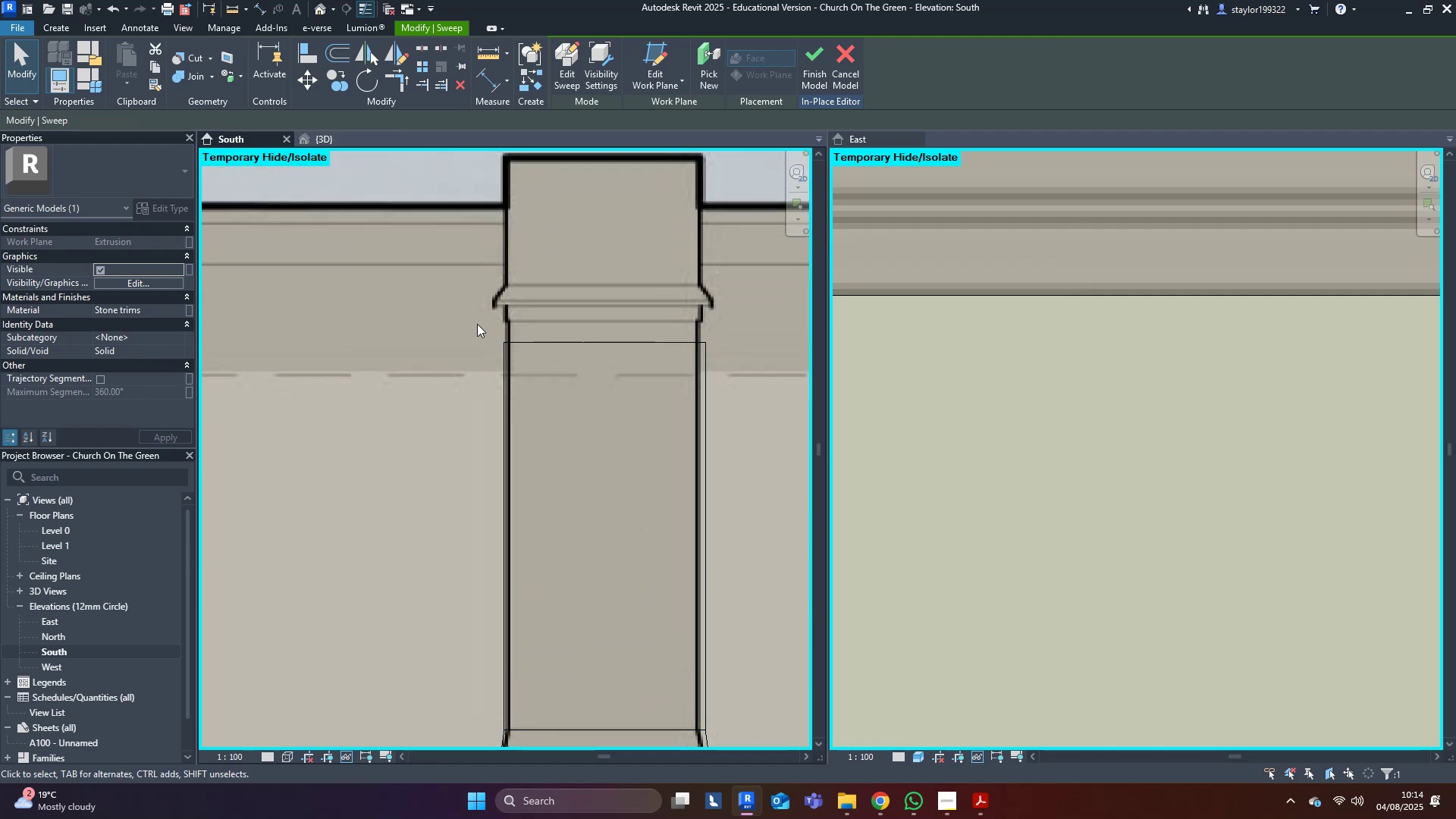 
scroll: coordinate [566, 598], scroll_direction: none, amount: 0.0
 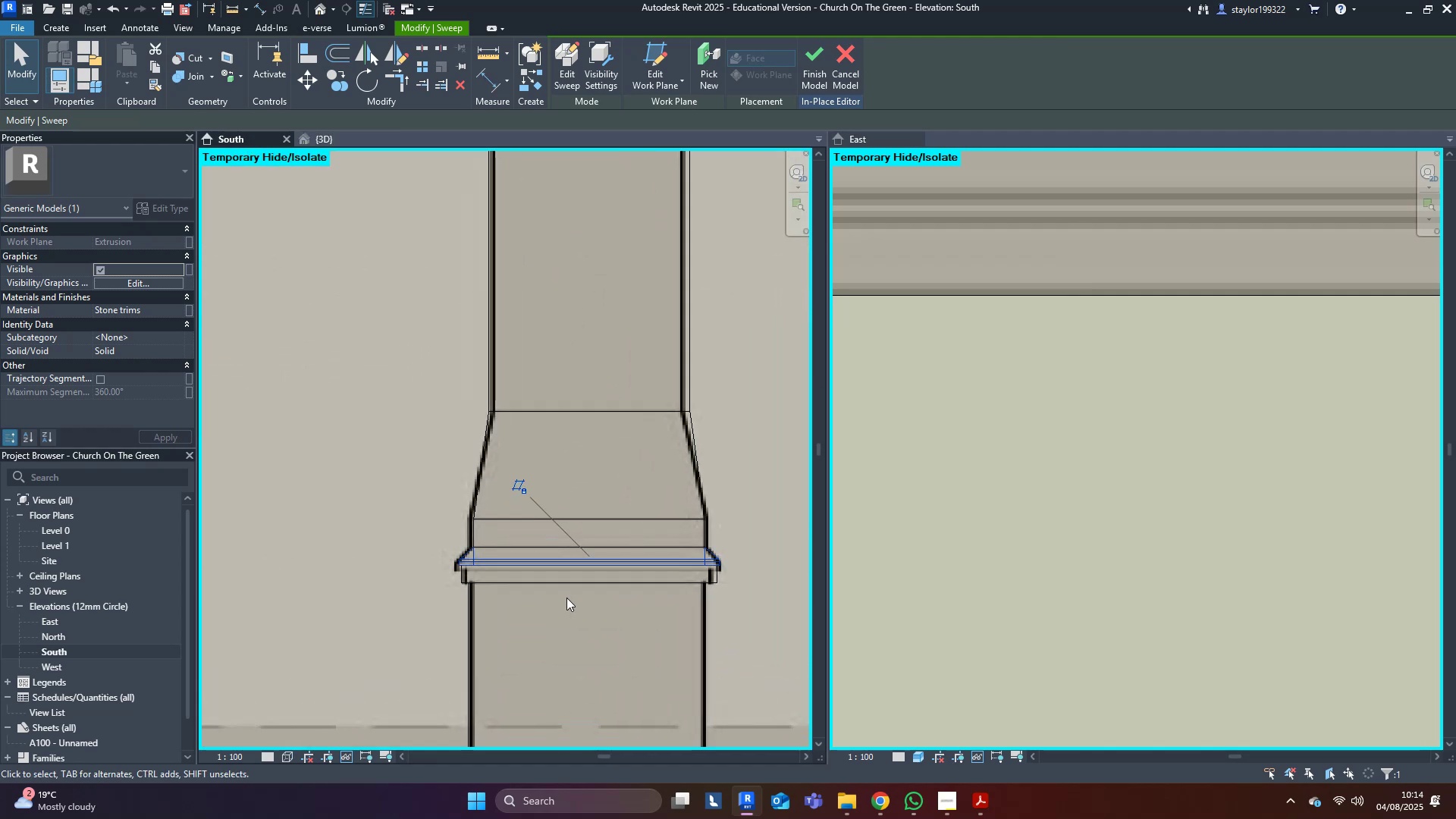 
type(sd)
 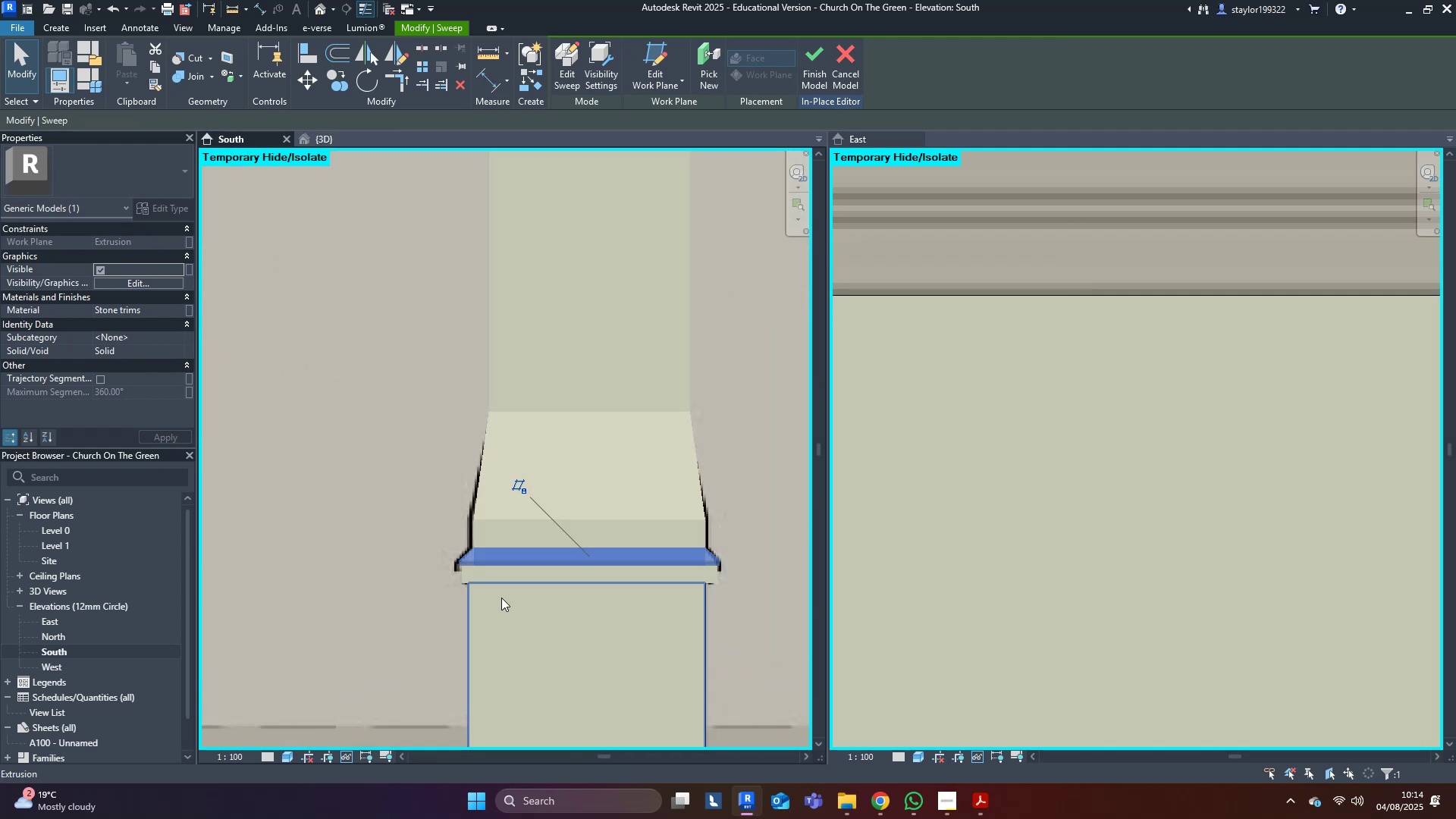 
hold_key(key=ControlLeft, duration=0.62)
left_click([496, 579])
 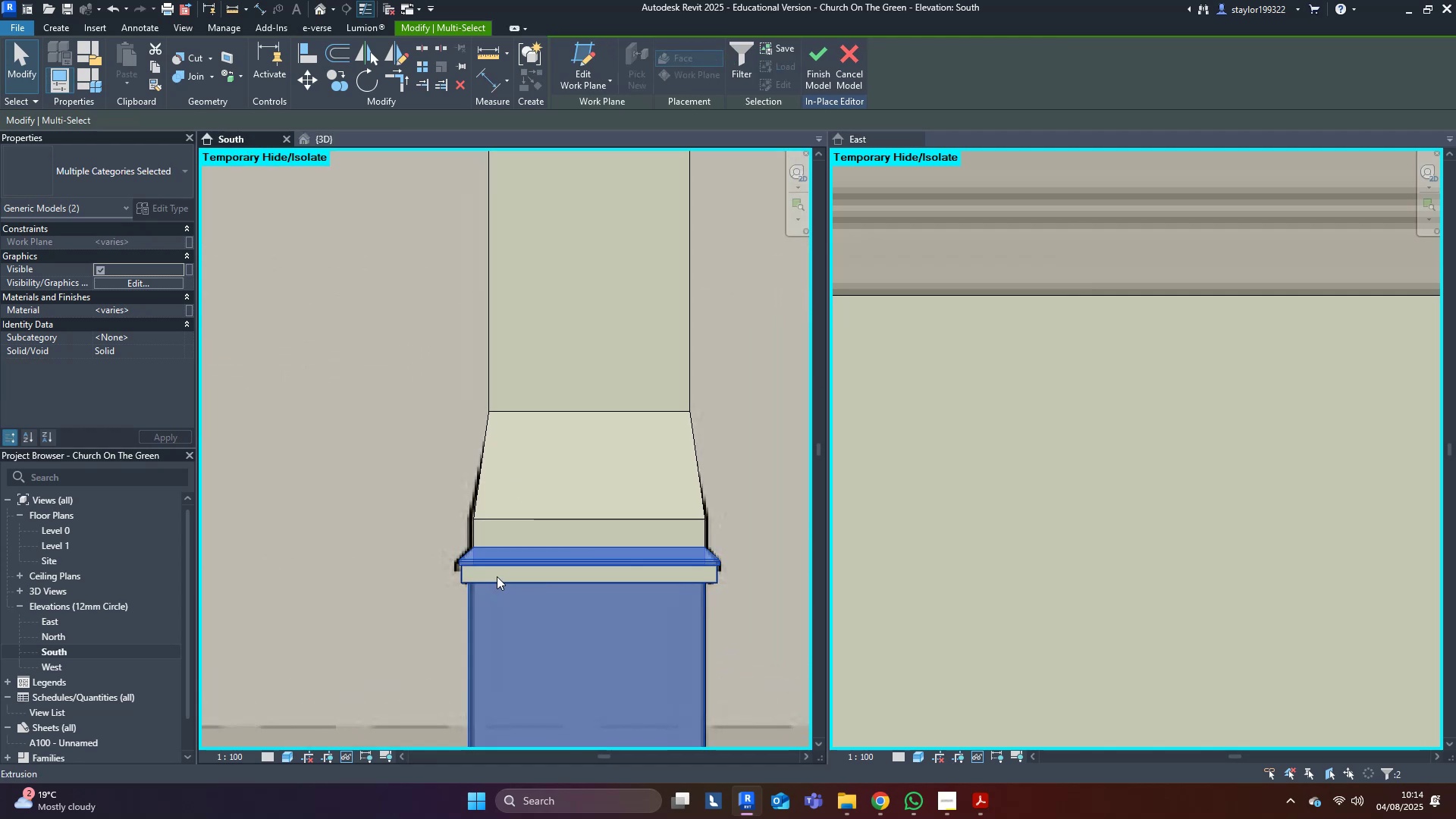 
left_click([497, 576])
 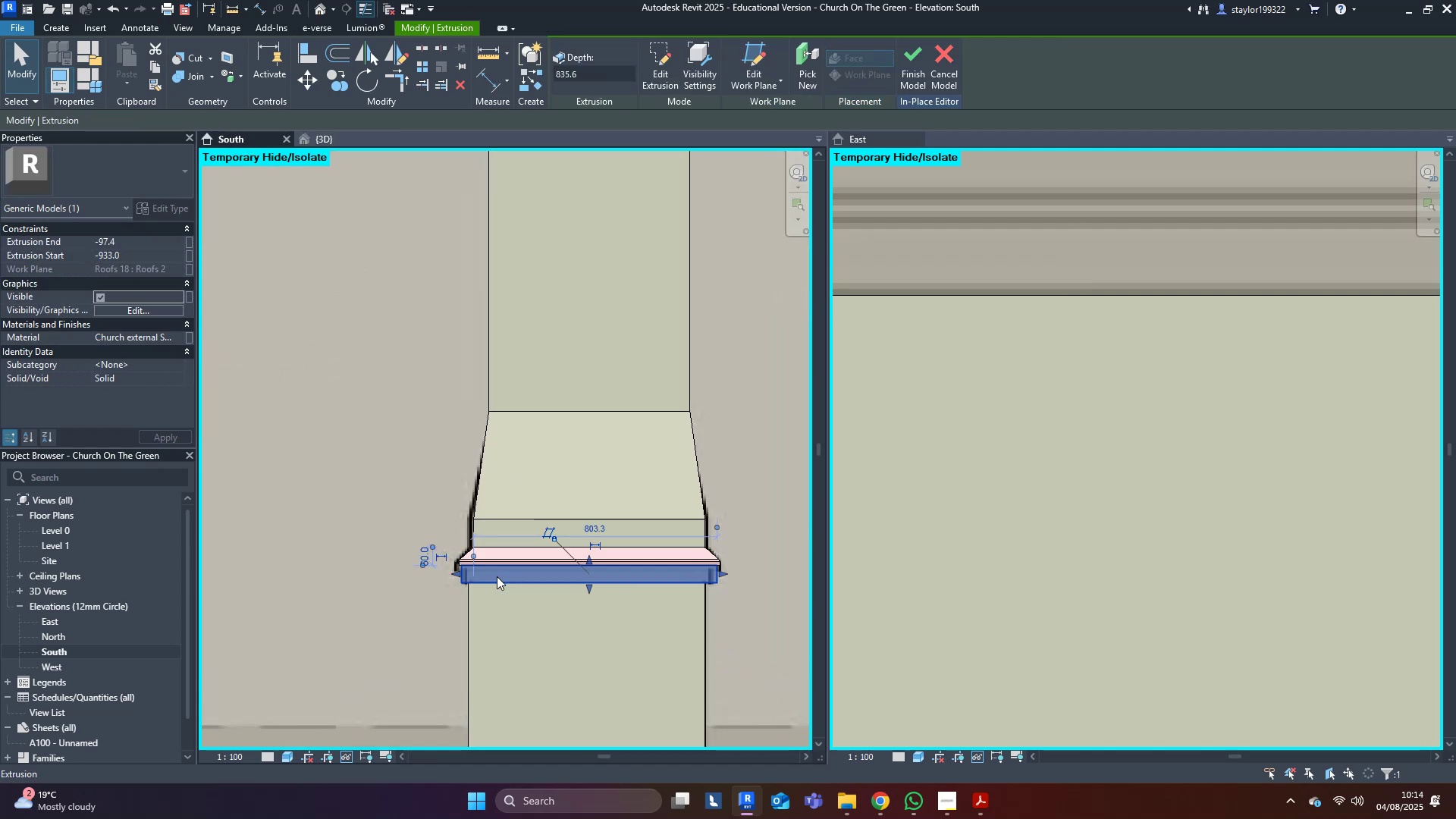 
hold_key(key=ControlLeft, duration=0.52)
double_click([504, 559])
 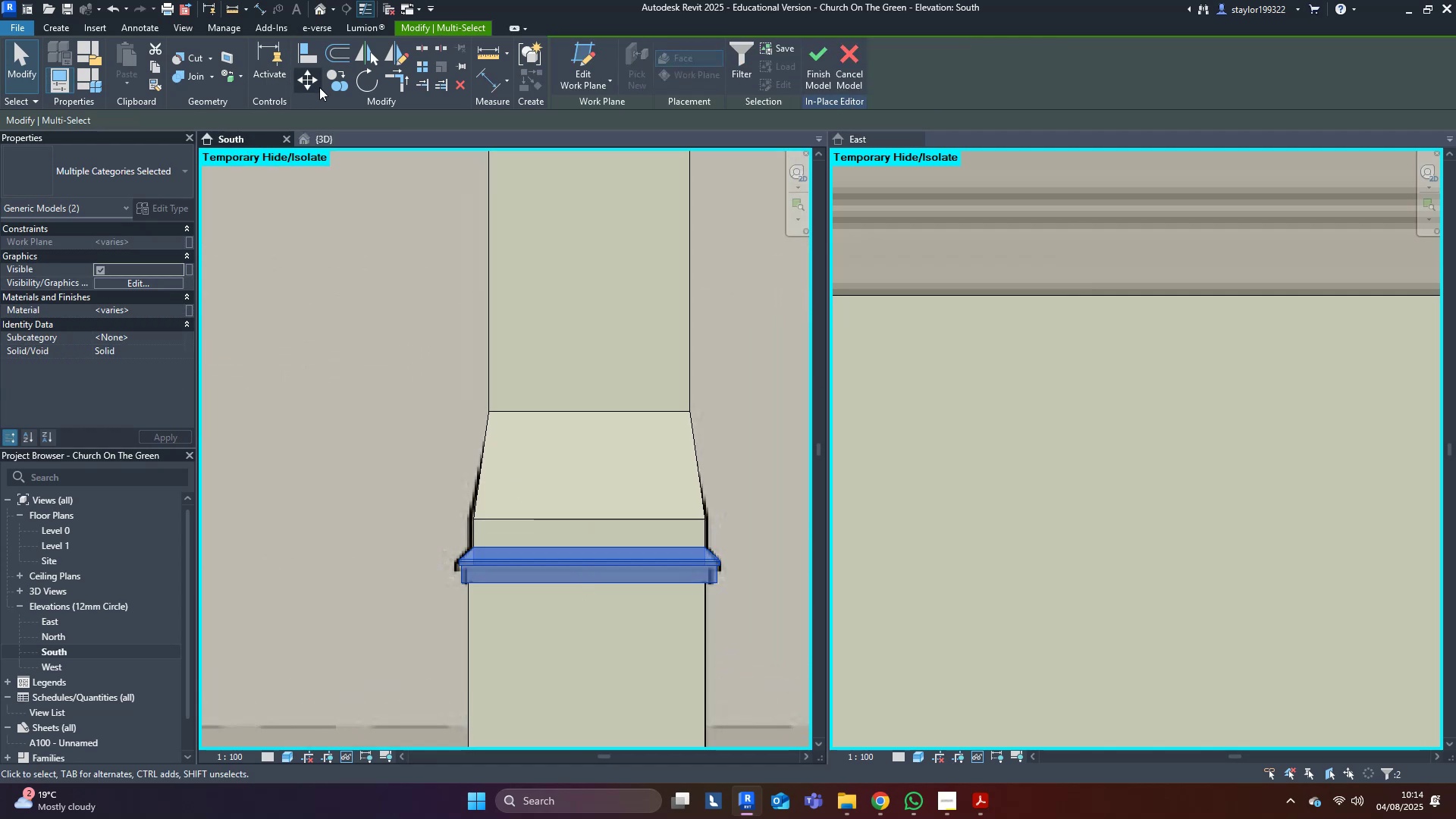 
left_click([308, 83])
 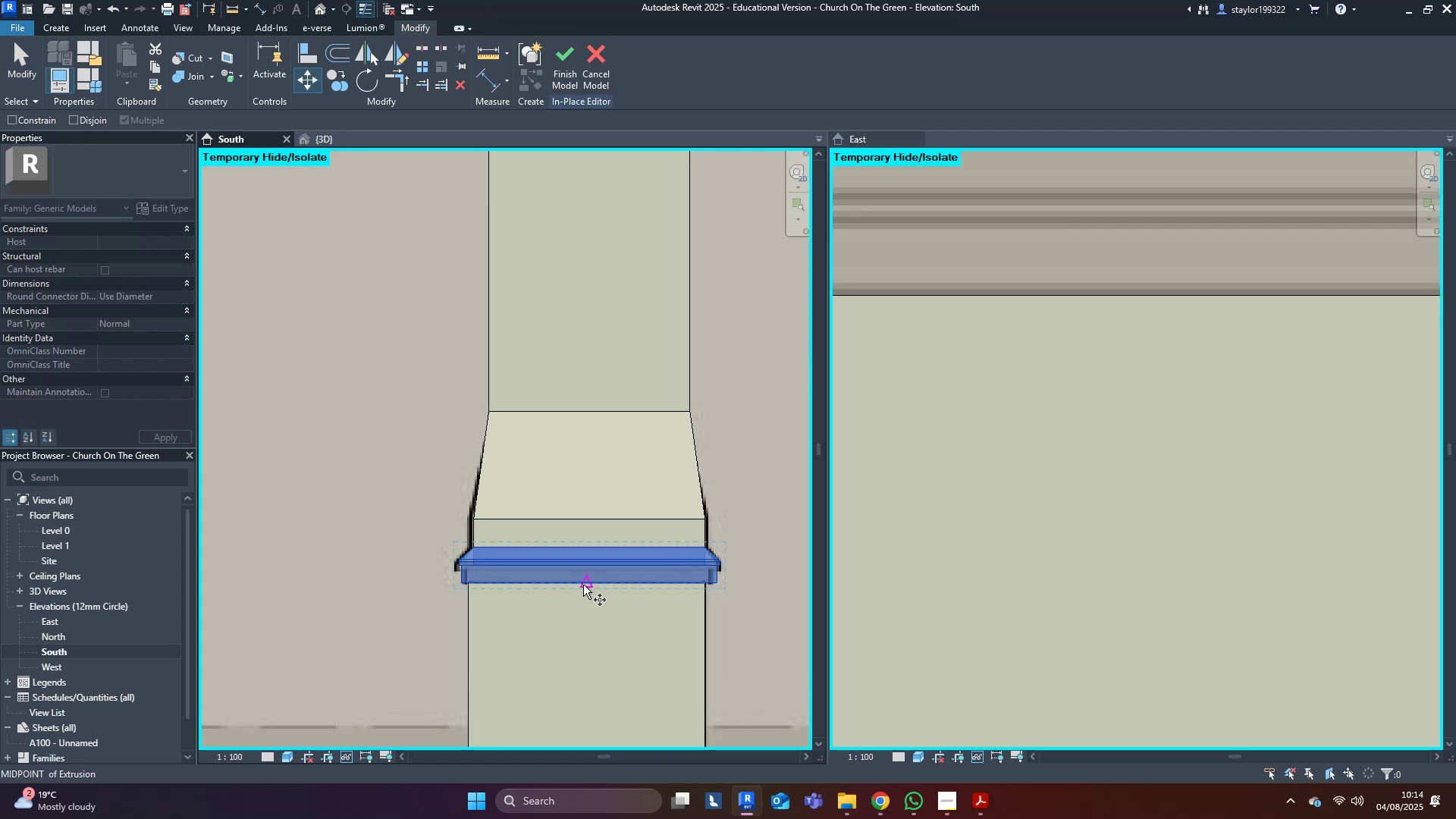 
left_click([591, 585])
 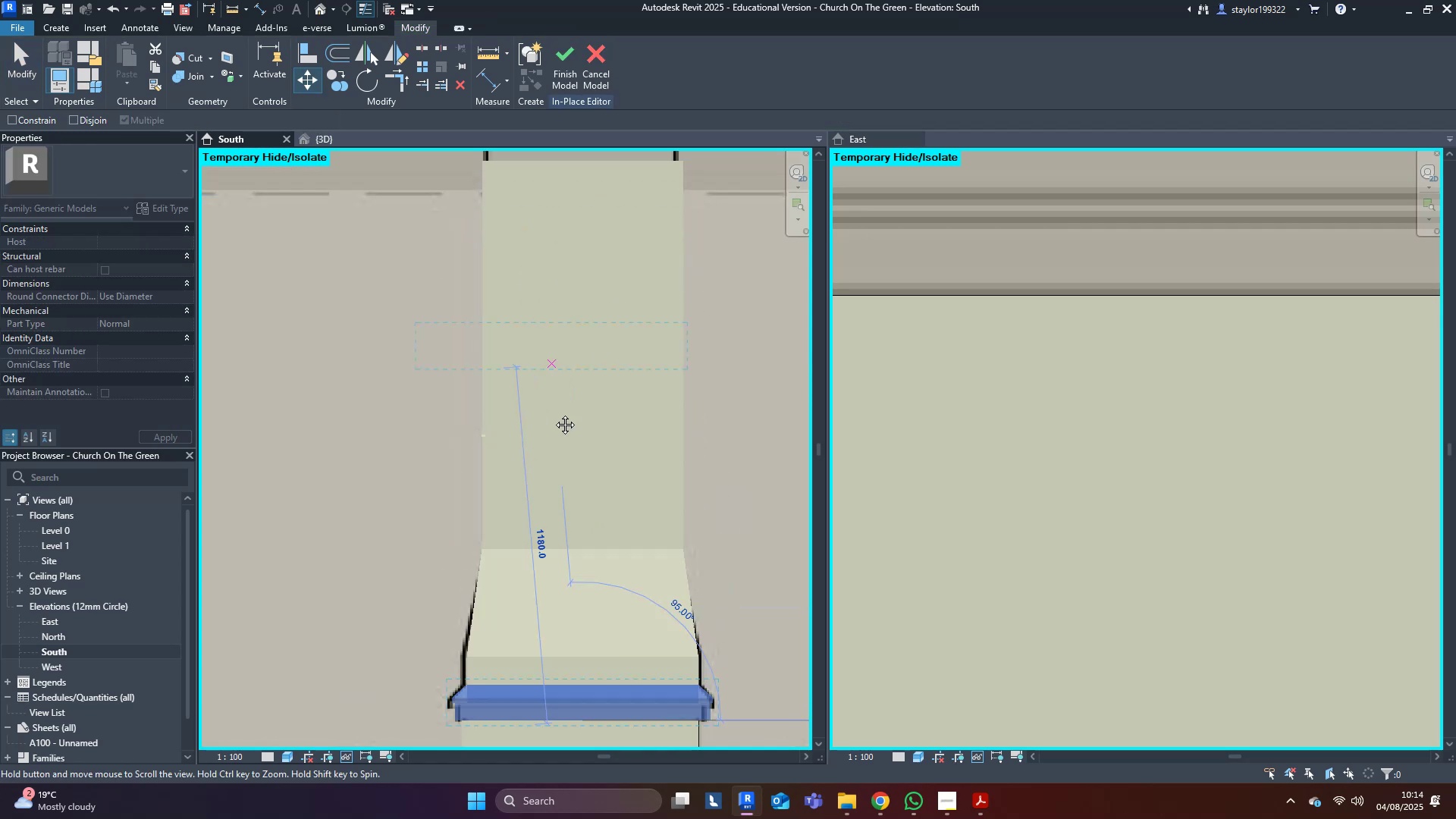 
hold_key(key=ControlLeft, duration=0.84)
 